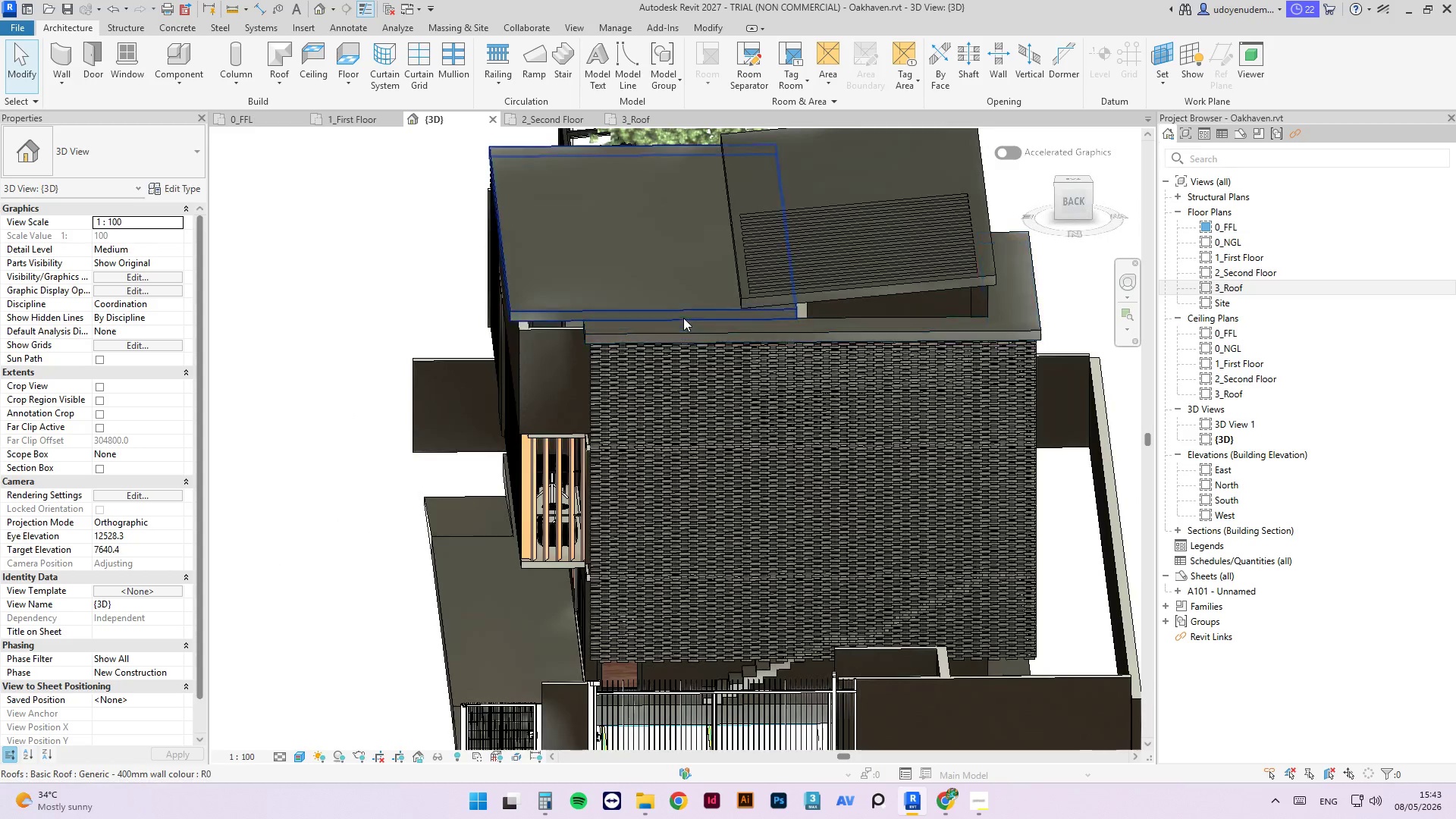 
left_click([688, 310])
 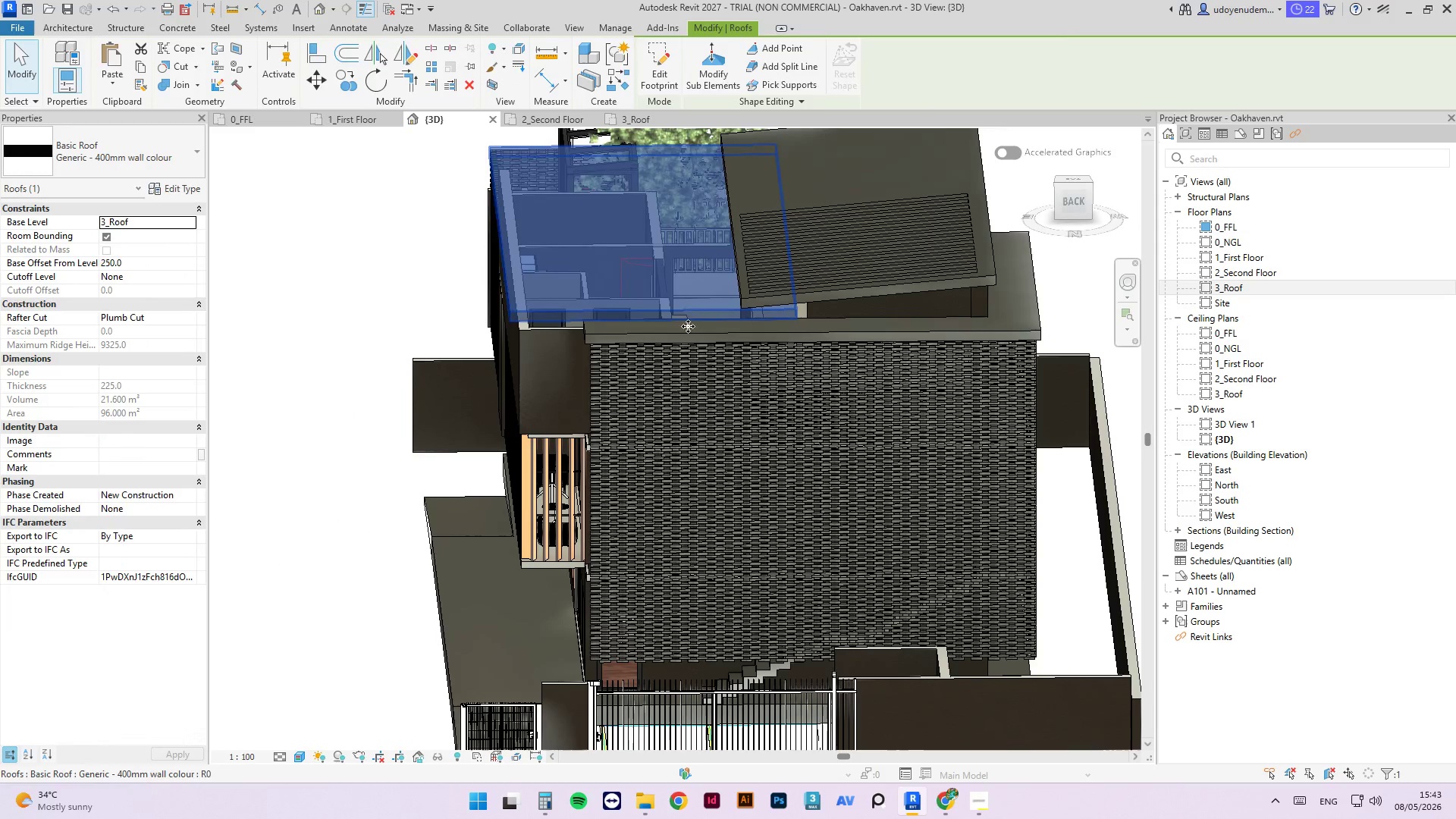 
scroll: coordinate [690, 372], scroll_direction: down, amount: 3.0
 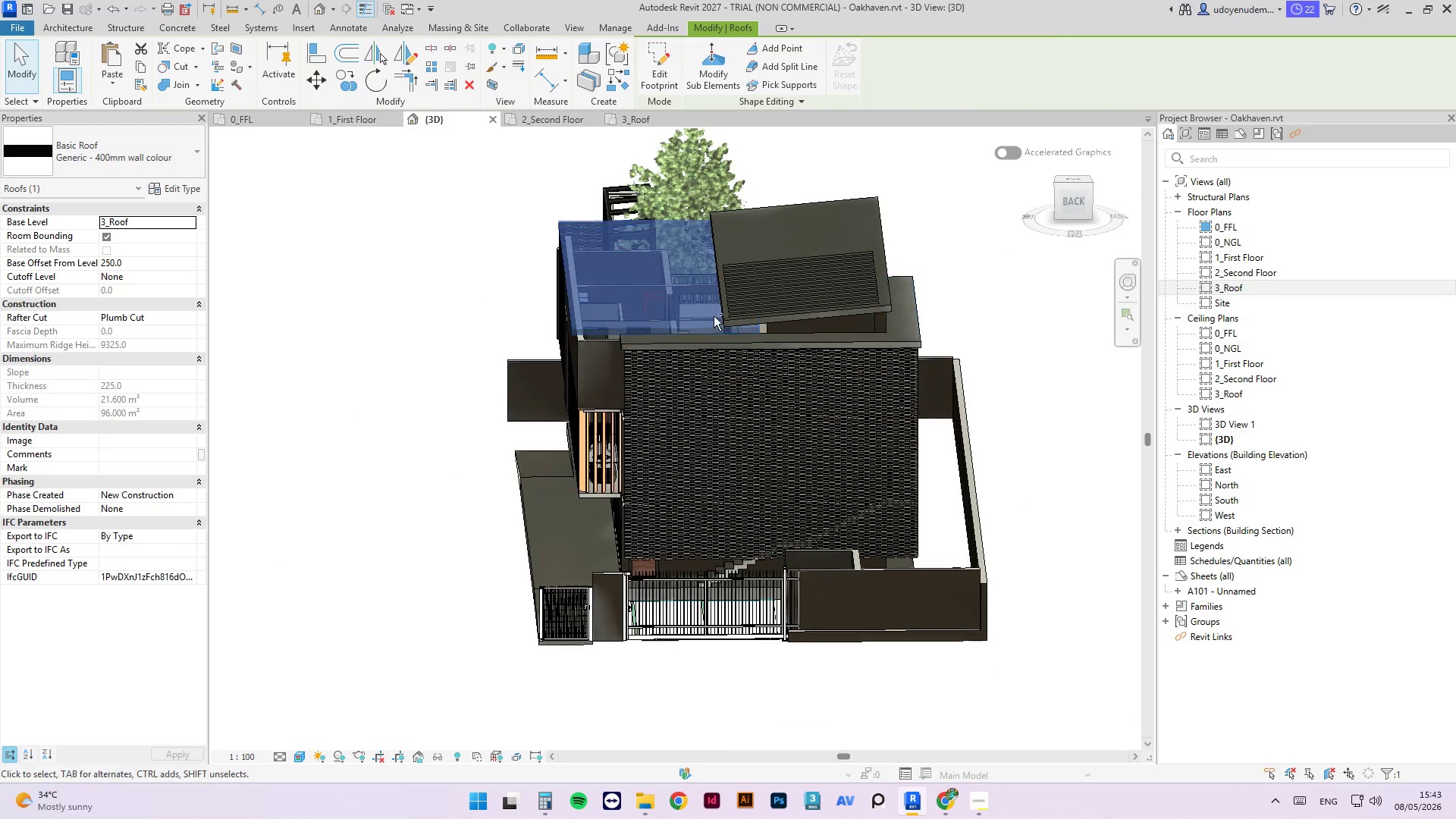 
hold_key(key=ShiftLeft, duration=2.14)
 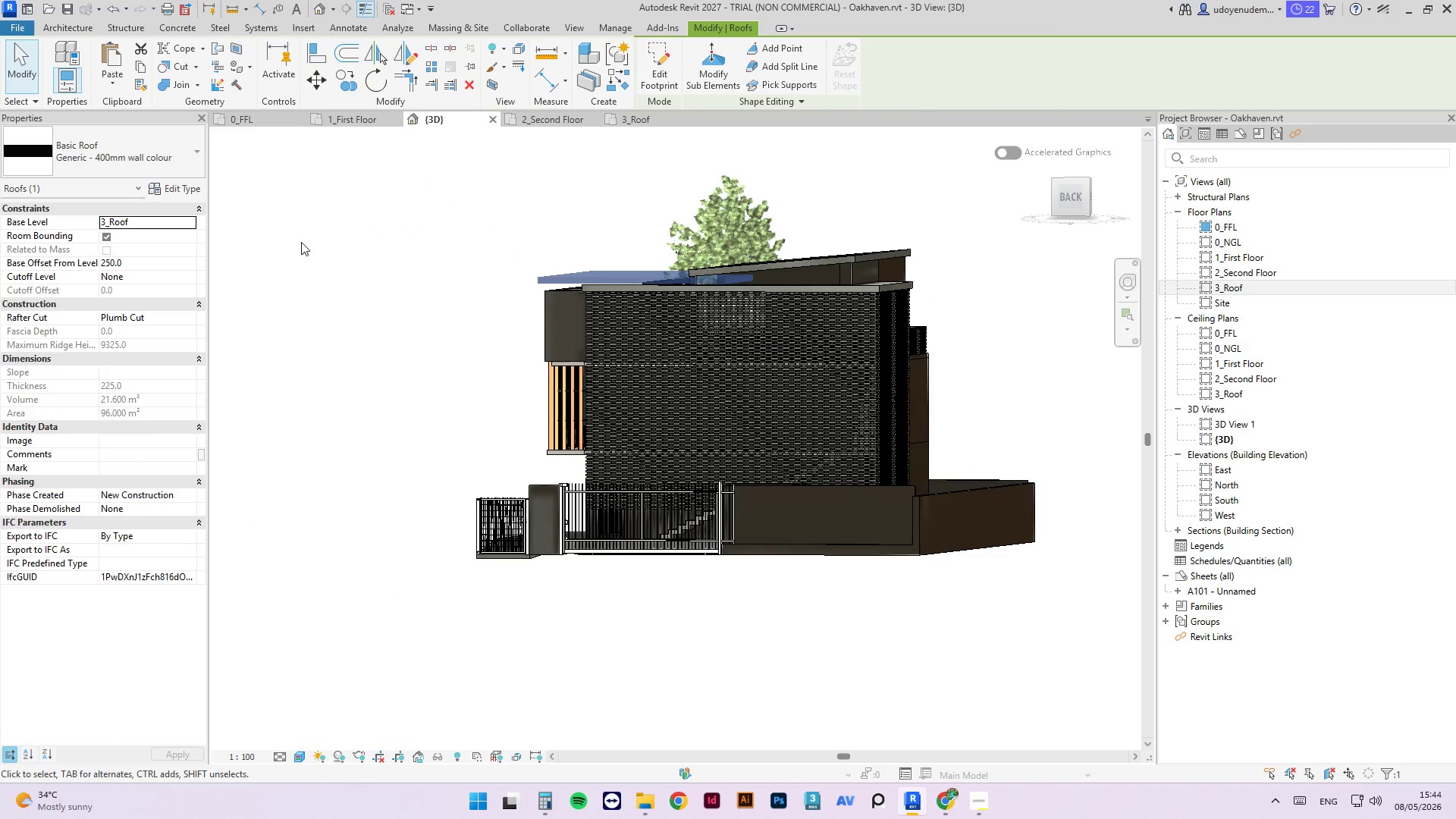 
hold_key(key=ShiftLeft, duration=0.75)
 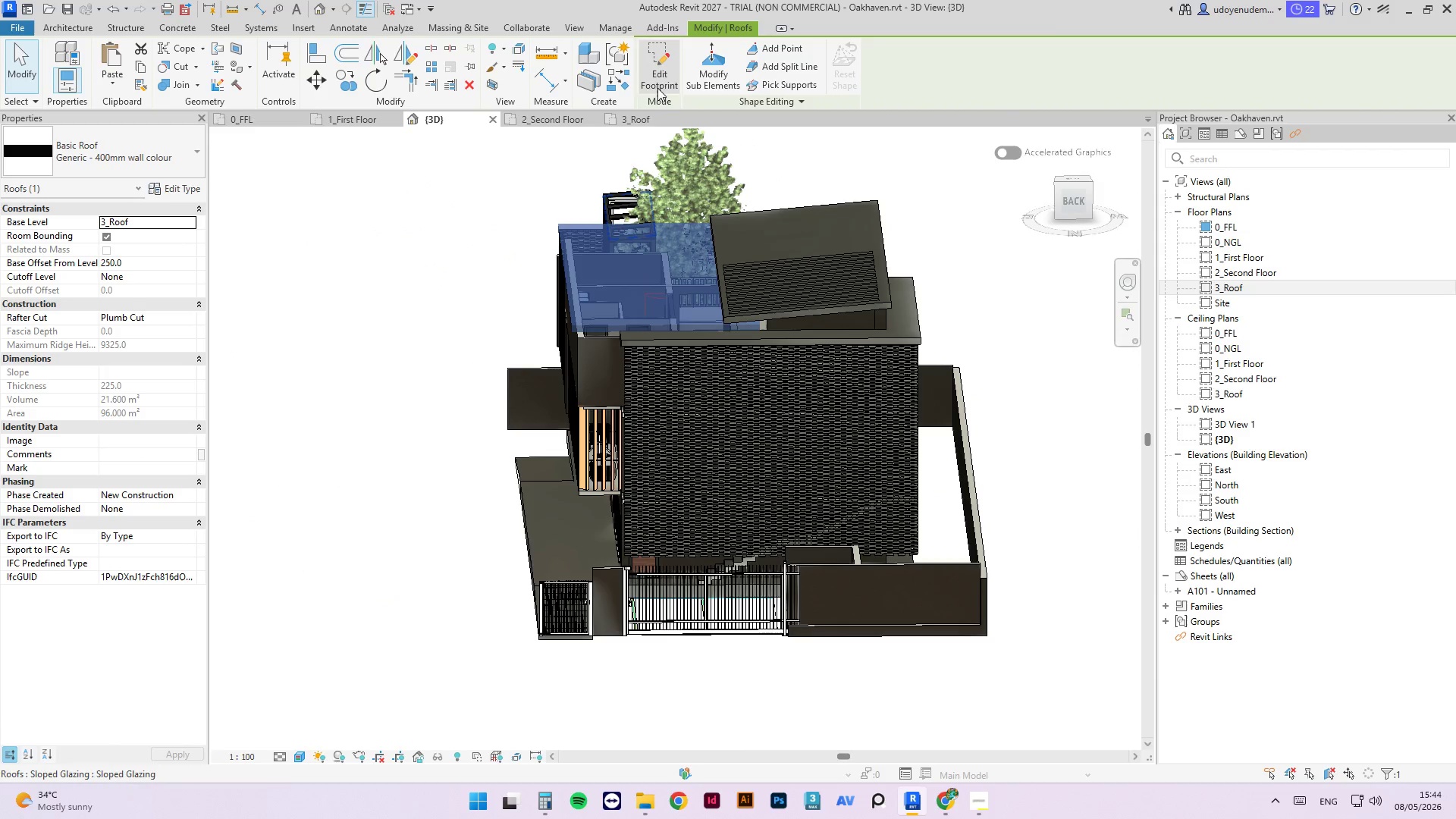 
left_click([657, 66])
 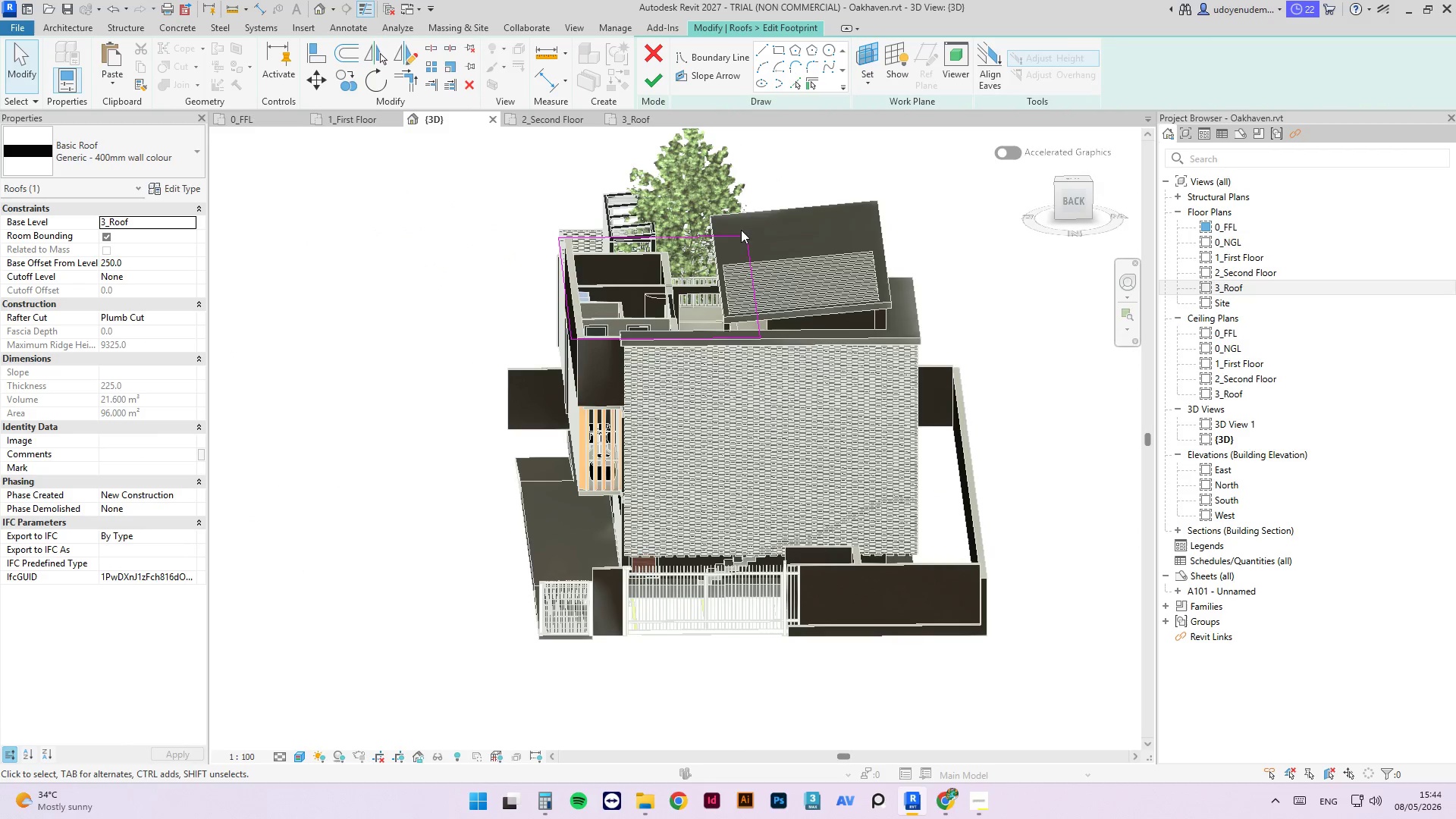 
left_click([761, 287])
 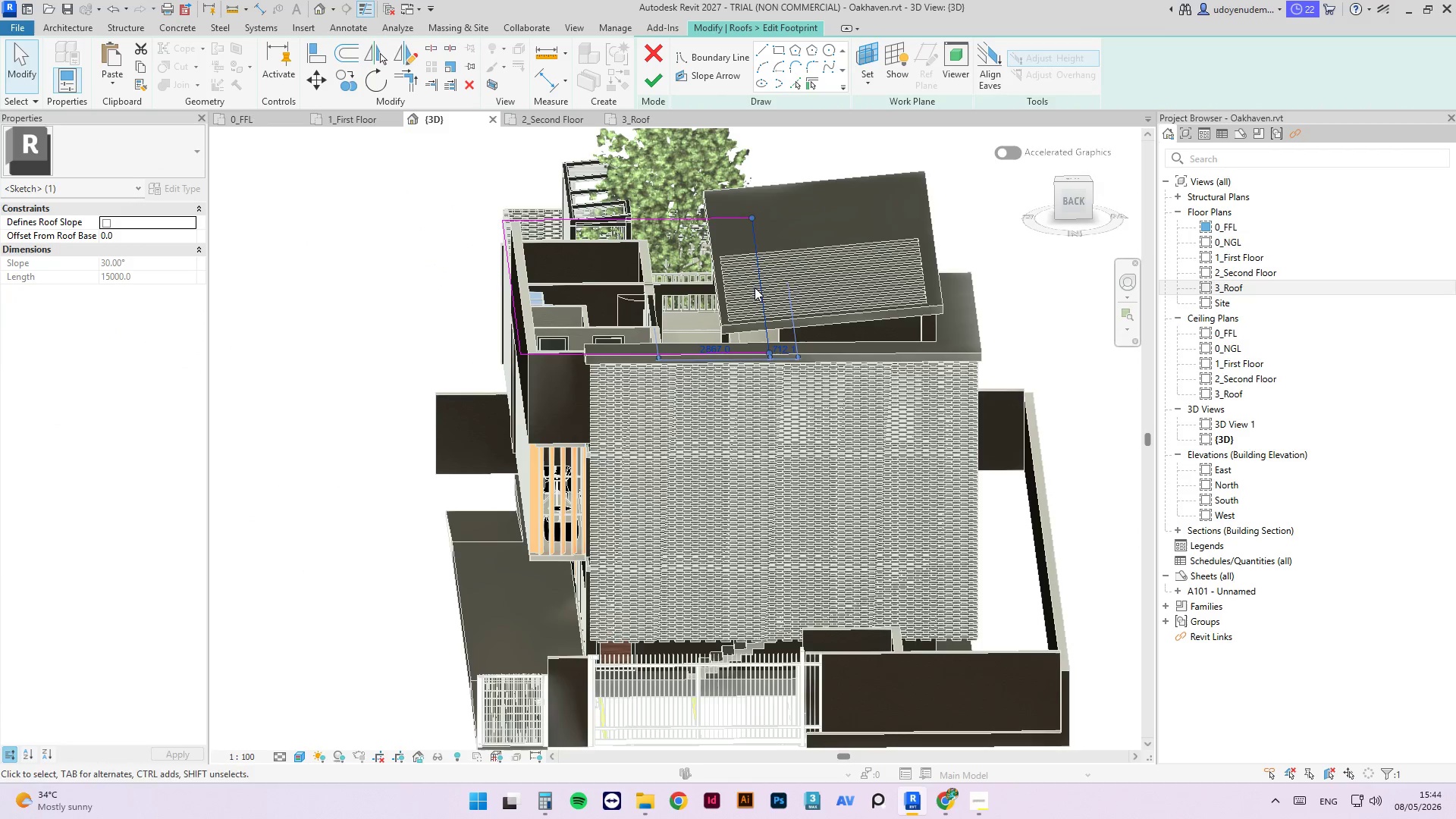 
scroll: coordinate [777, 298], scroll_direction: up, amount: 7.0
 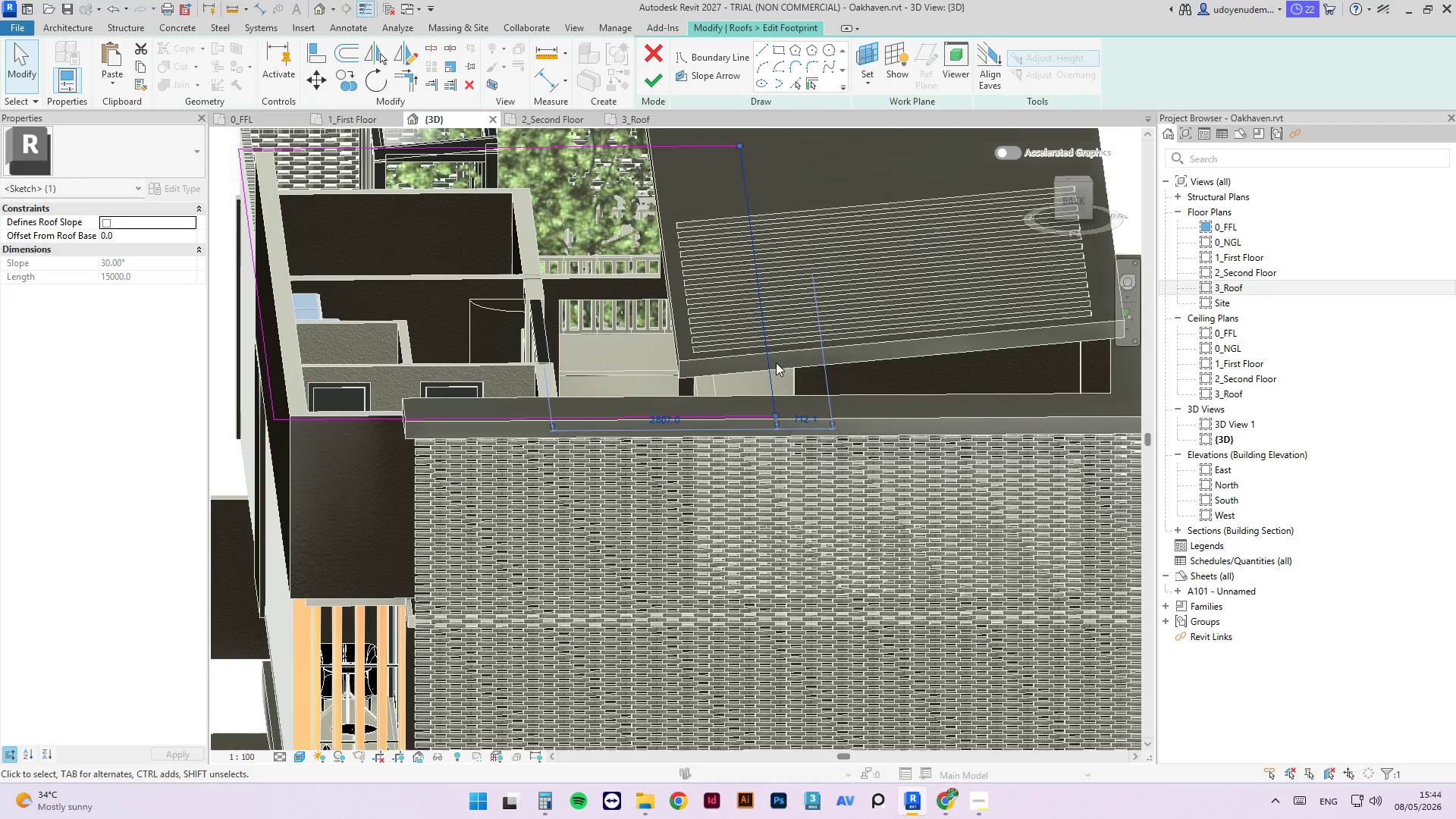 
hold_key(key=ShiftLeft, duration=1.11)
 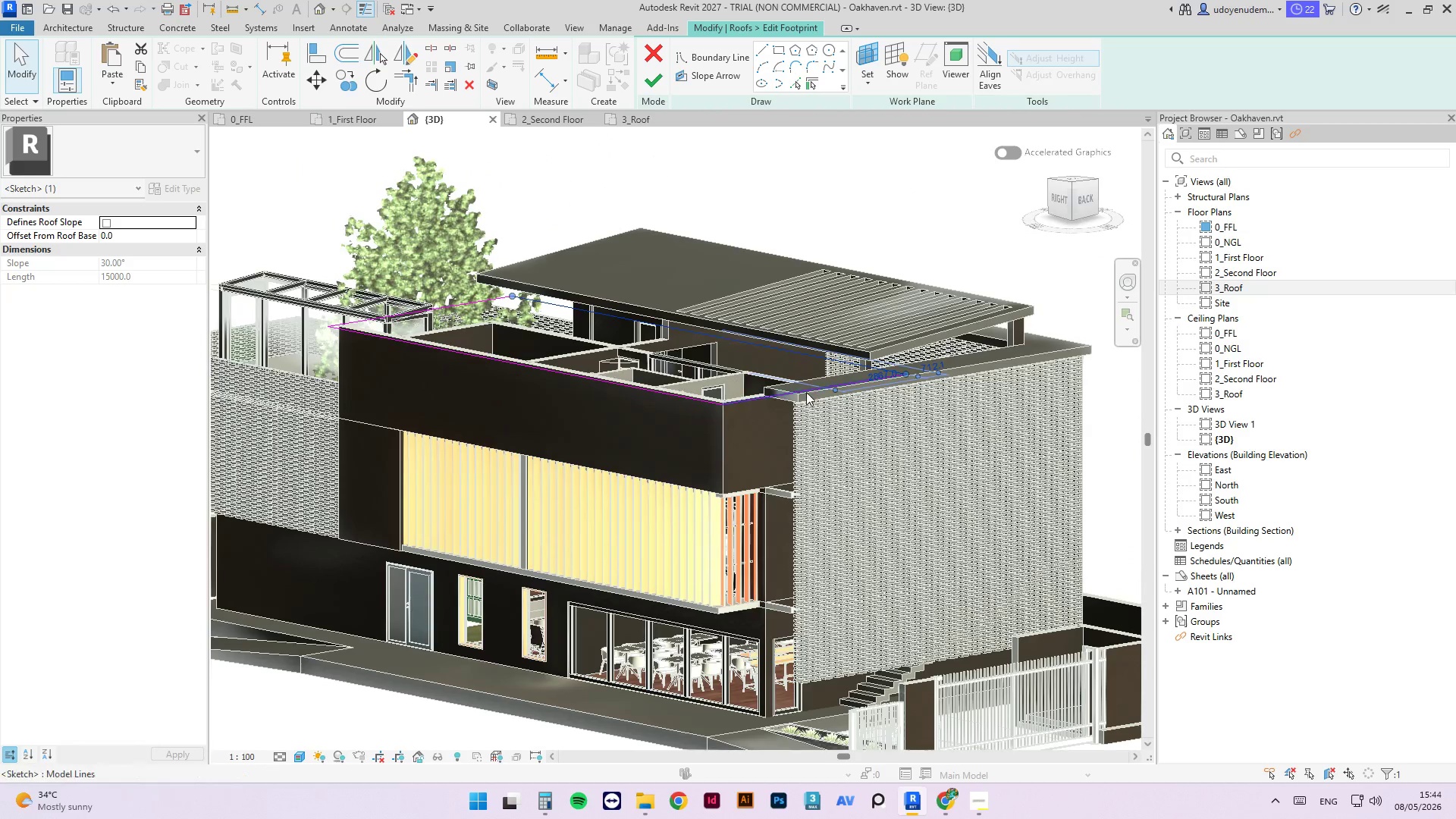 
scroll: coordinate [613, 403], scroll_direction: down, amount: 5.0
 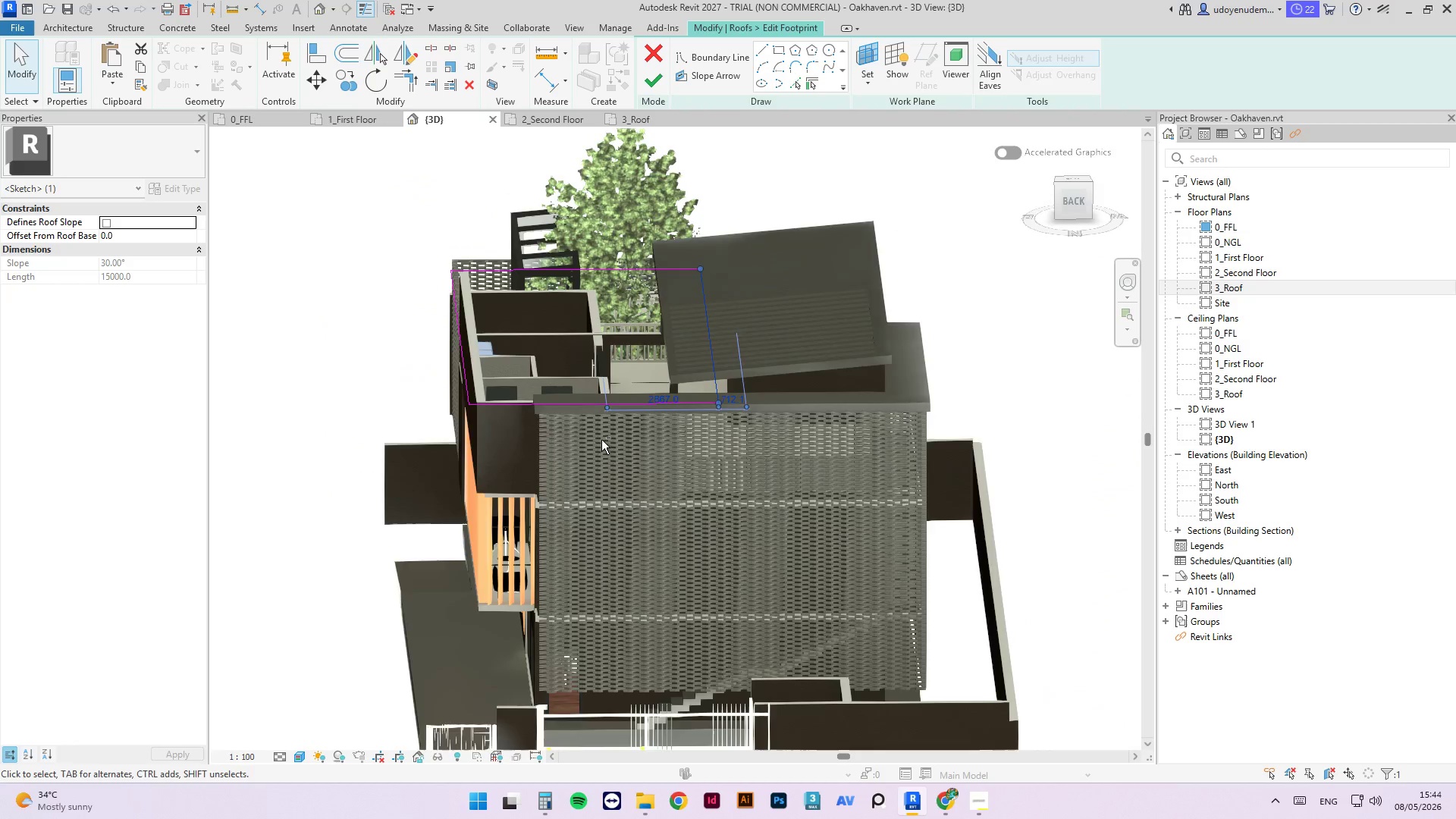 
type(al)
 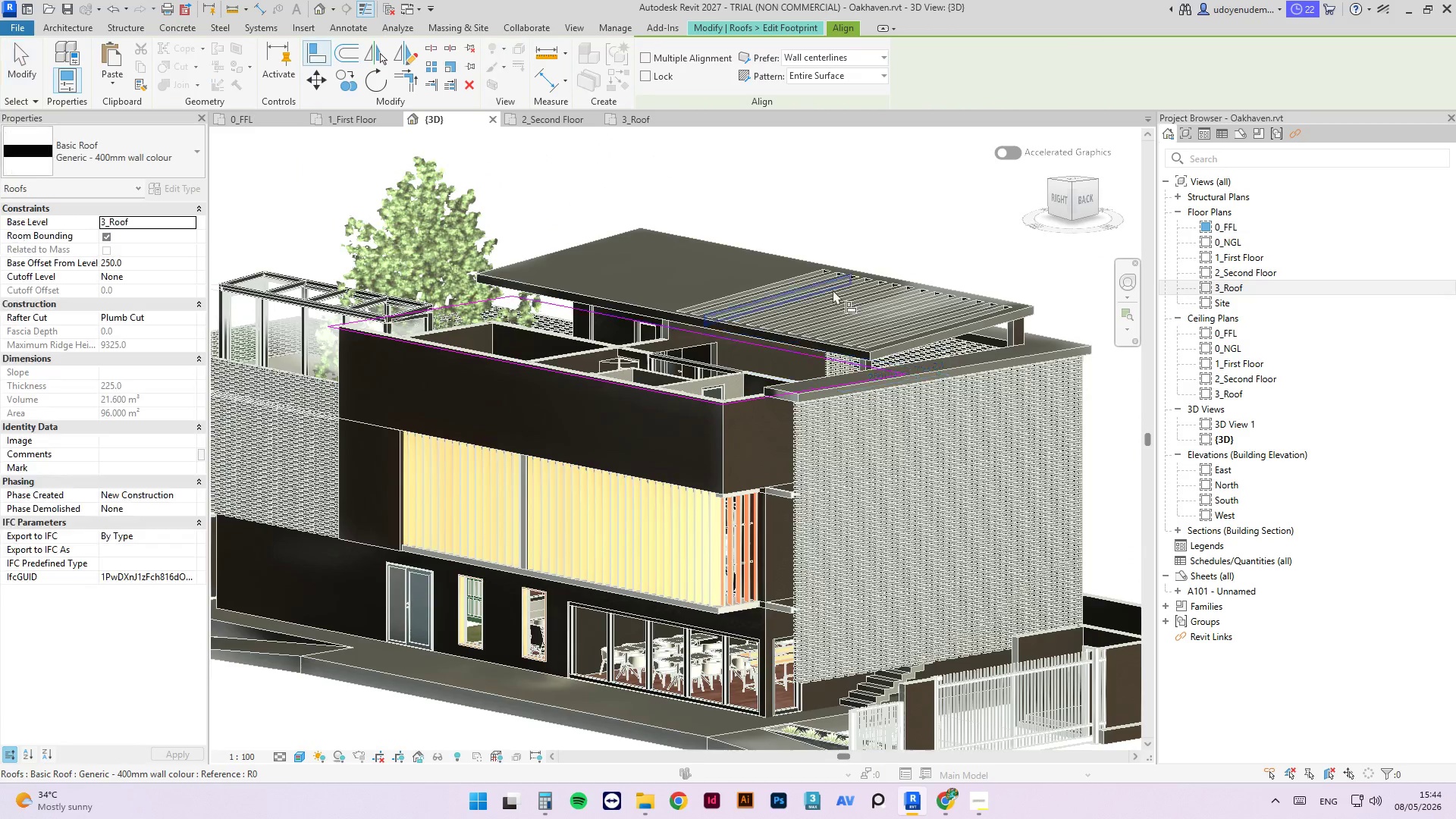 
scroll: coordinate [874, 364], scroll_direction: up, amount: 8.0
 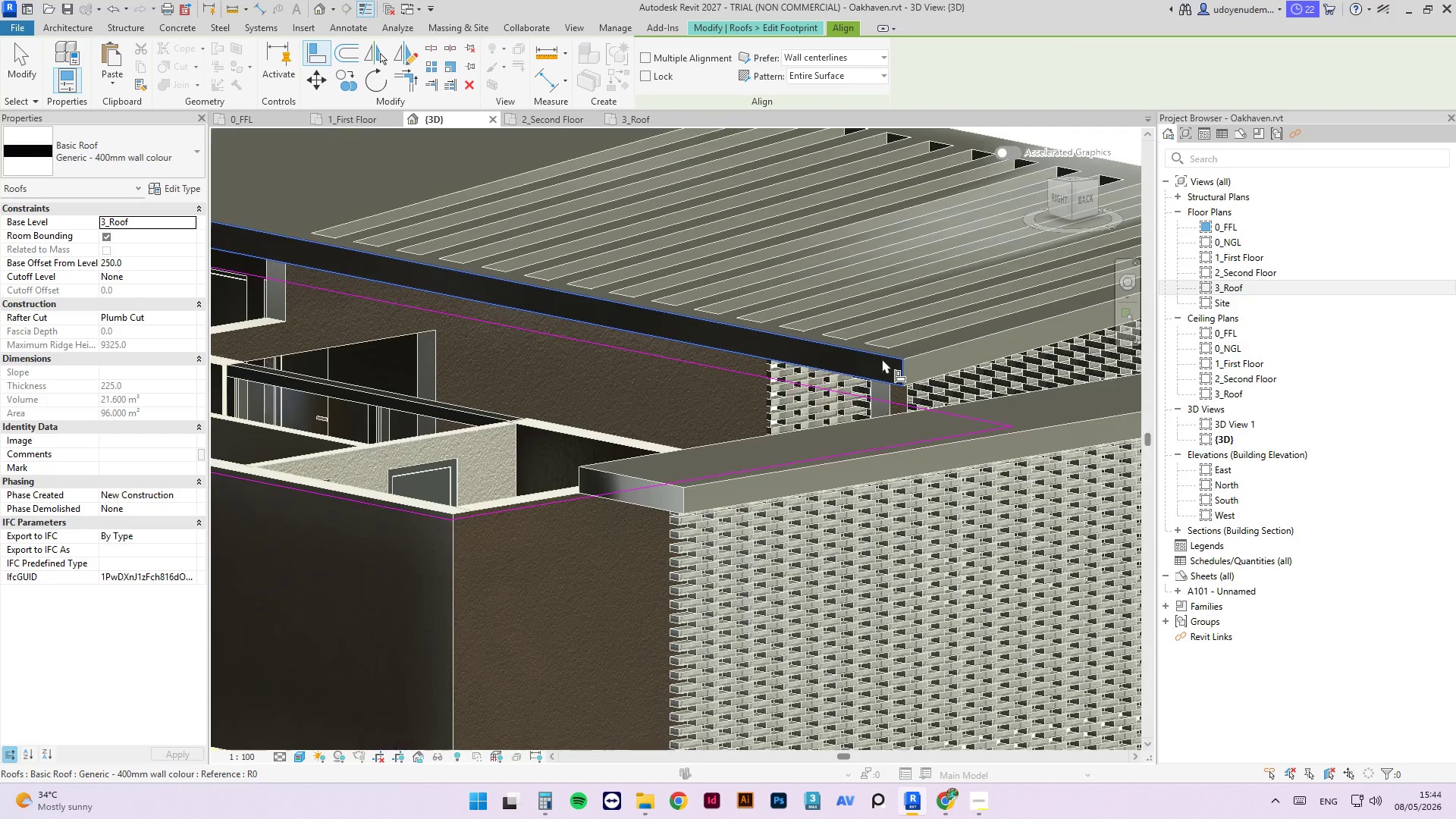 
left_click([882, 359])
 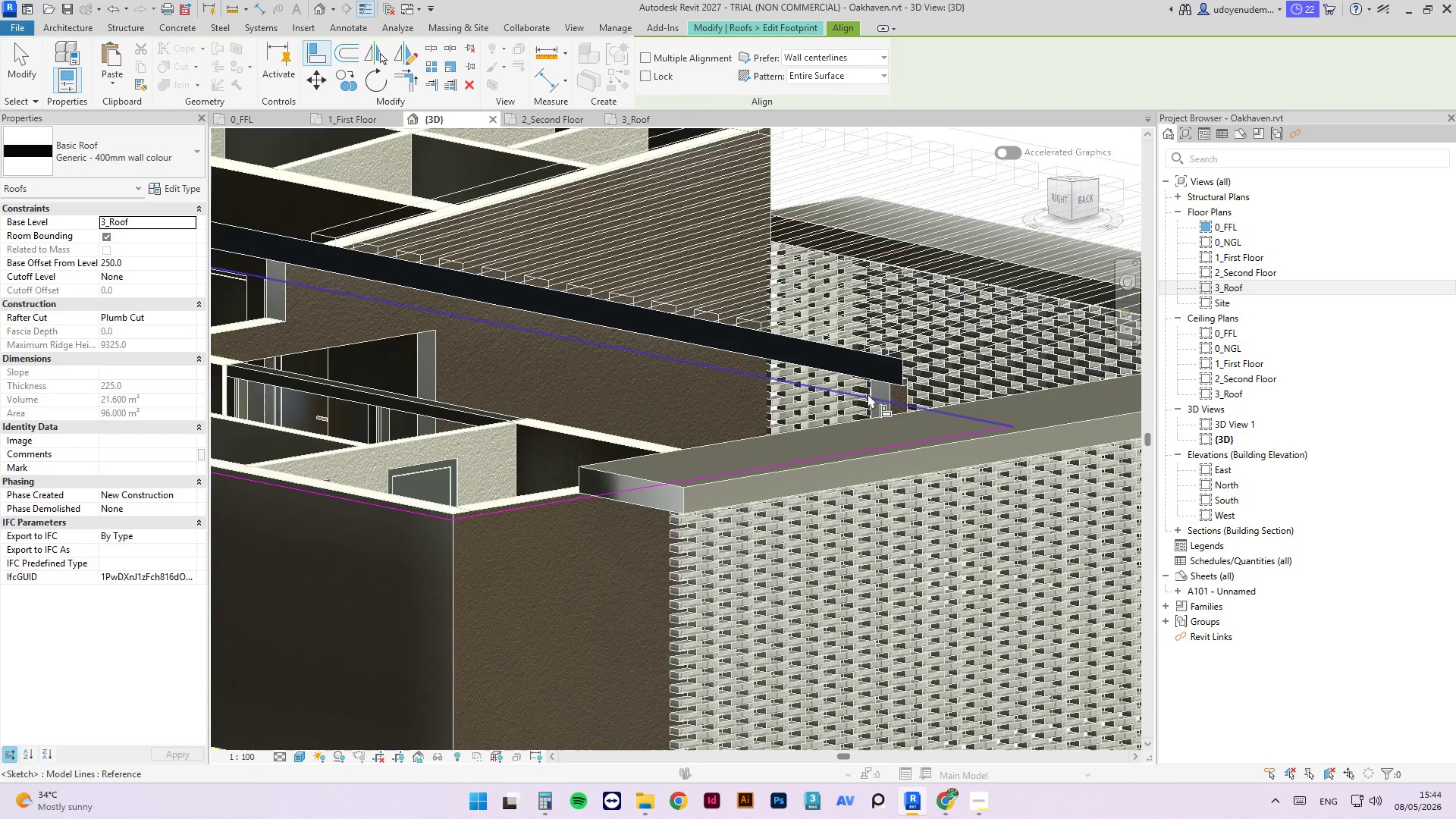 
left_click([866, 394])
 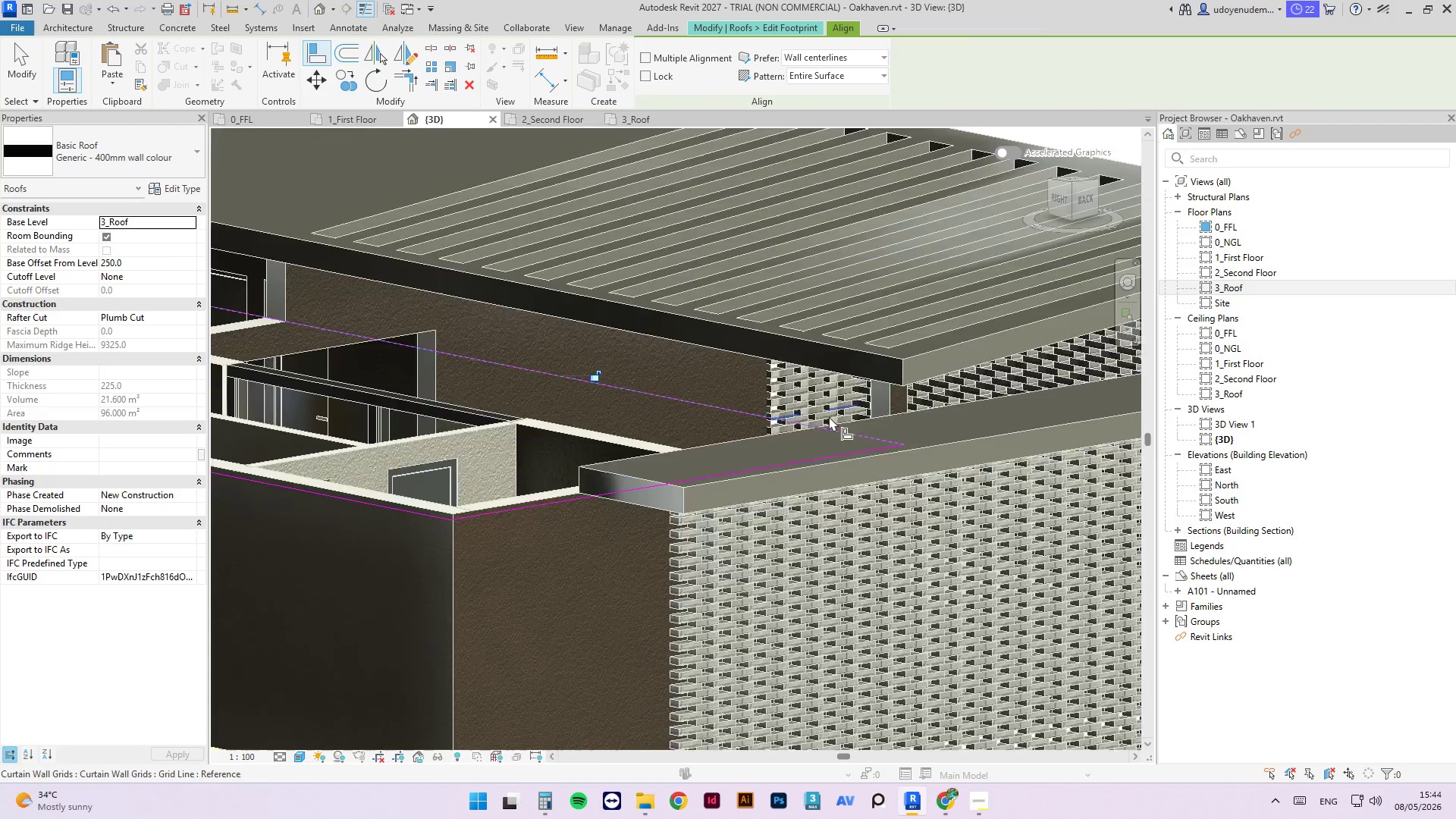 
scroll: coordinate [829, 416], scroll_direction: down, amount: 4.0
 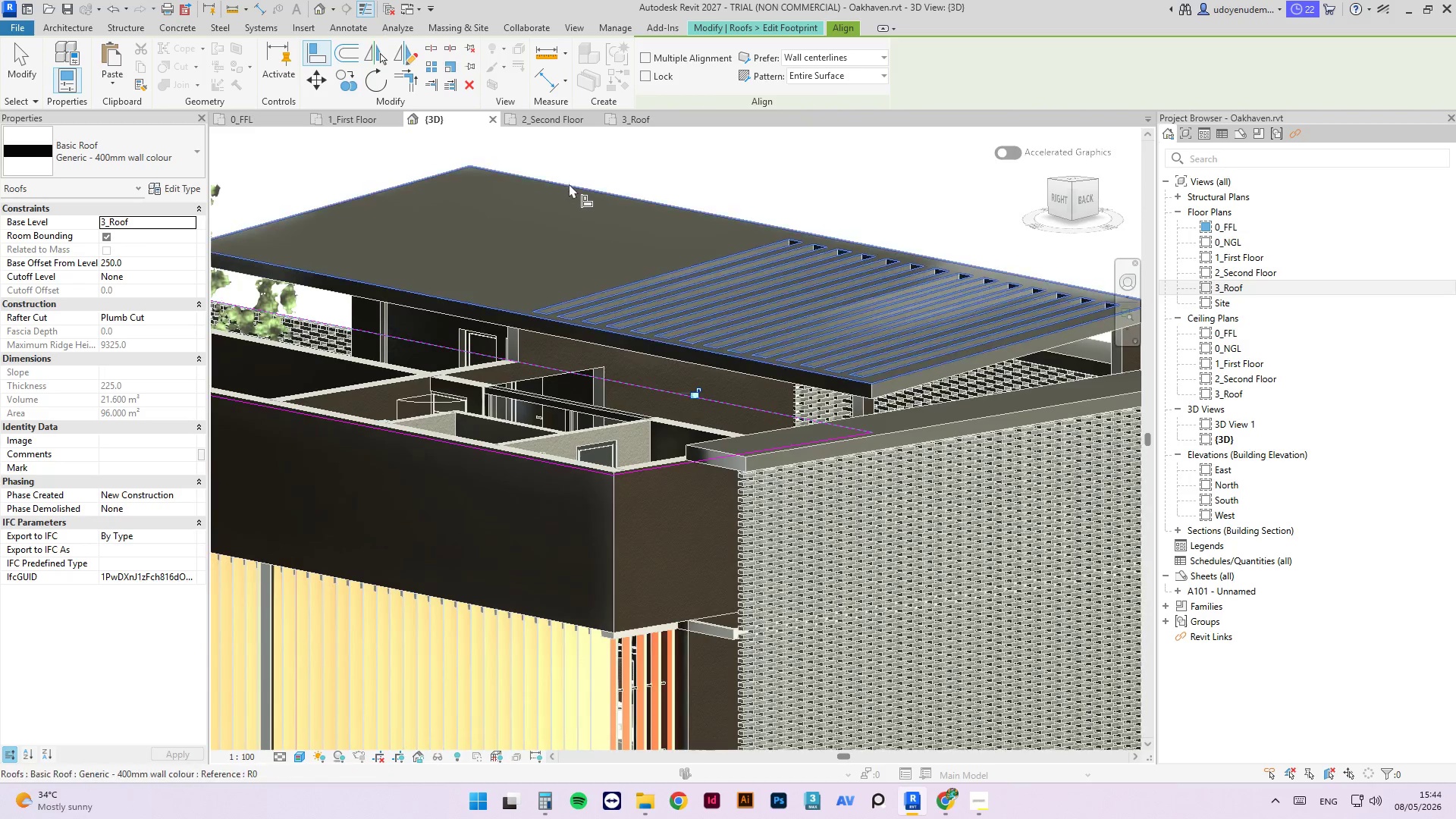 
key(Escape)
 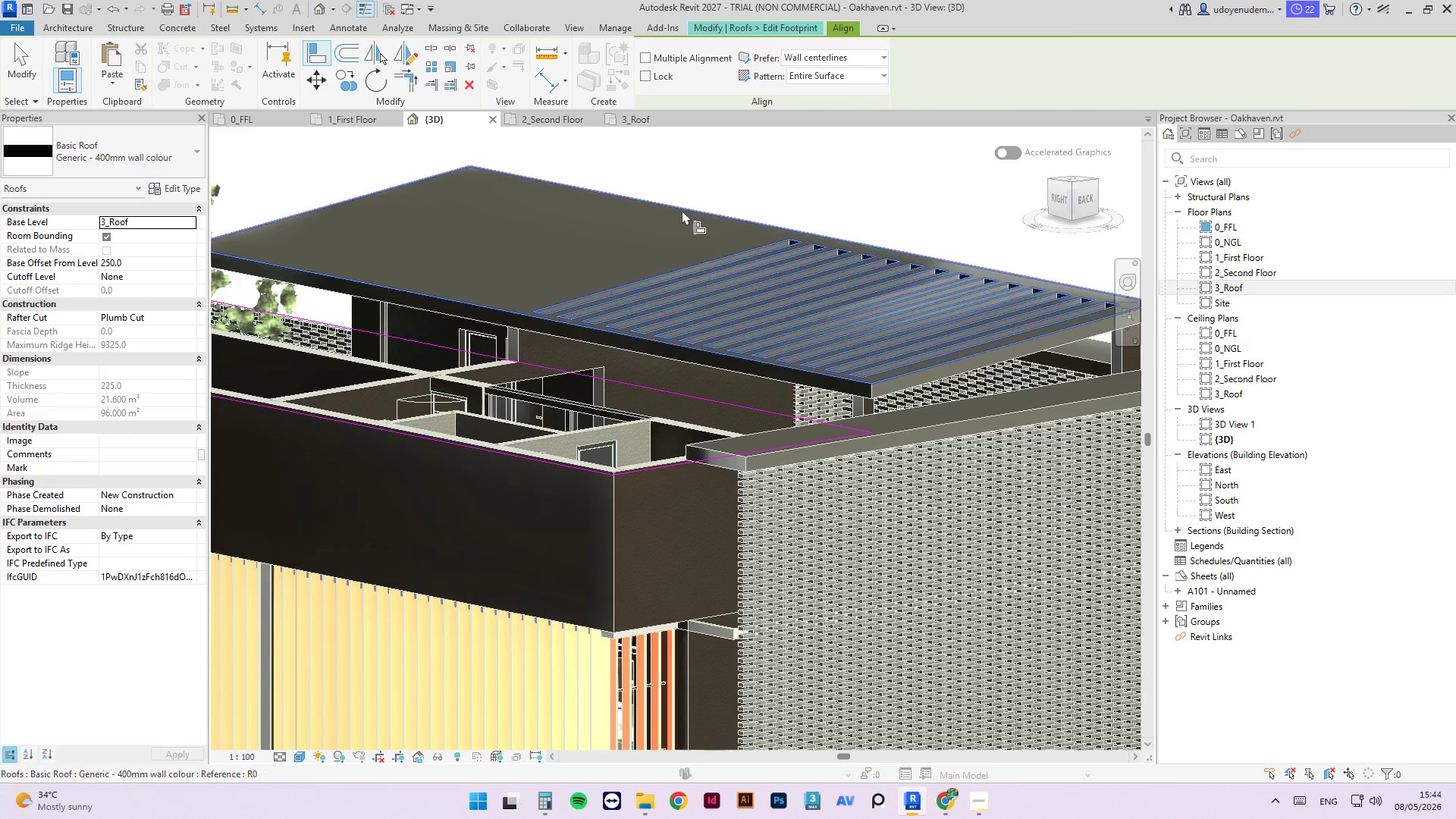 
key(Escape)
 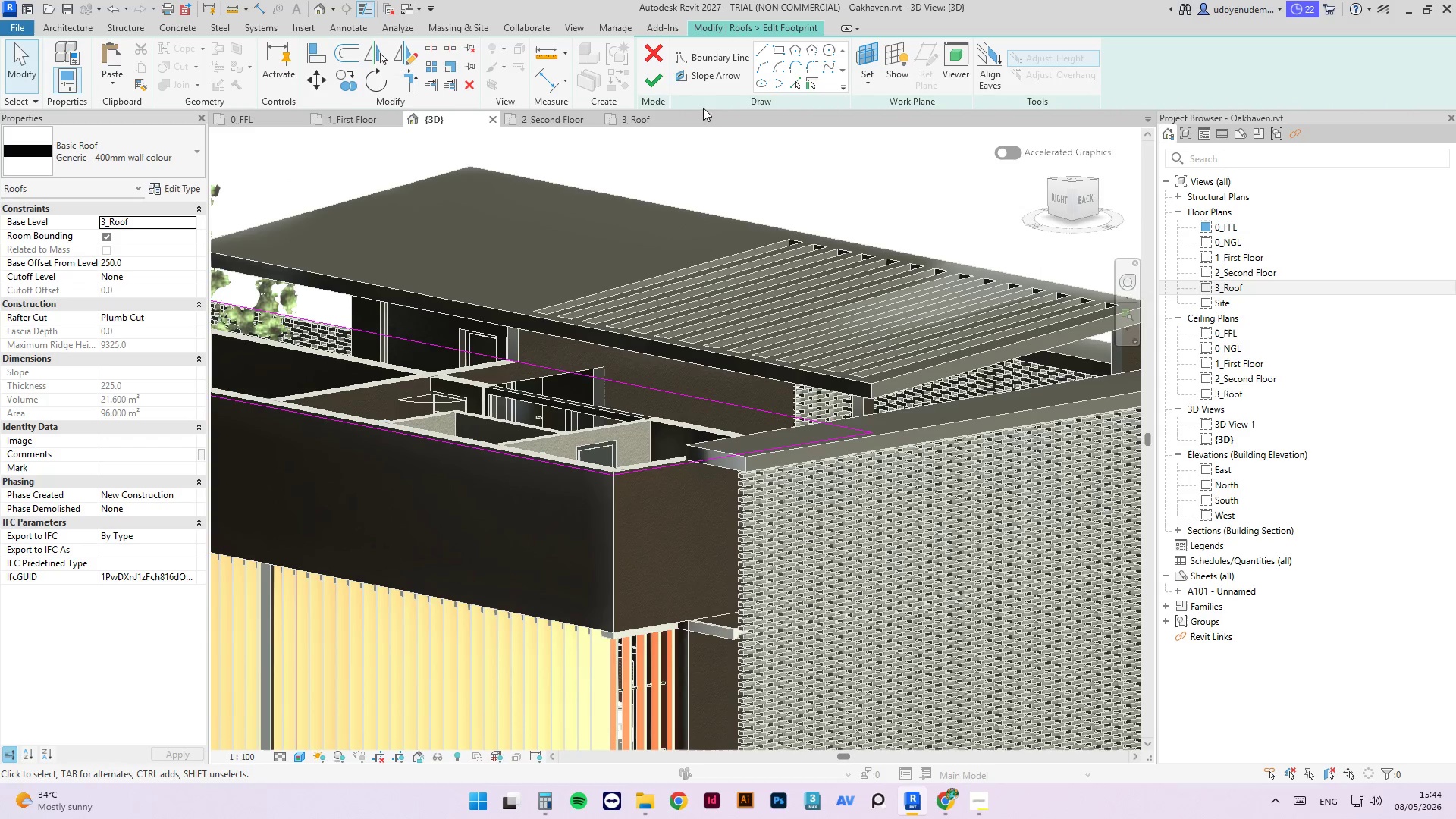 
left_click([664, 75])
 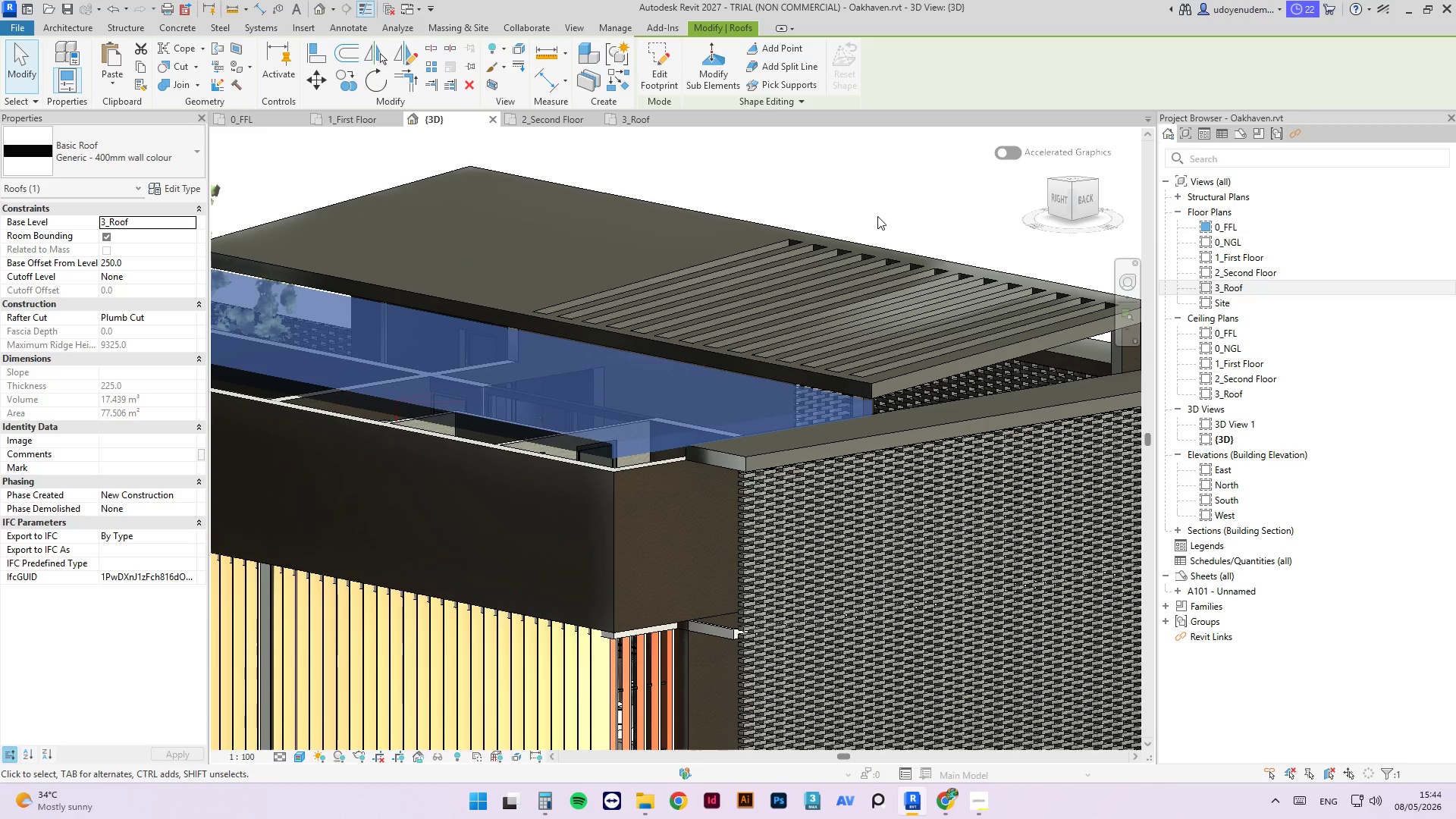 
left_click([884, 202])
 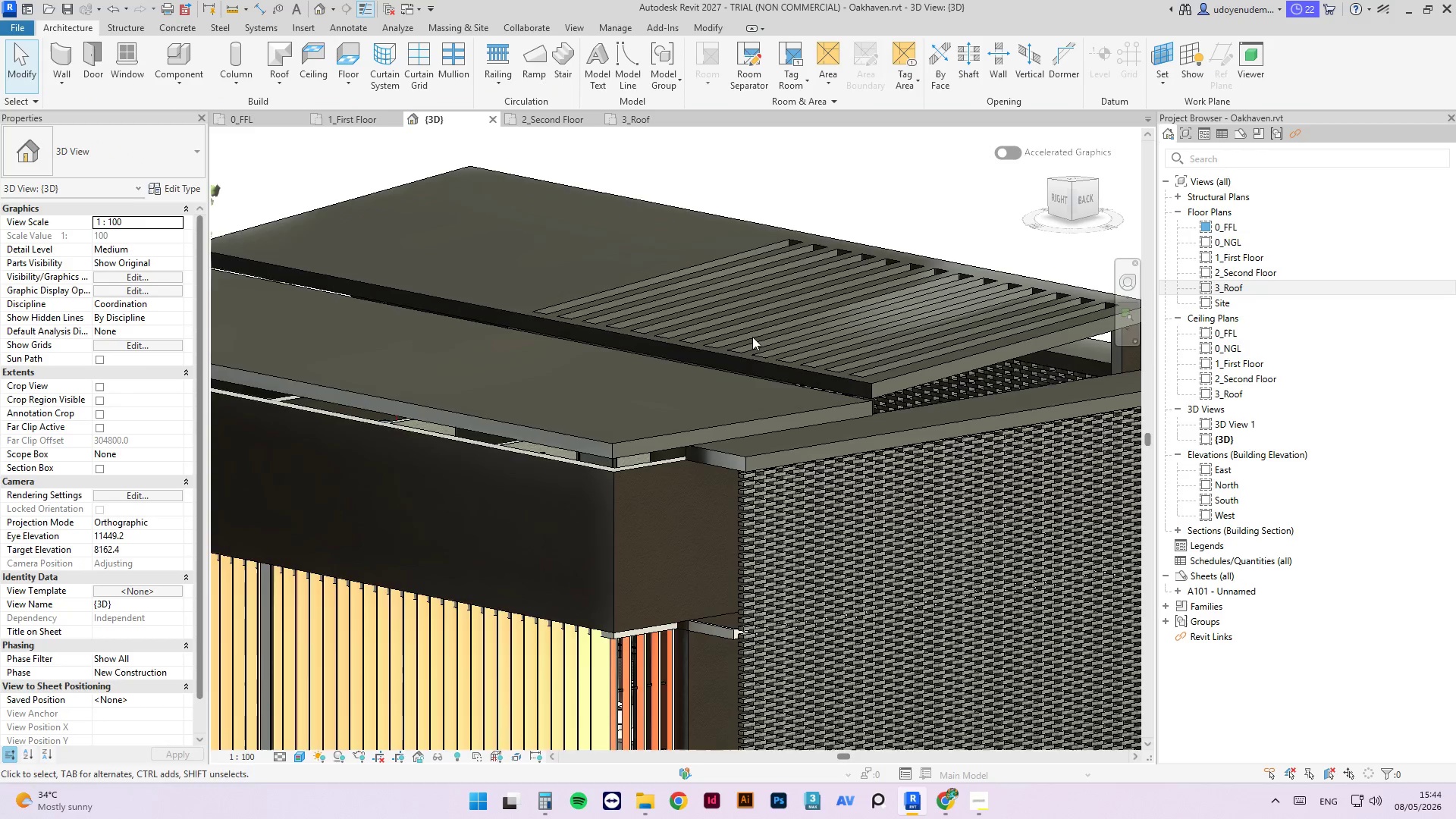 
hold_key(key=ShiftLeft, duration=1.19)
 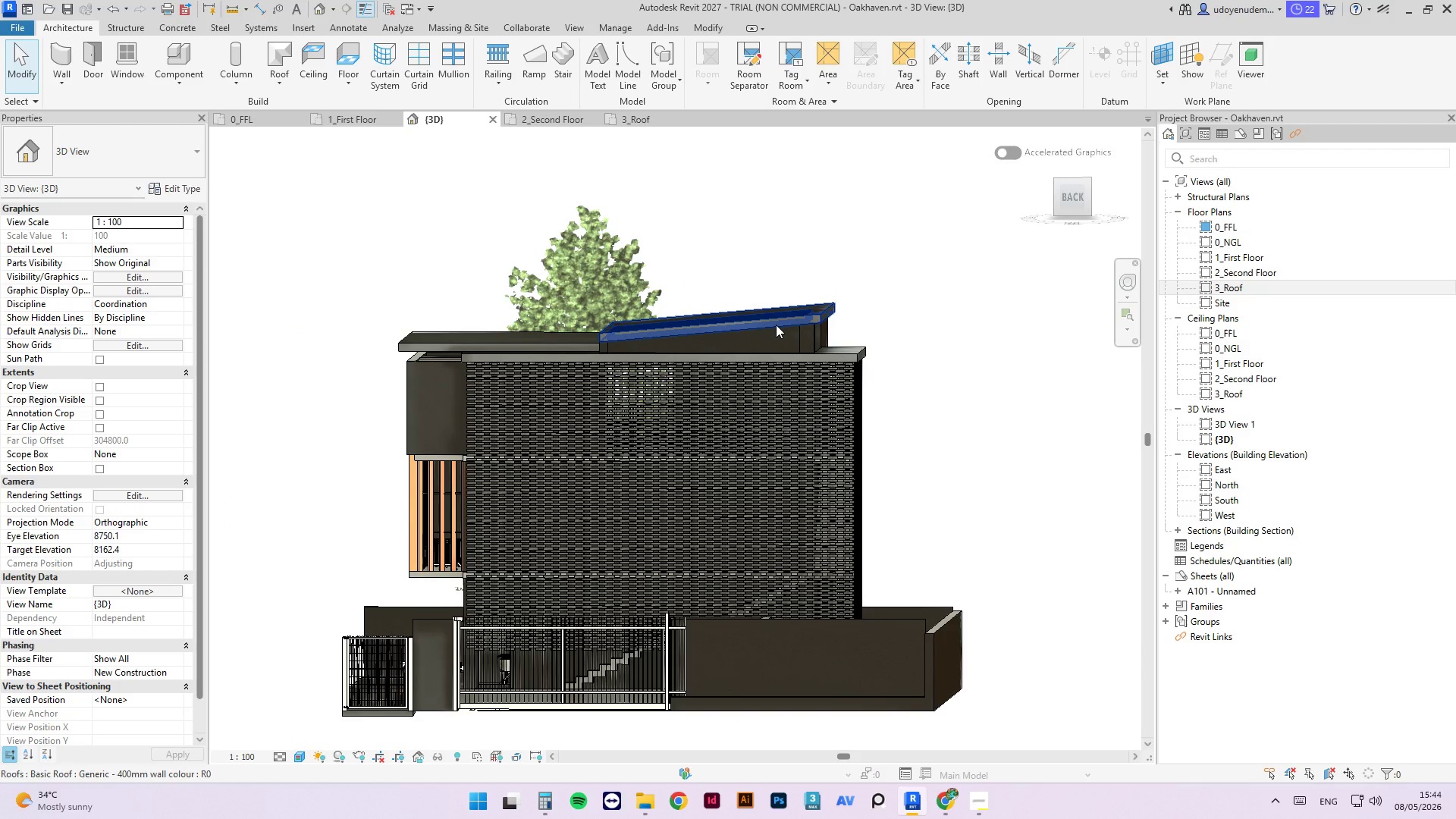 
scroll: coordinate [739, 367], scroll_direction: down, amount: 4.0
 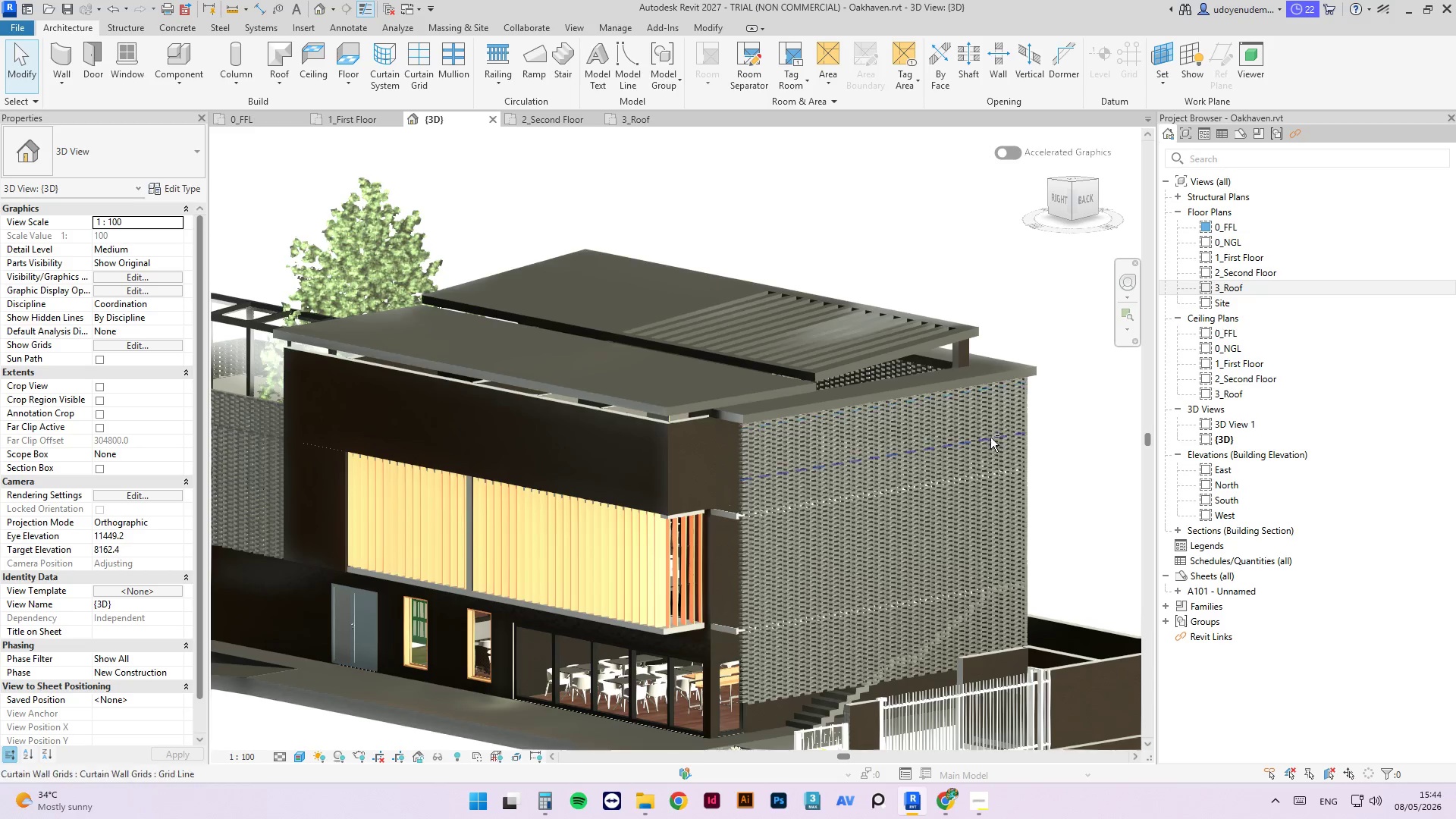 
left_click([776, 325])
 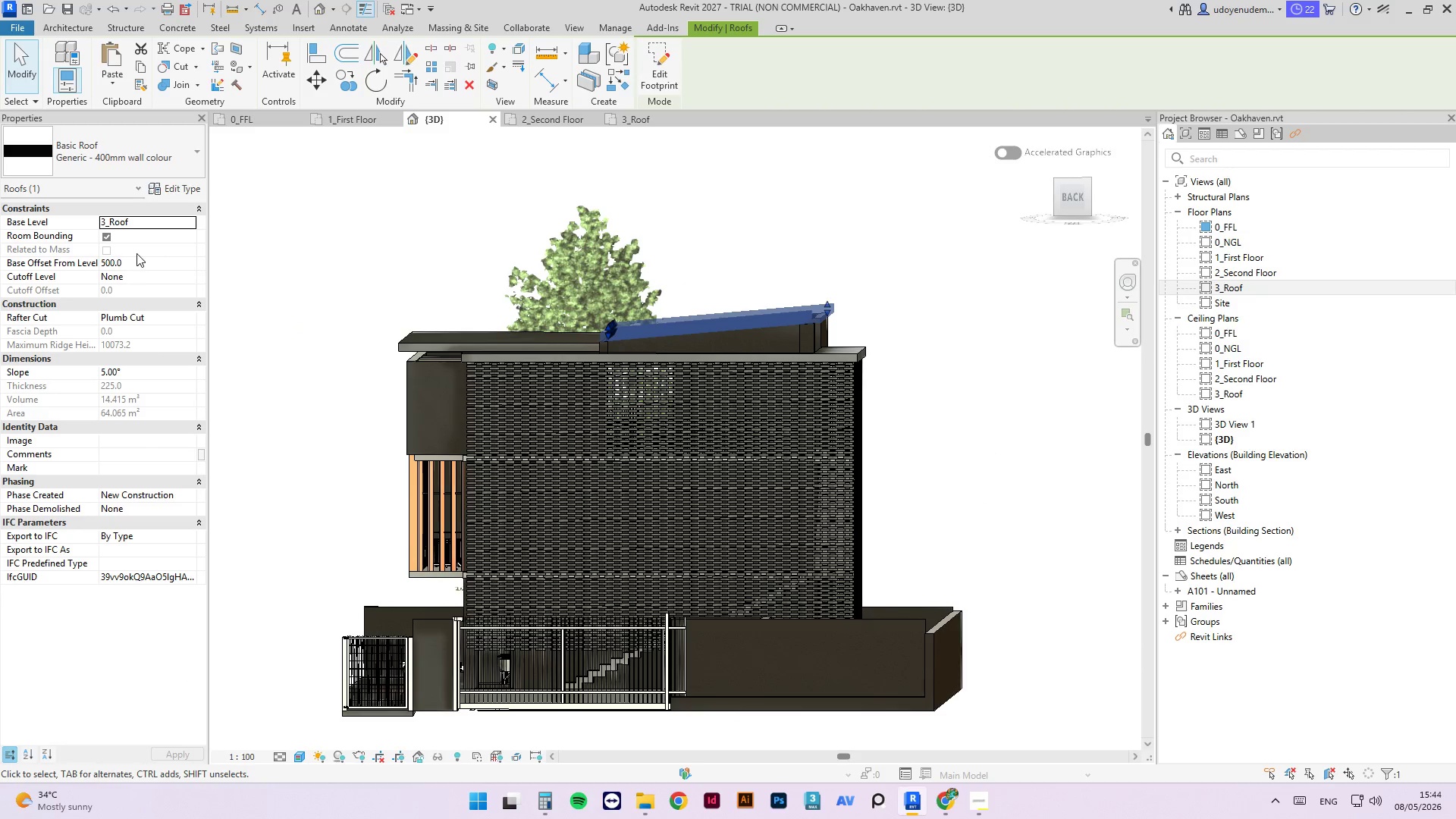 
double_click([131, 265])
 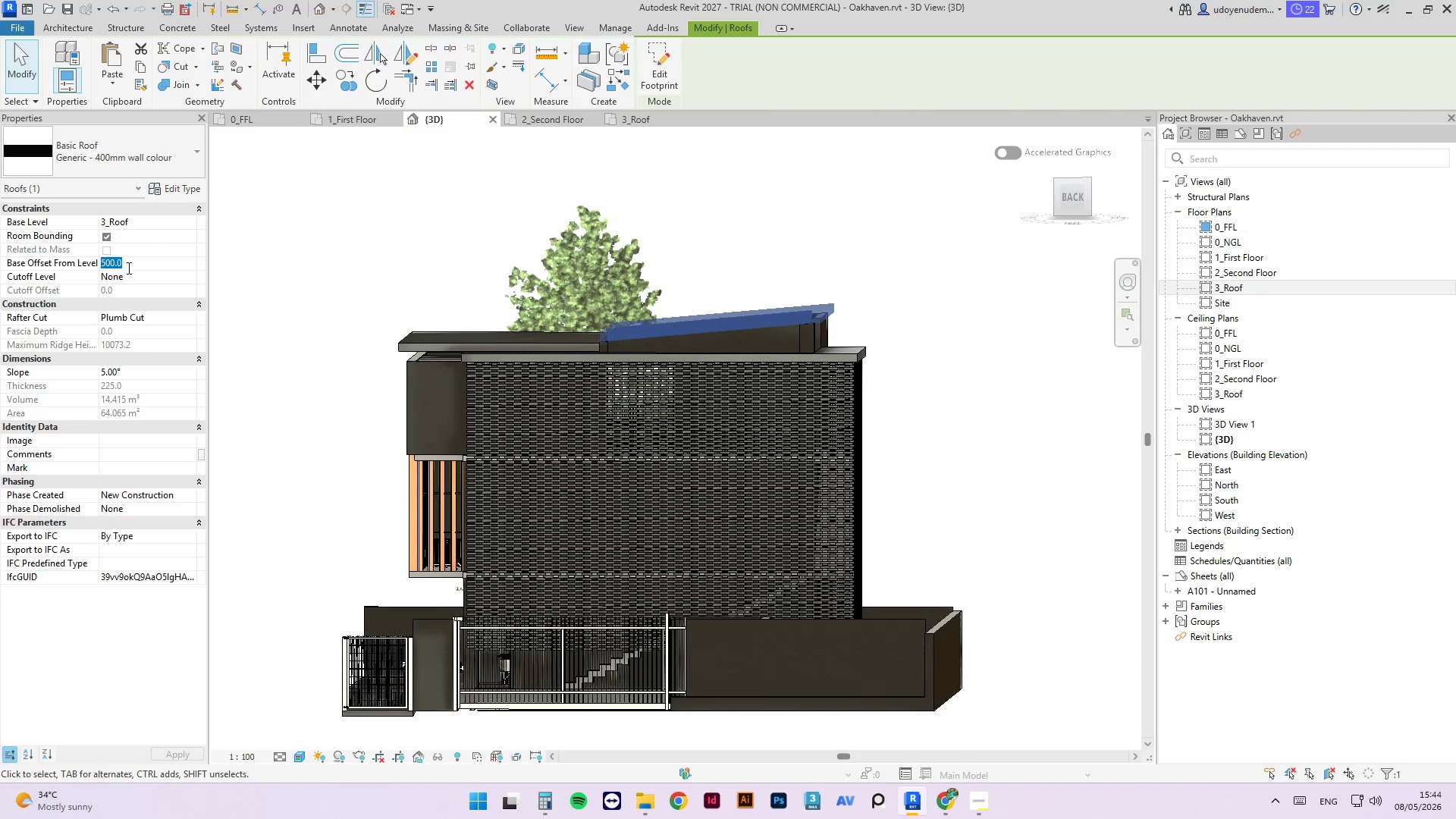 
key(Numpad8)
 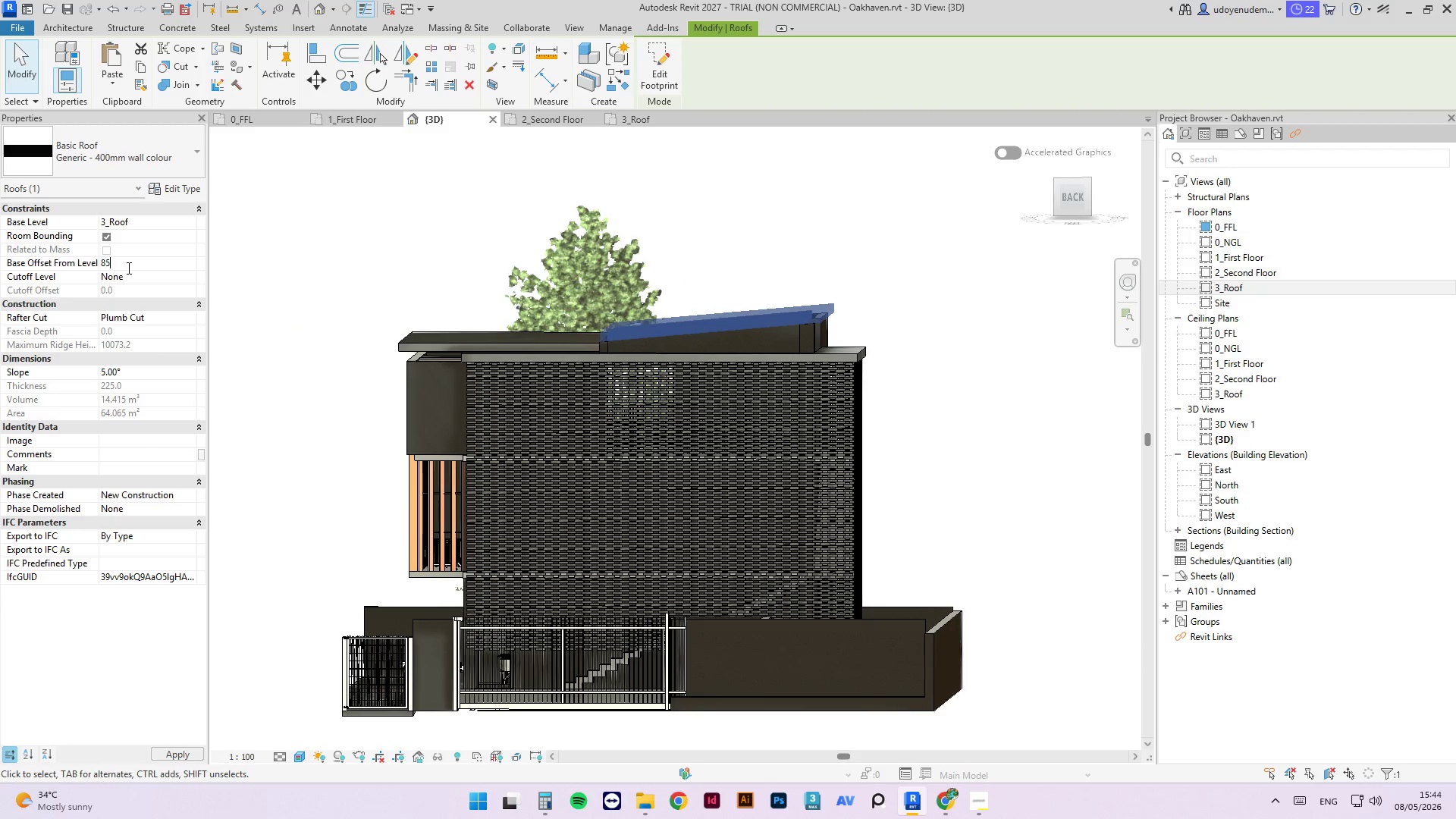 
key(Numpad5)
 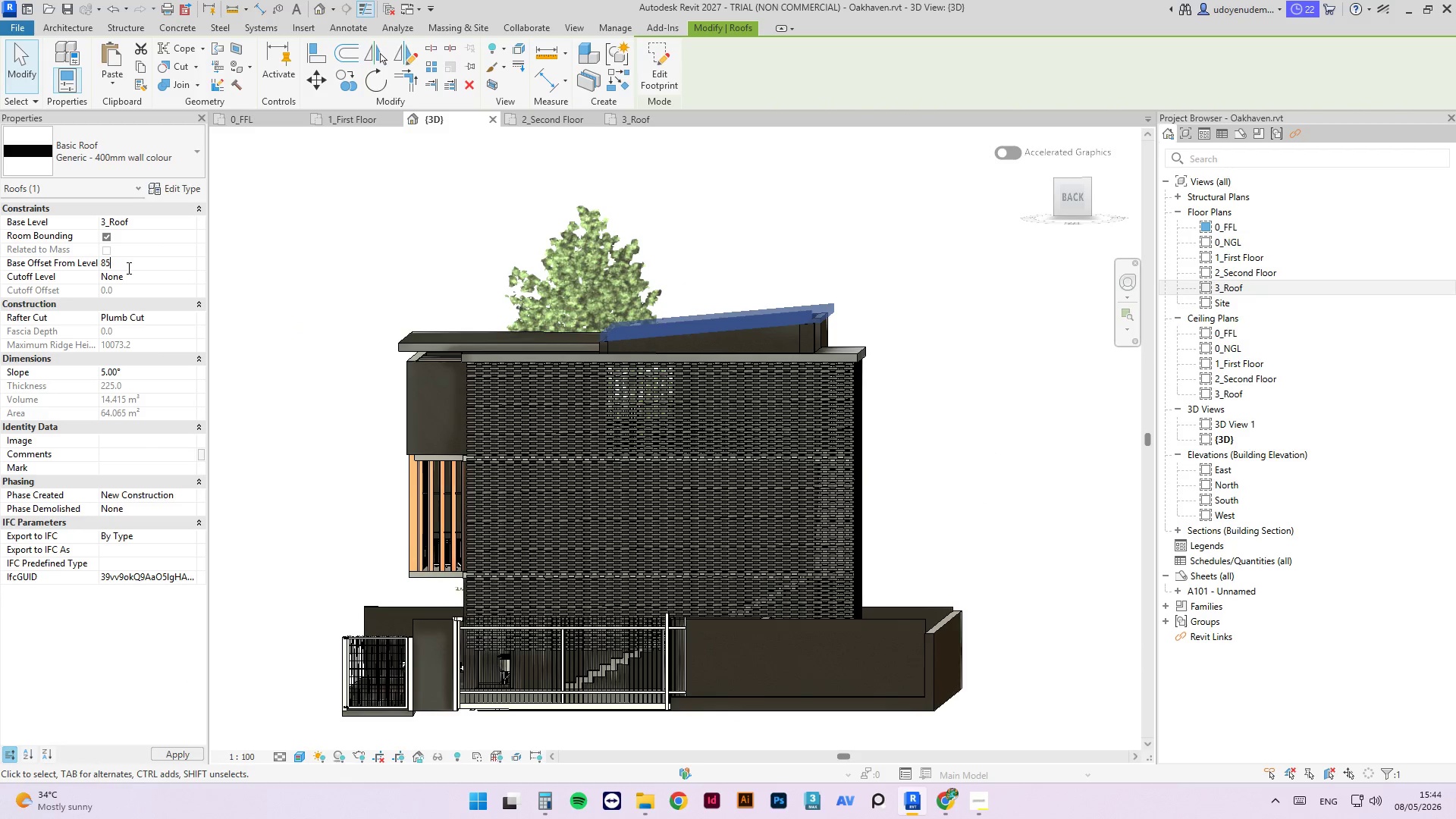 
key(Numpad0)
 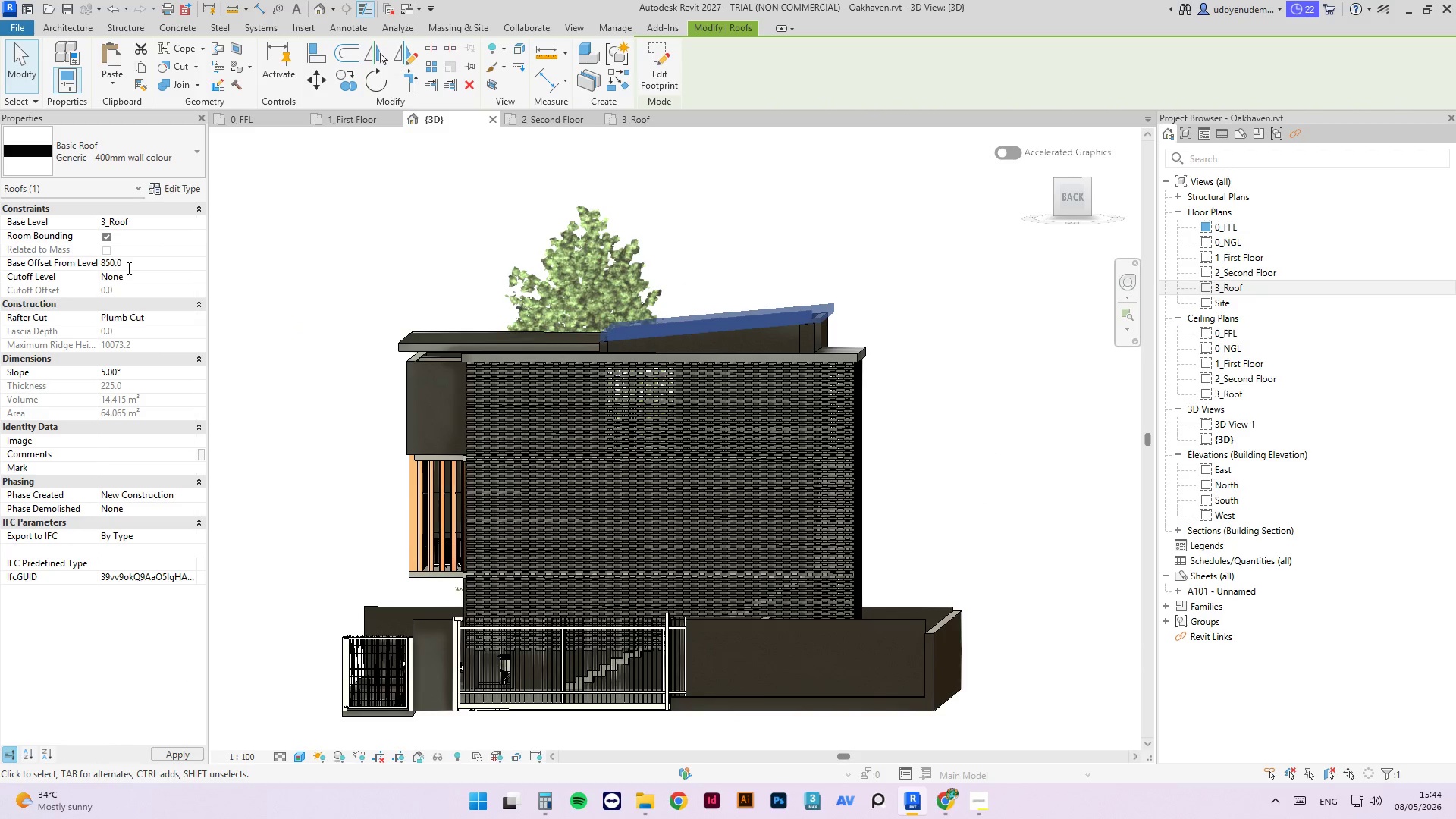 
key(NumpadEnter)
 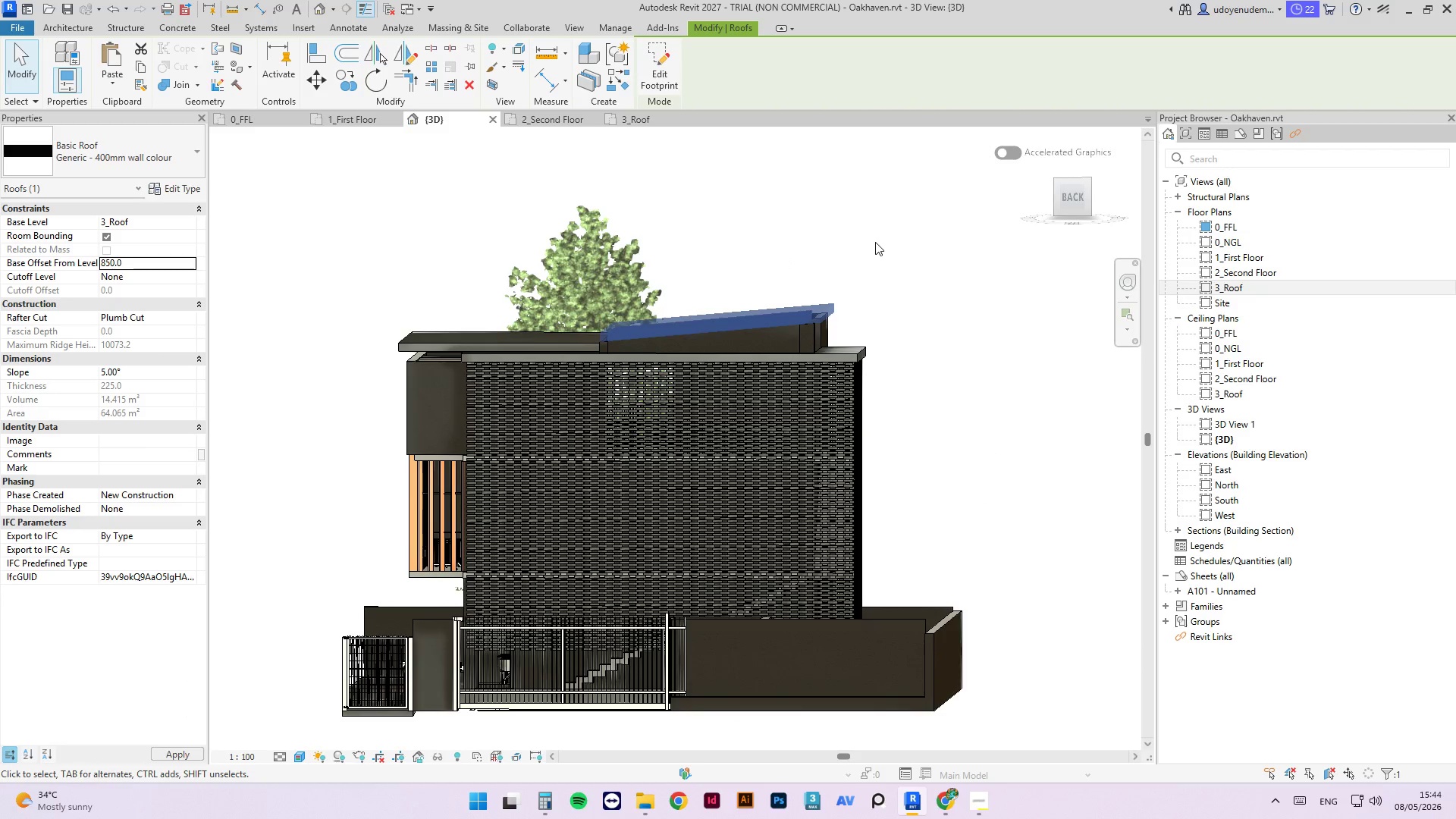 
left_click([875, 242])
 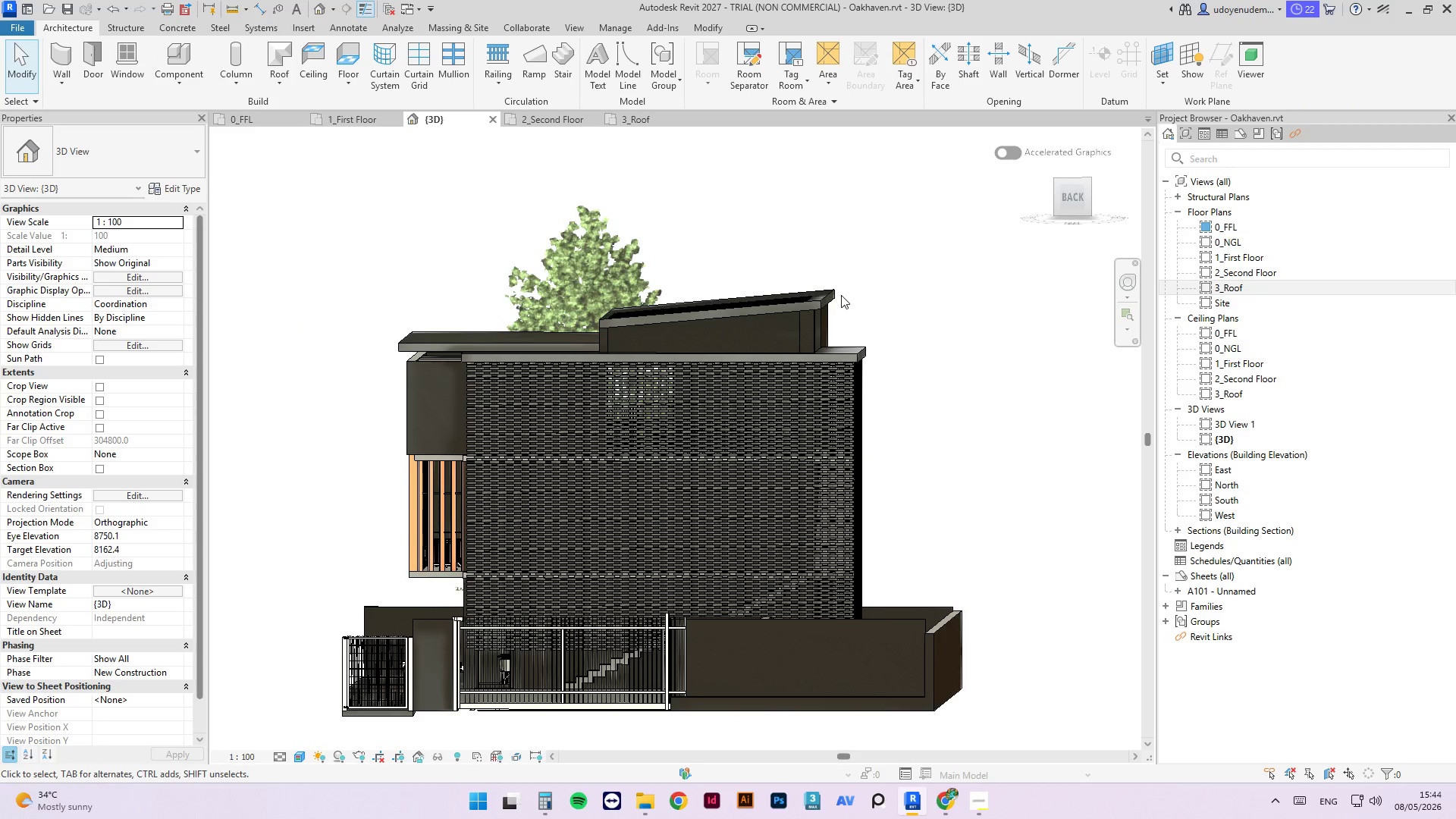 
hold_key(key=ShiftLeft, duration=10.41)
 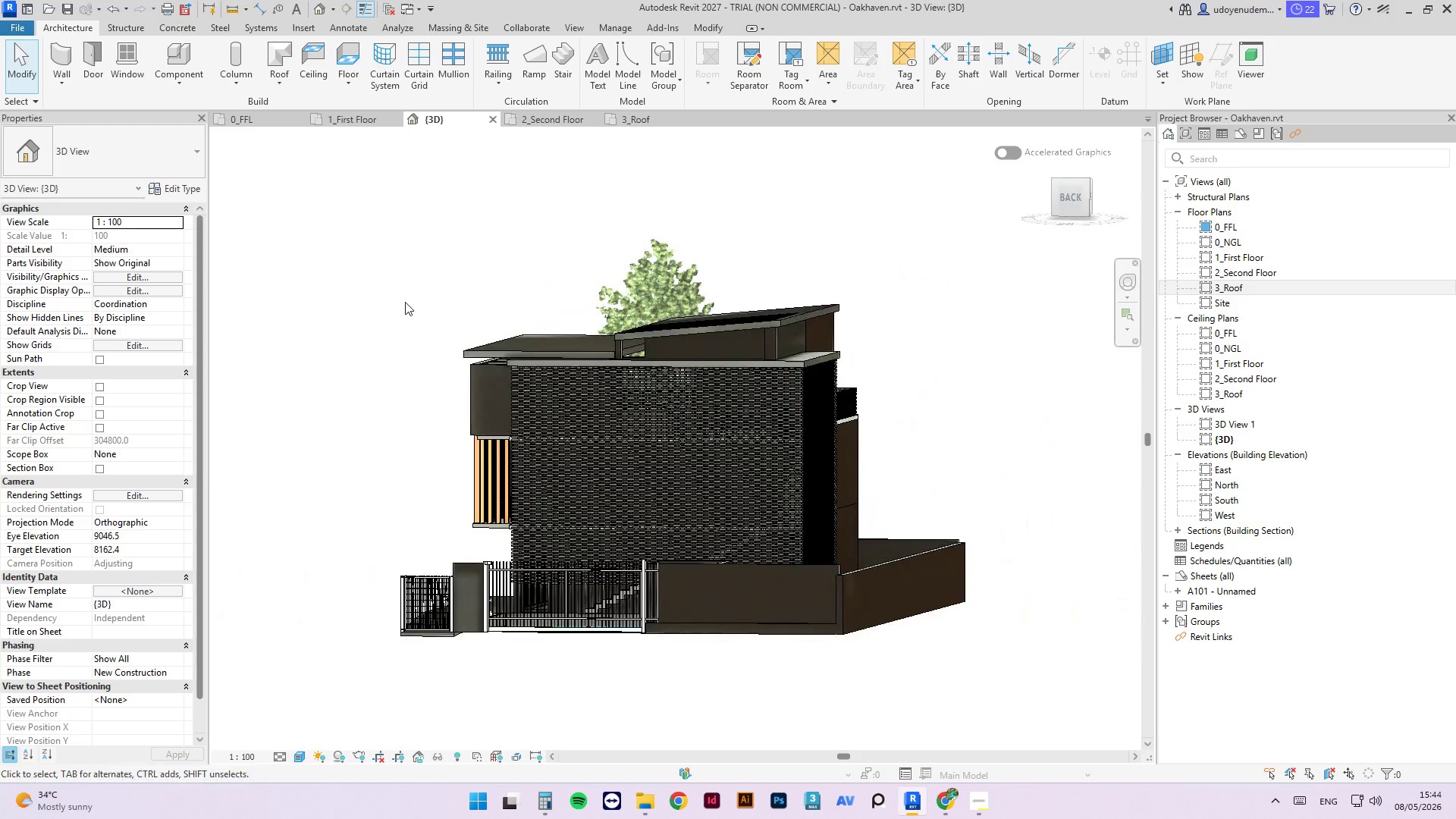 
scroll: coordinate [761, 372], scroll_direction: down, amount: 2.0
 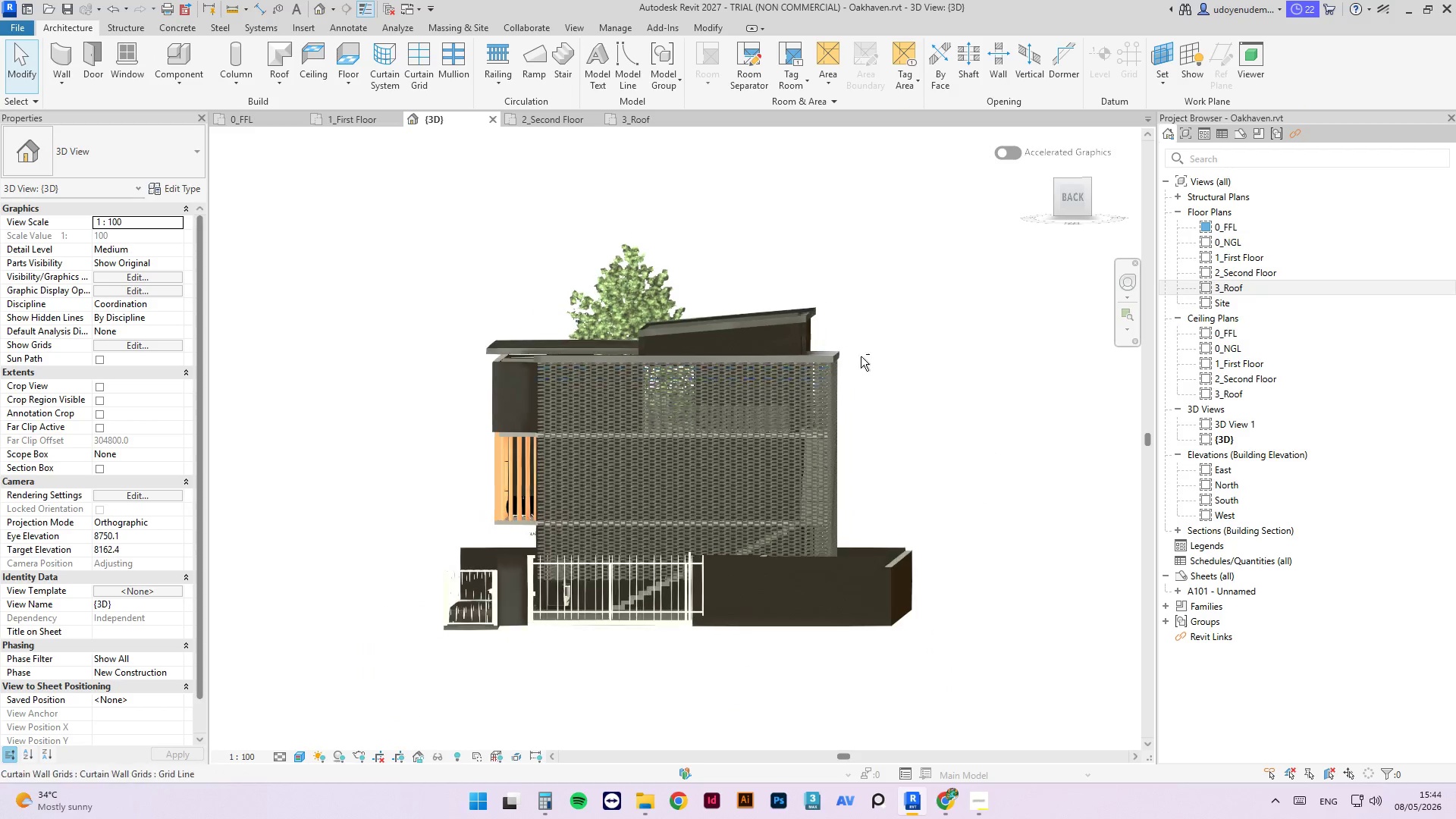 
scroll: coordinate [532, 372], scroll_direction: up, amount: 5.0
 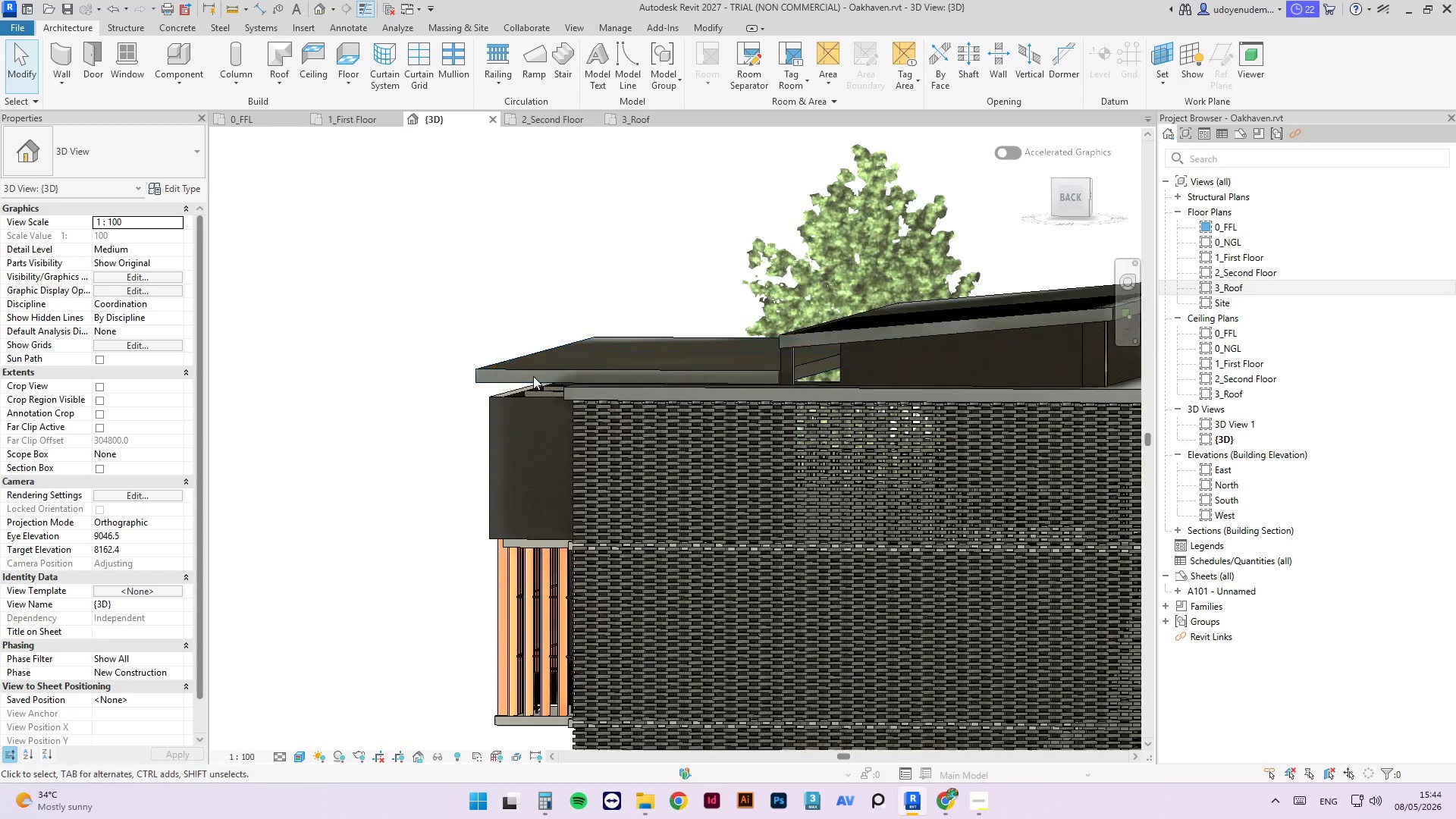 
left_click([533, 376])
 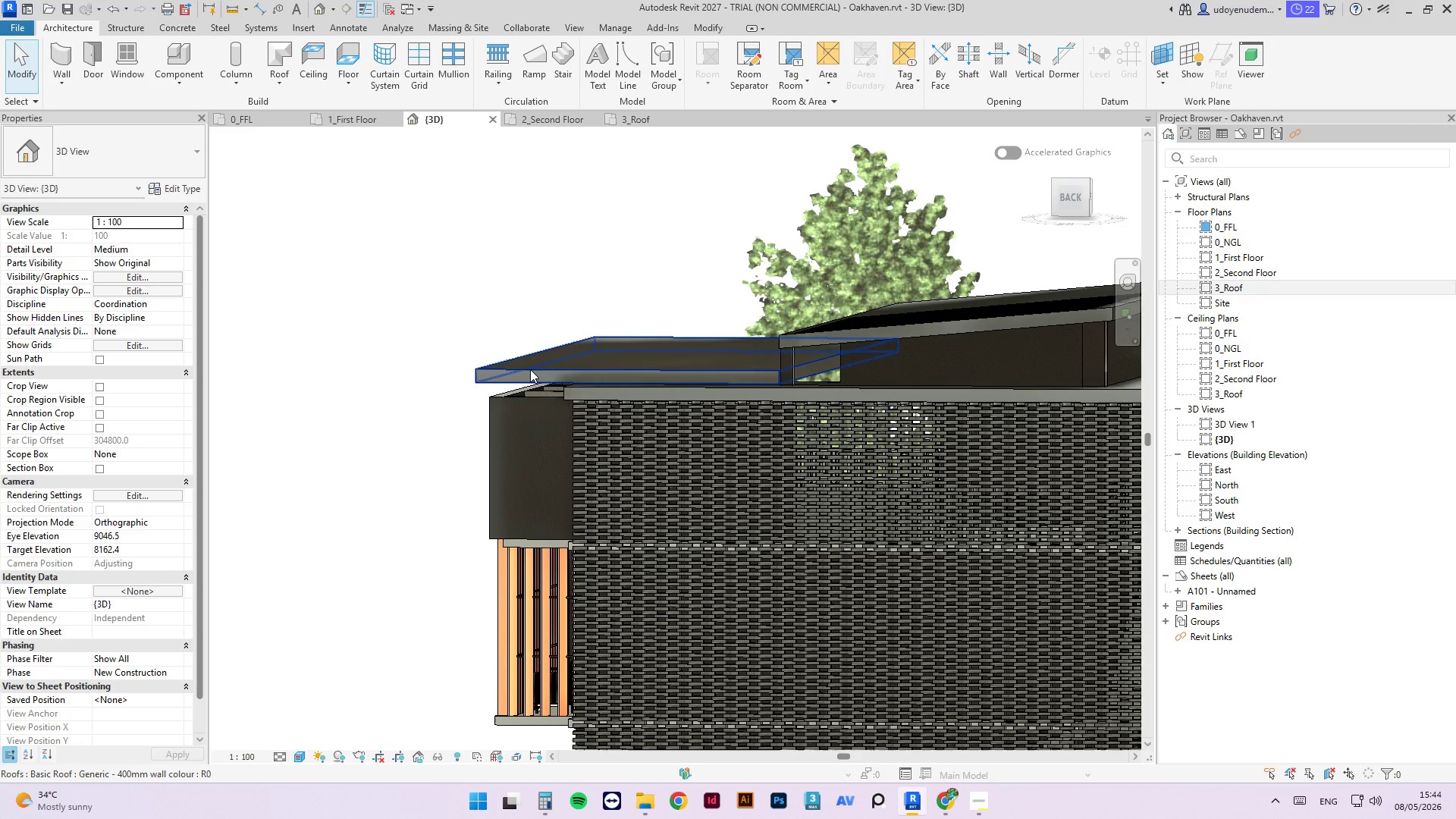 
left_click([530, 369])
 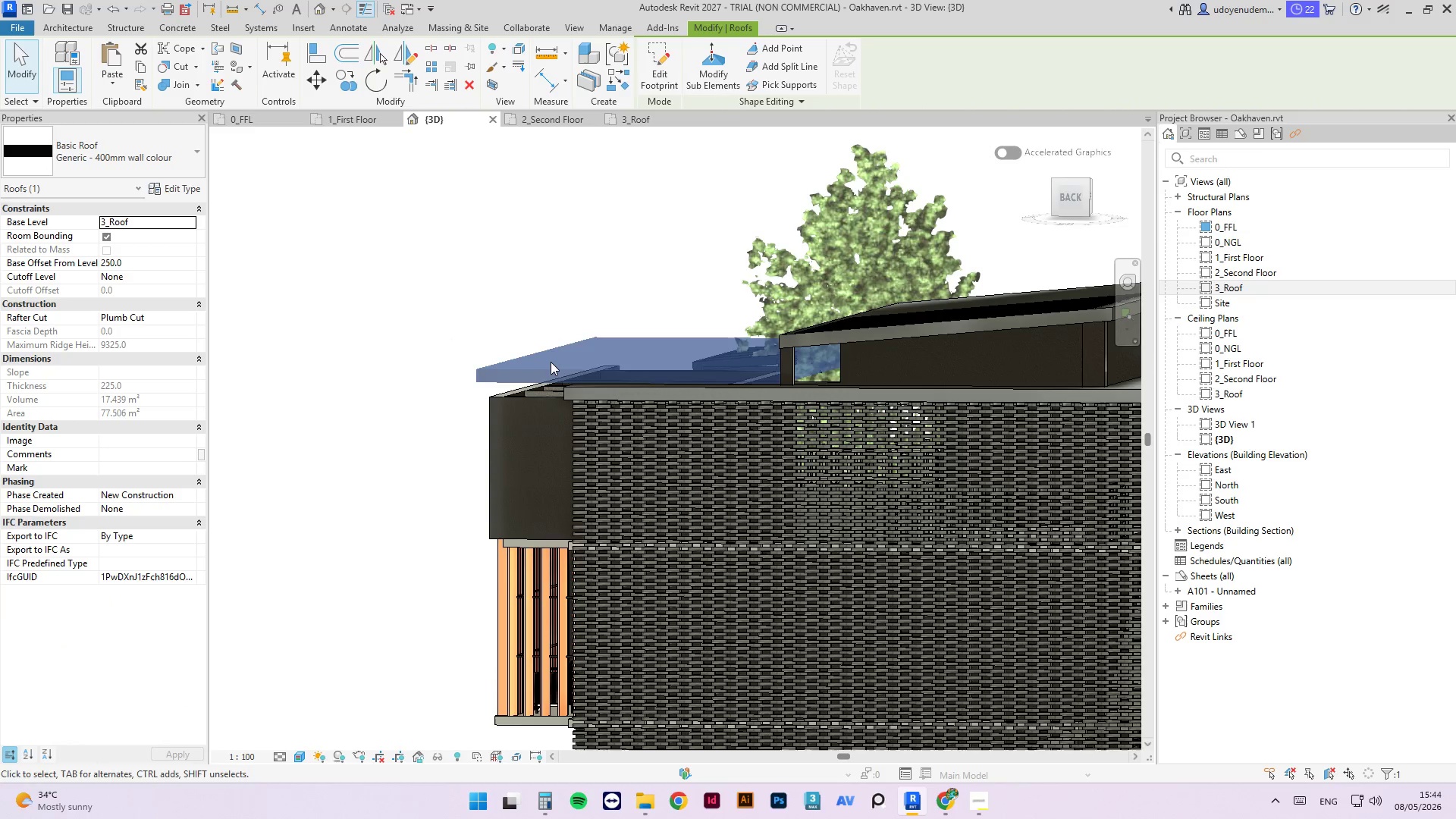 
left_click([648, 82])
 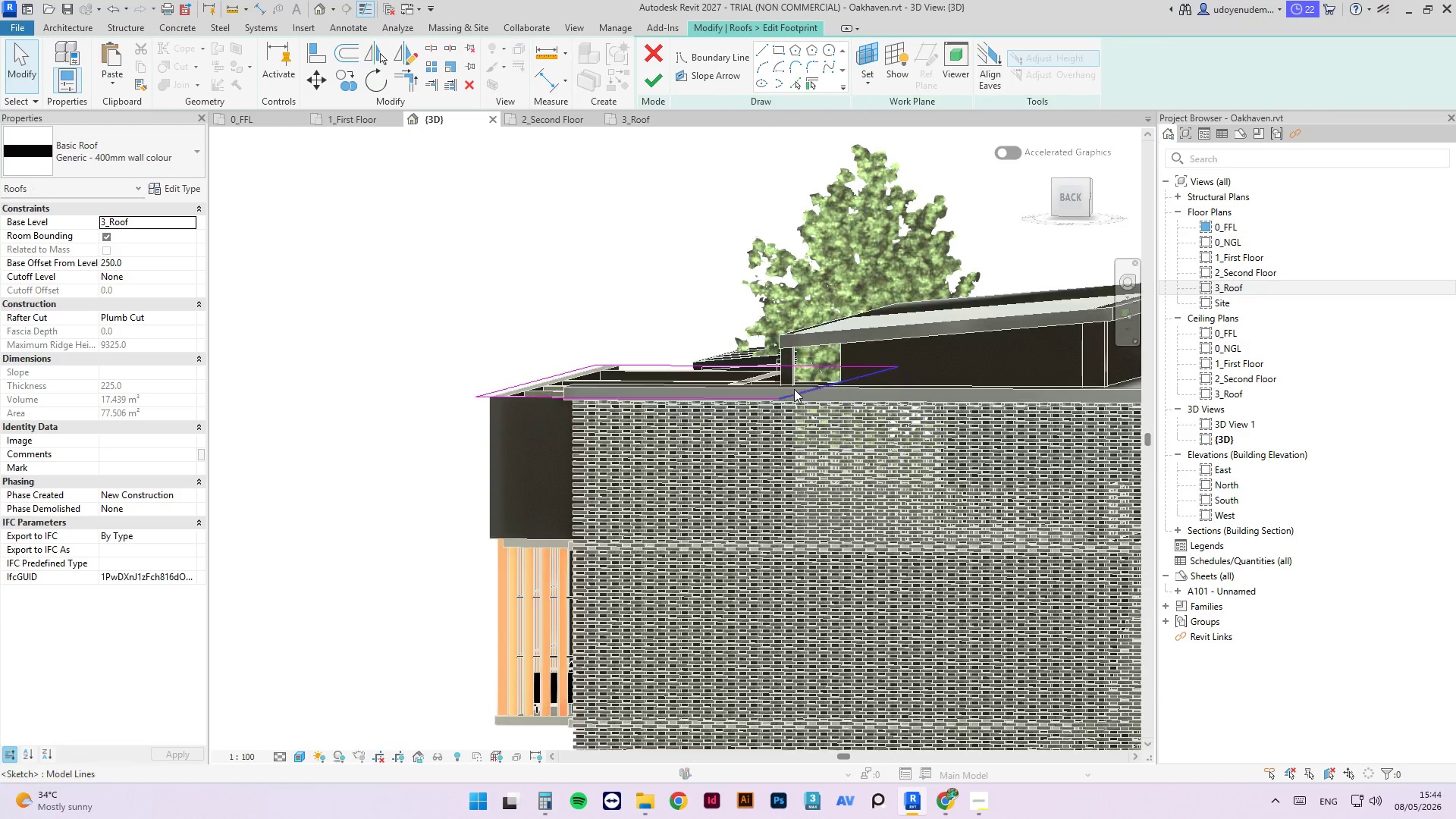 
left_click([808, 390])
 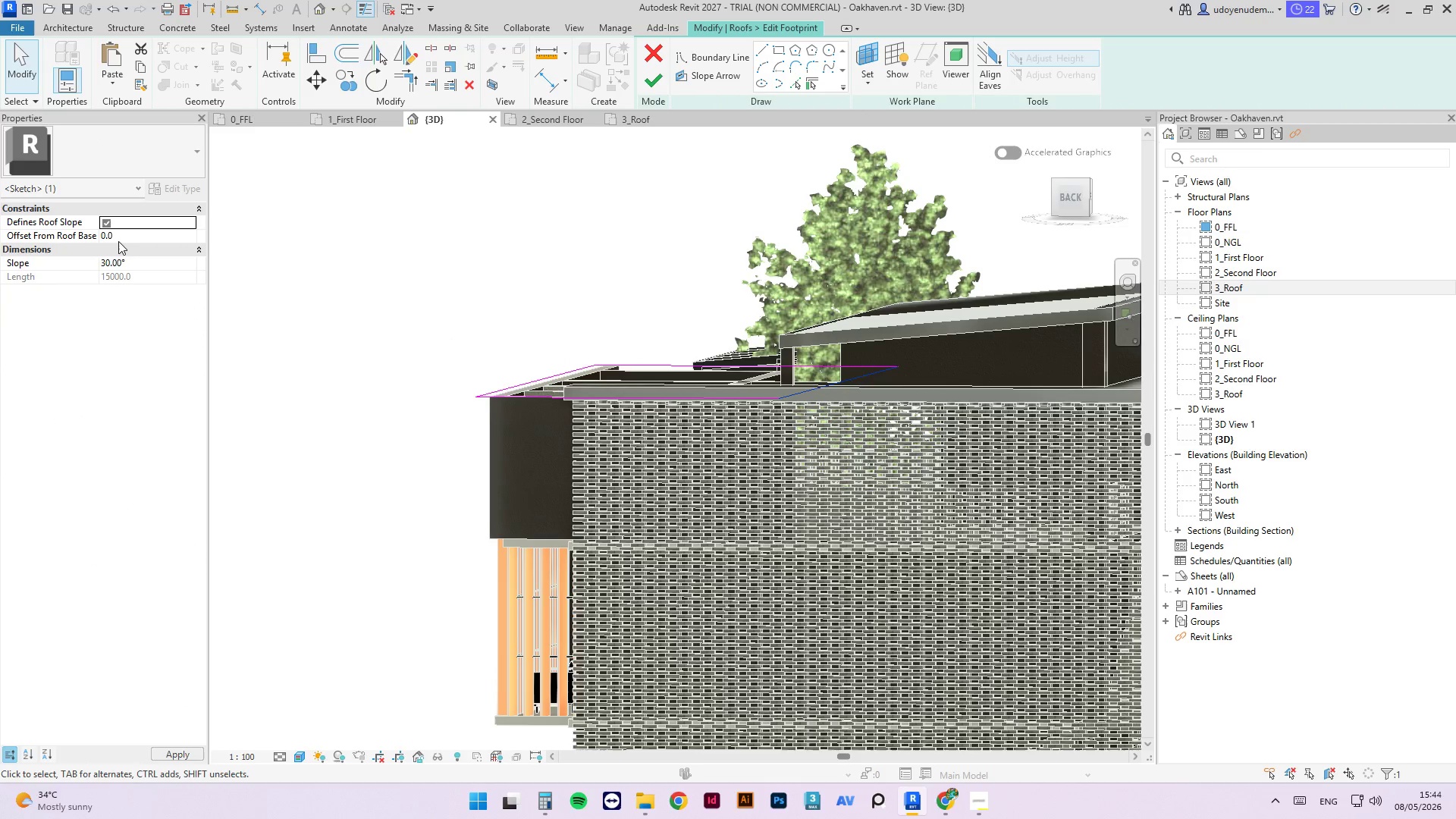 
left_click([134, 257])
 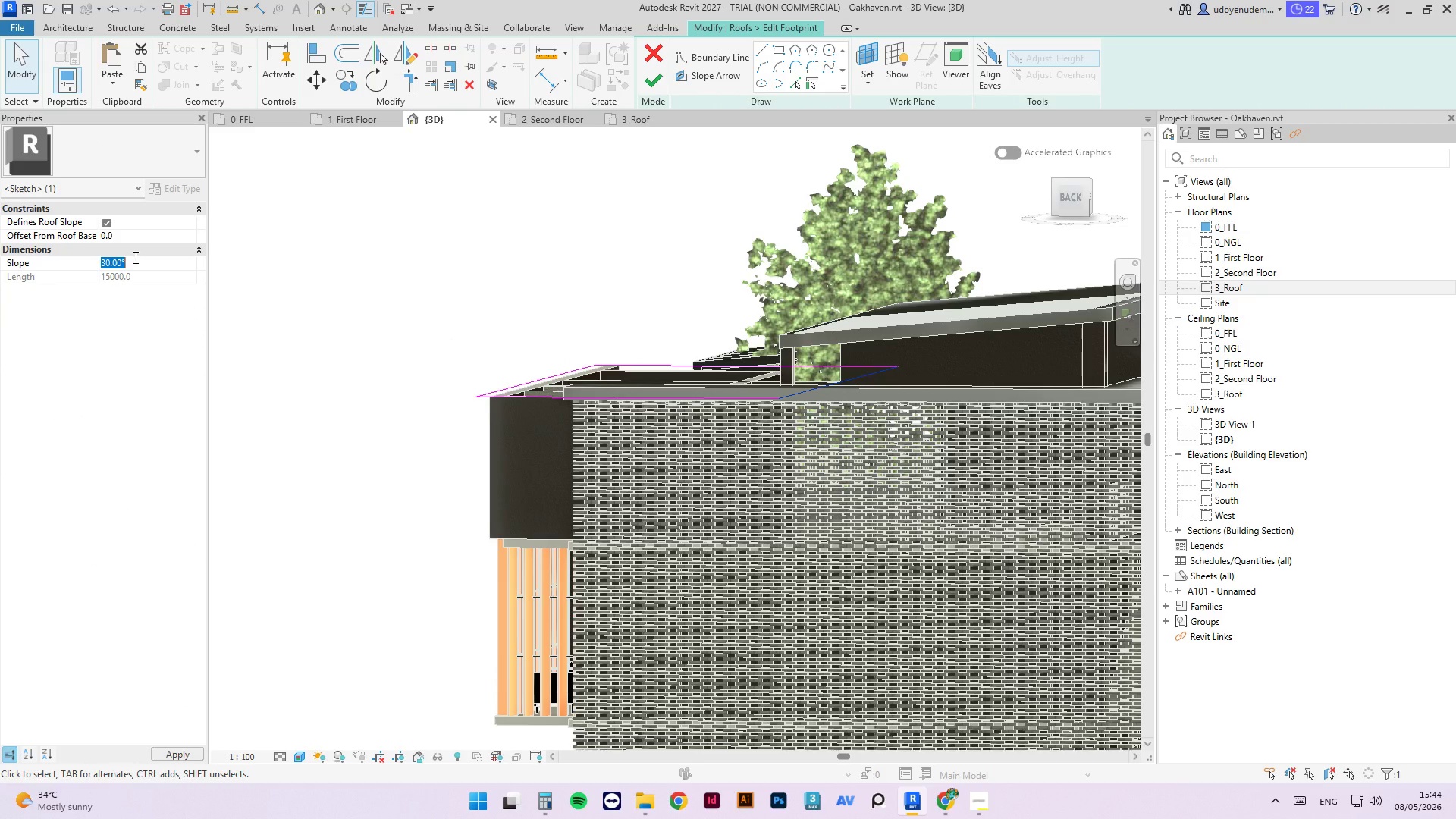 
key(Numpad5)
 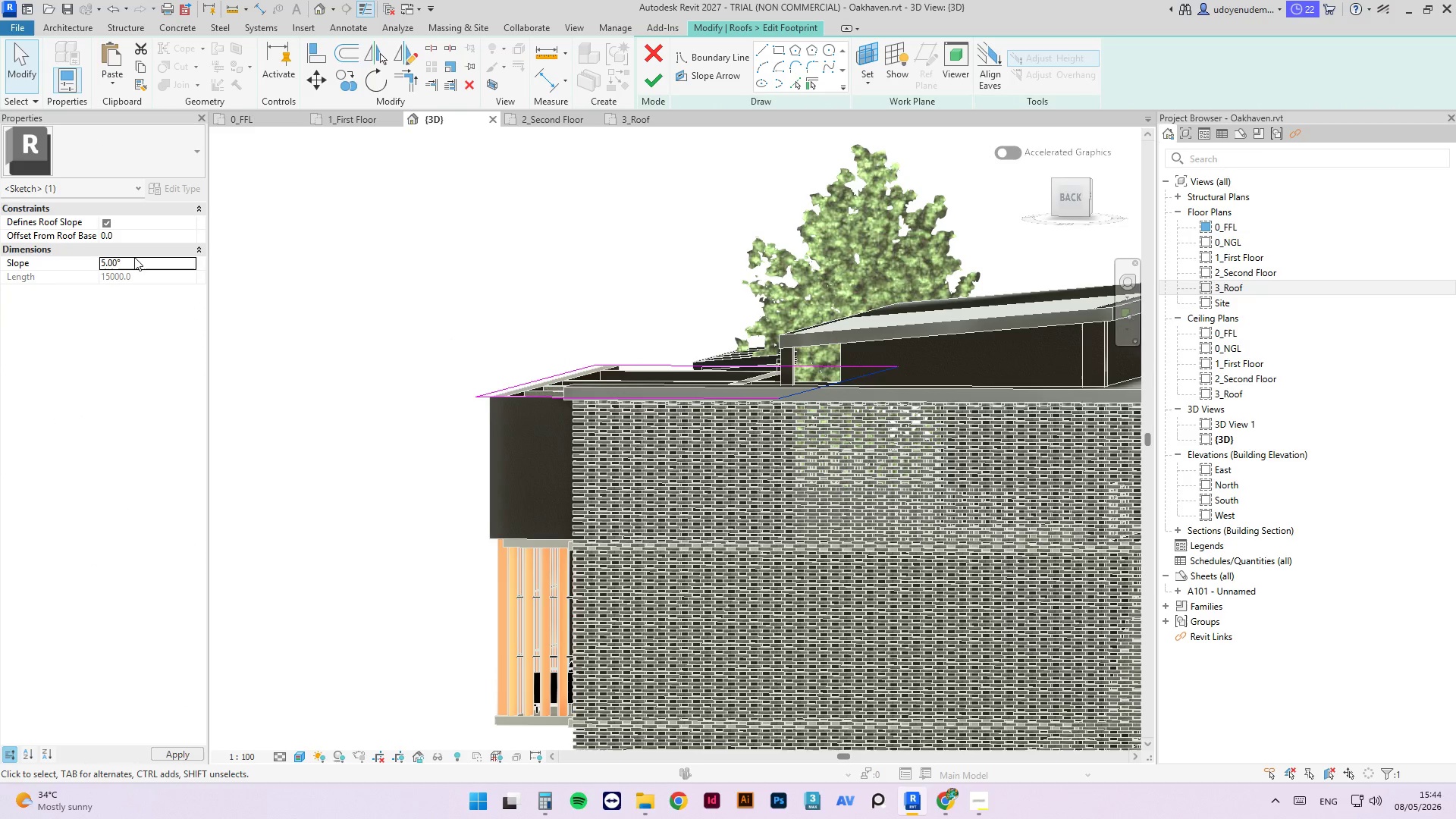 
key(NumpadEnter)
 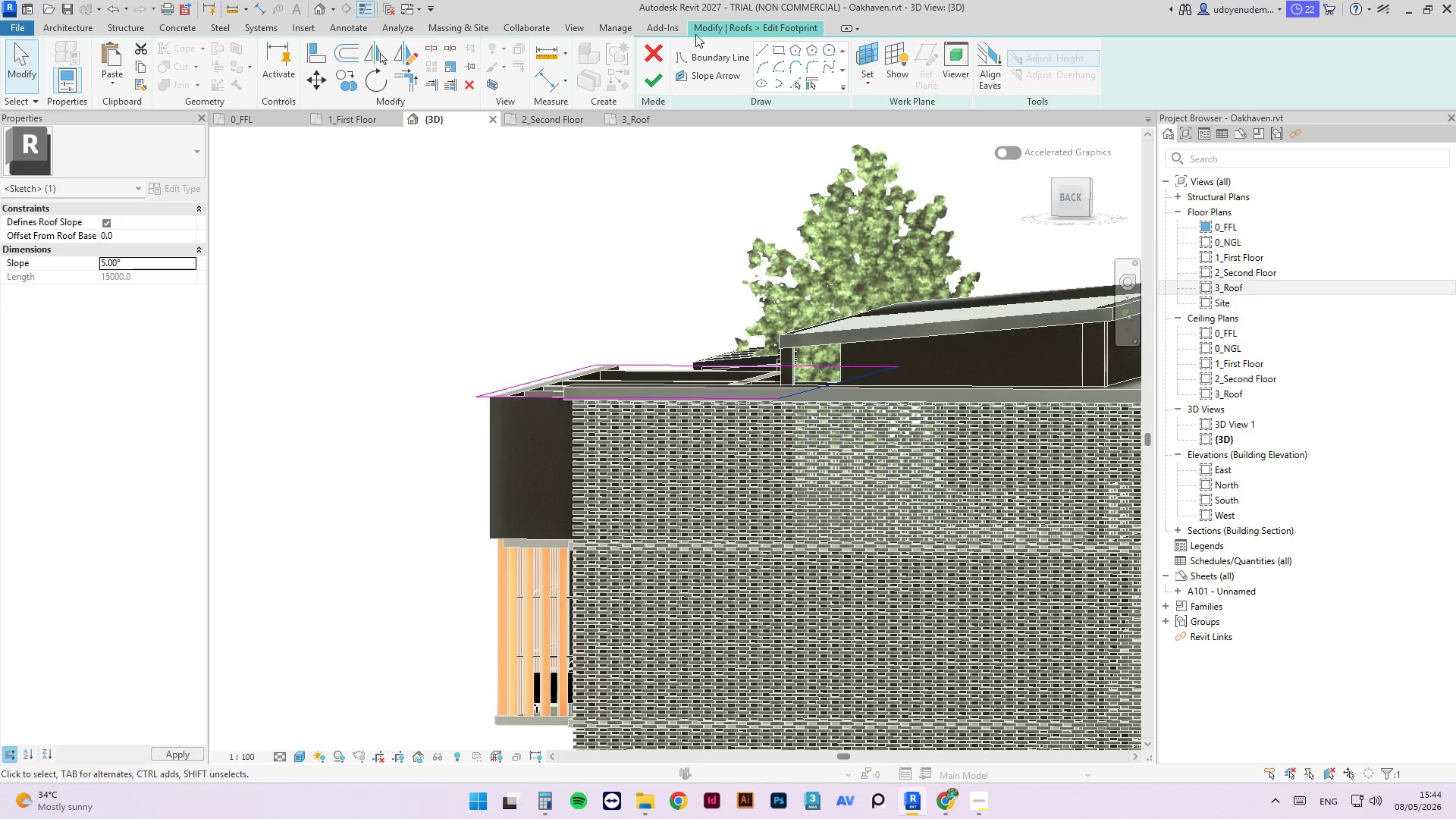 
left_click([654, 81])
 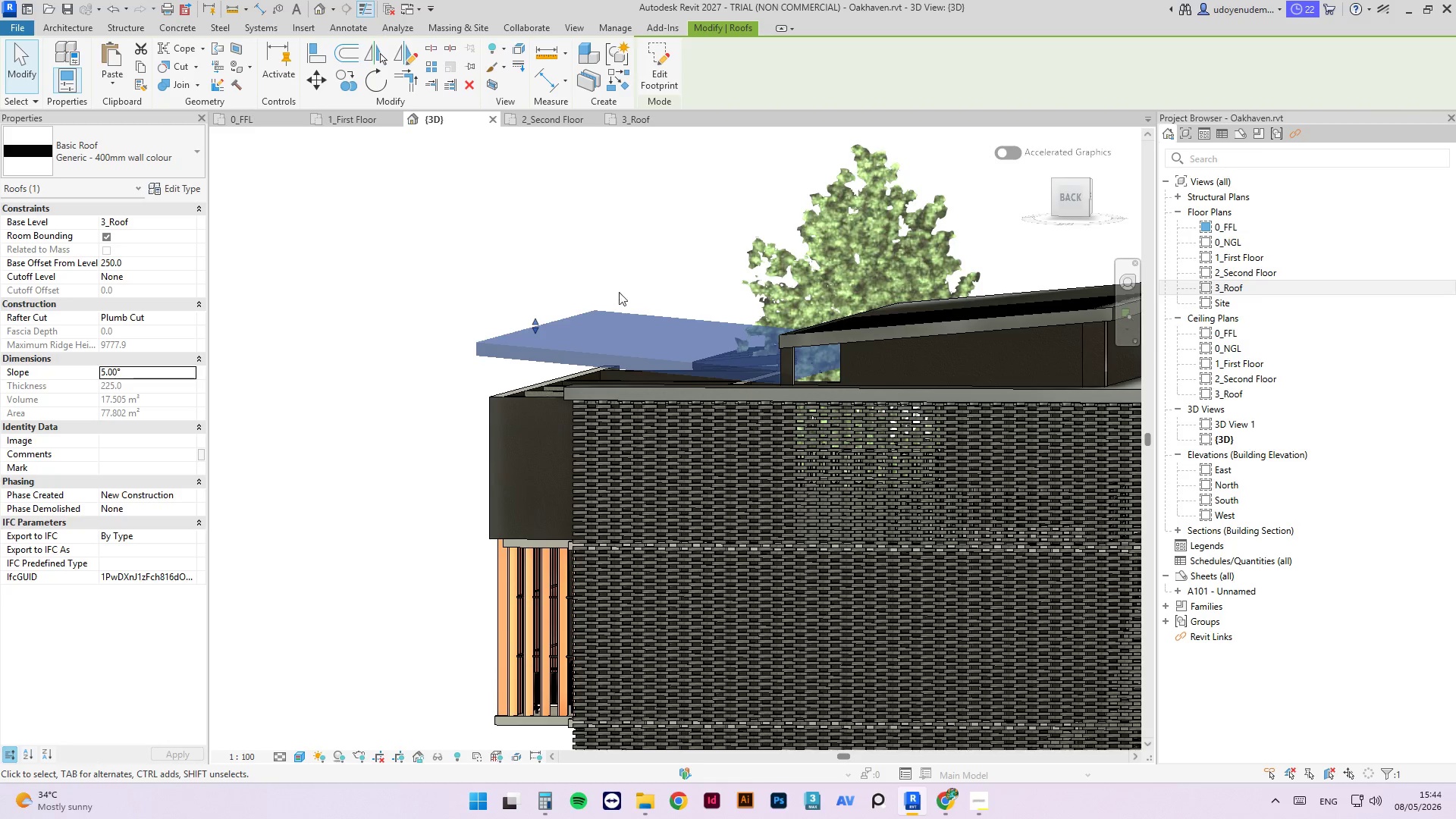 
scroll: coordinate [617, 290], scroll_direction: down, amount: 3.0
 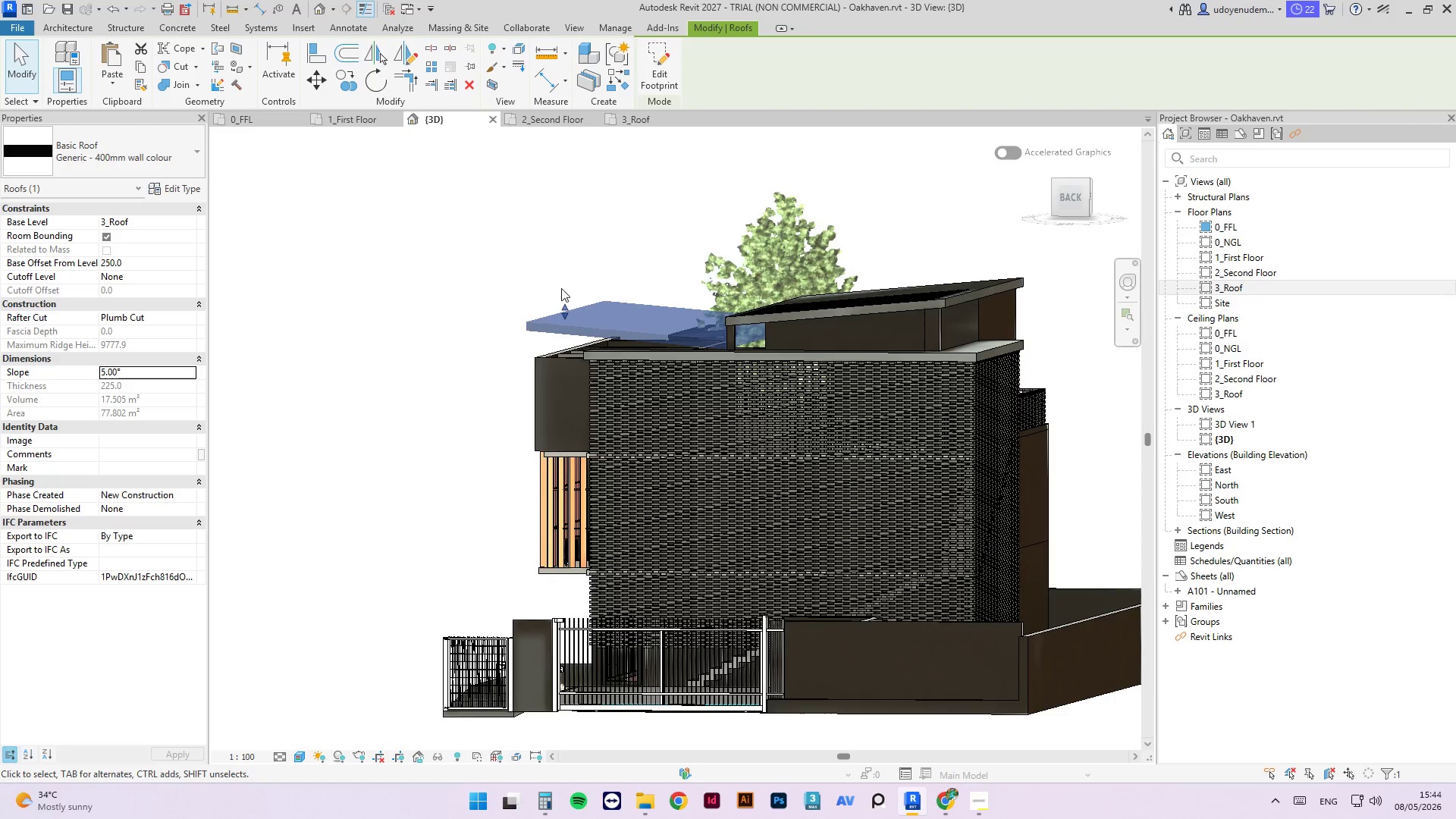 
left_click([551, 233])
 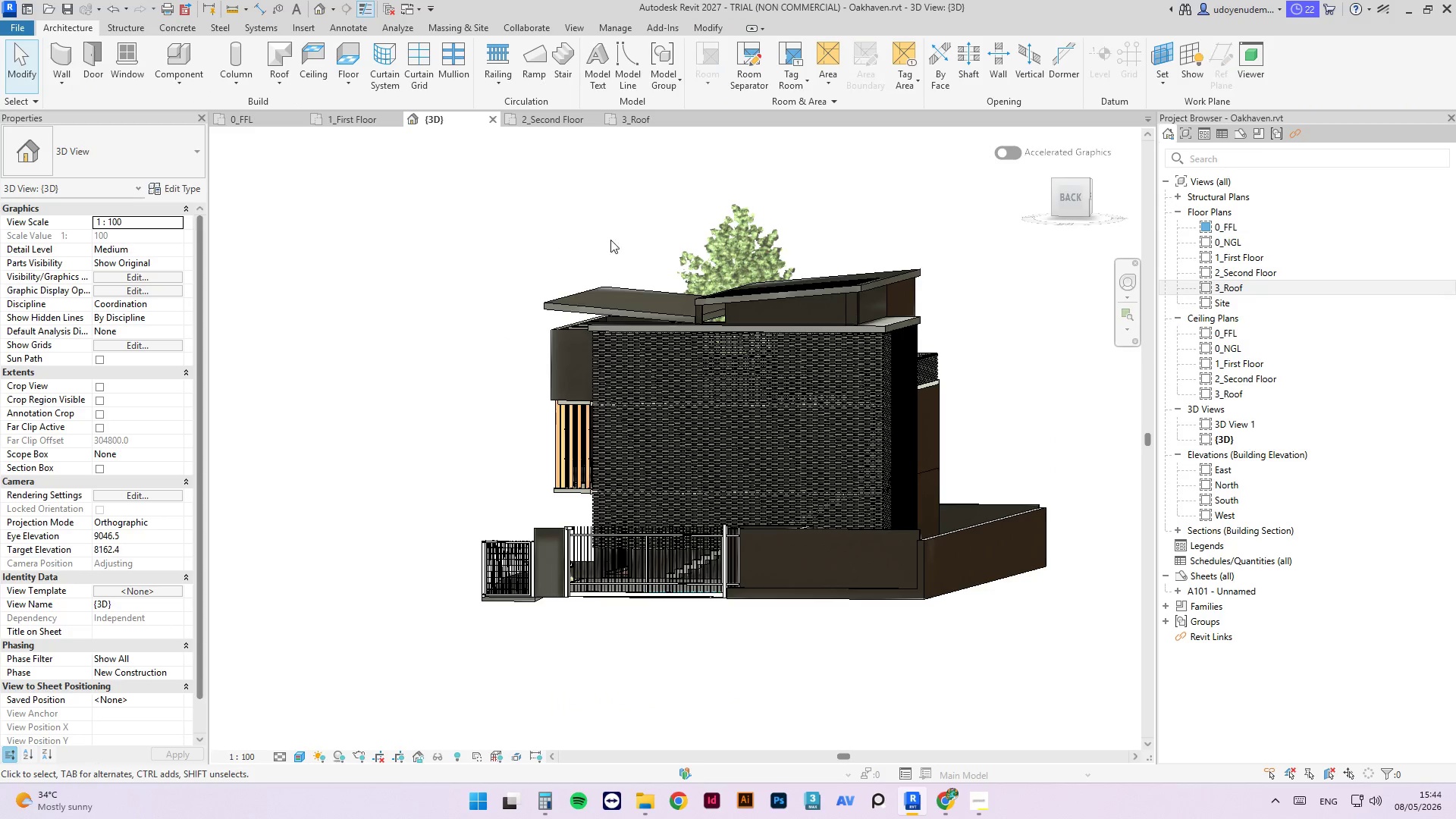 
scroll: coordinate [610, 242], scroll_direction: down, amount: 2.0
 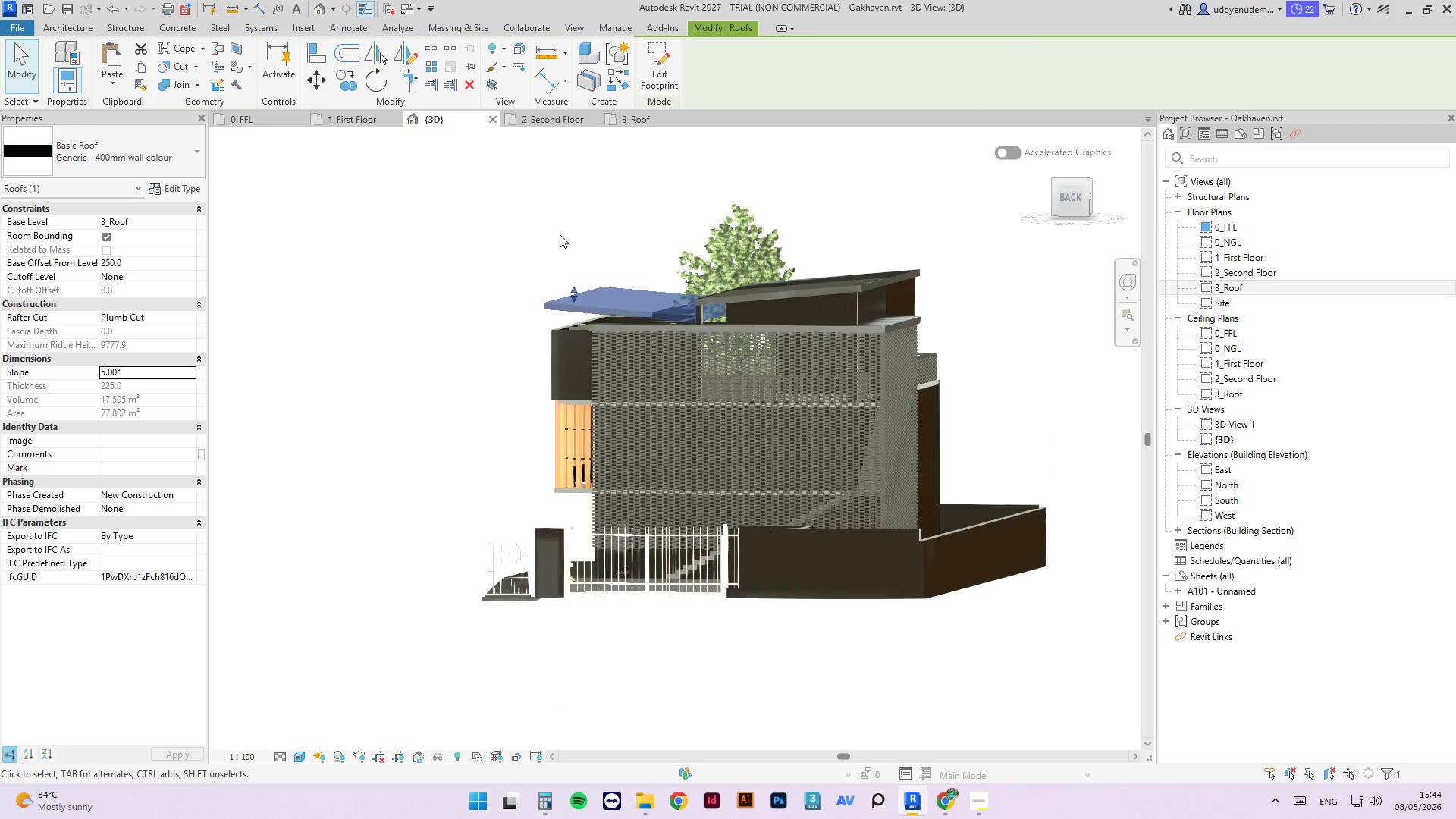 
hold_key(key=ShiftLeft, duration=14.7)
 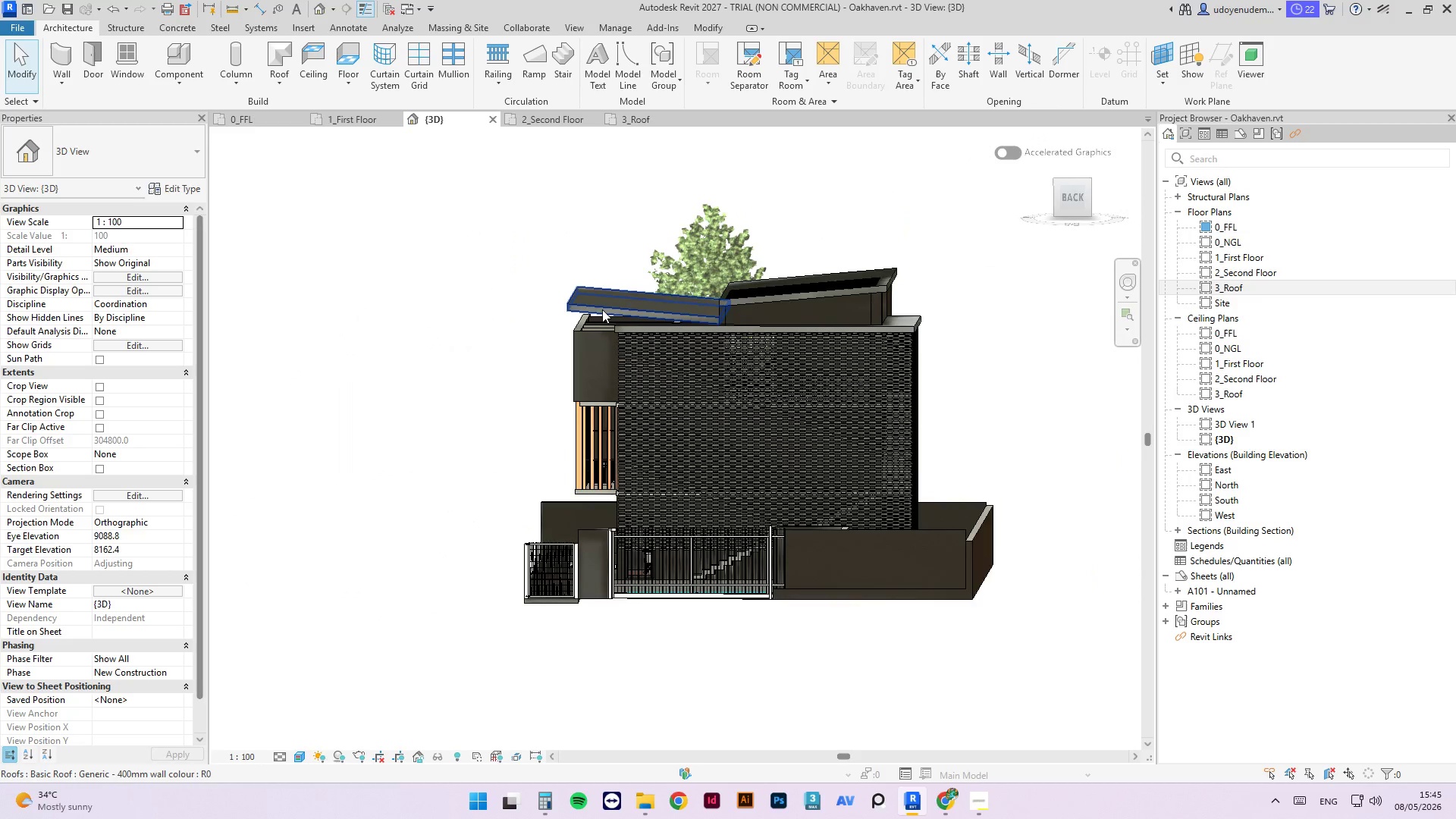 
left_click([601, 310])
 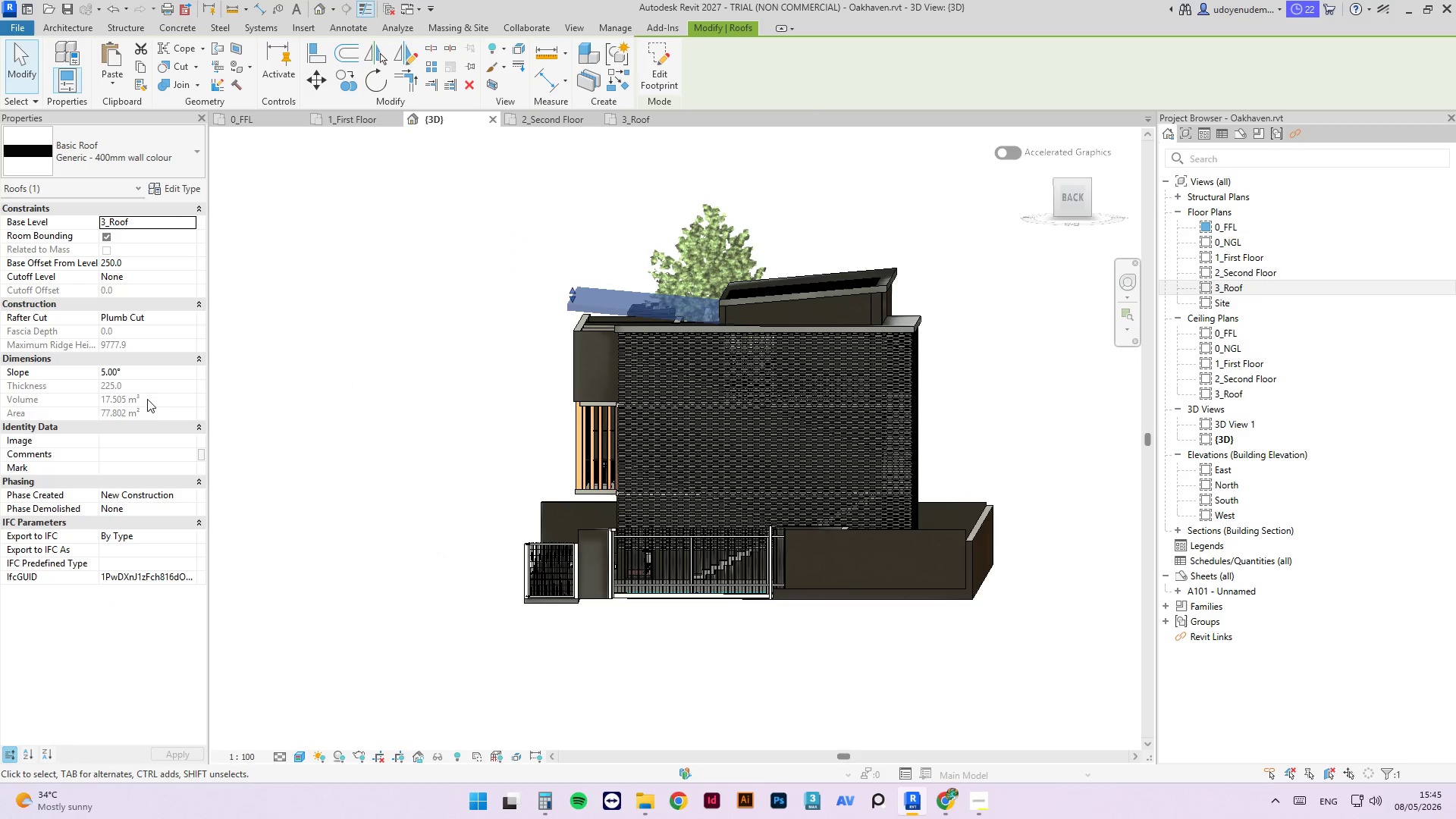 
left_click([144, 375])
 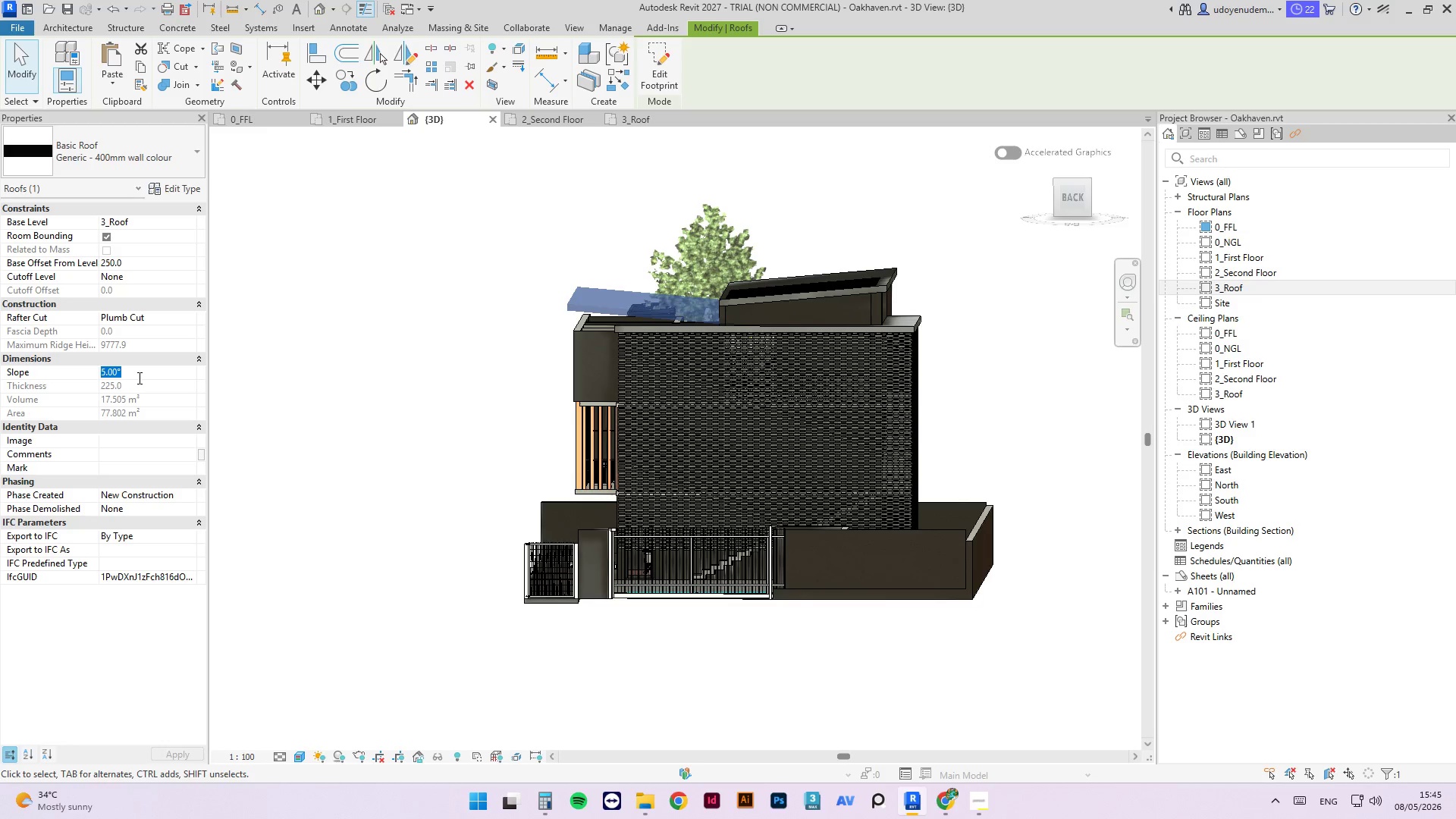 
key(Numpad2)
 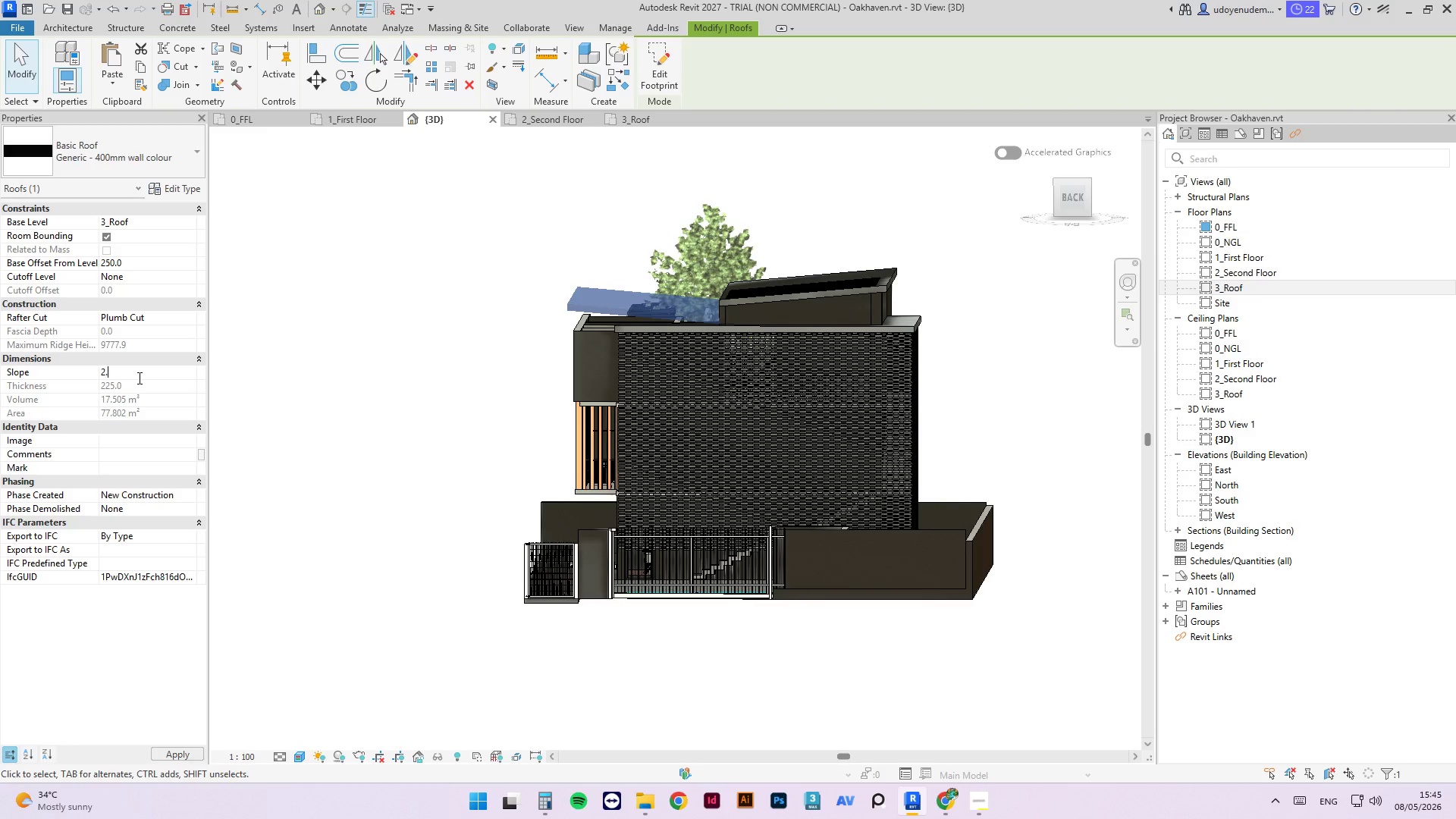 
key(NumpadDecimal)
 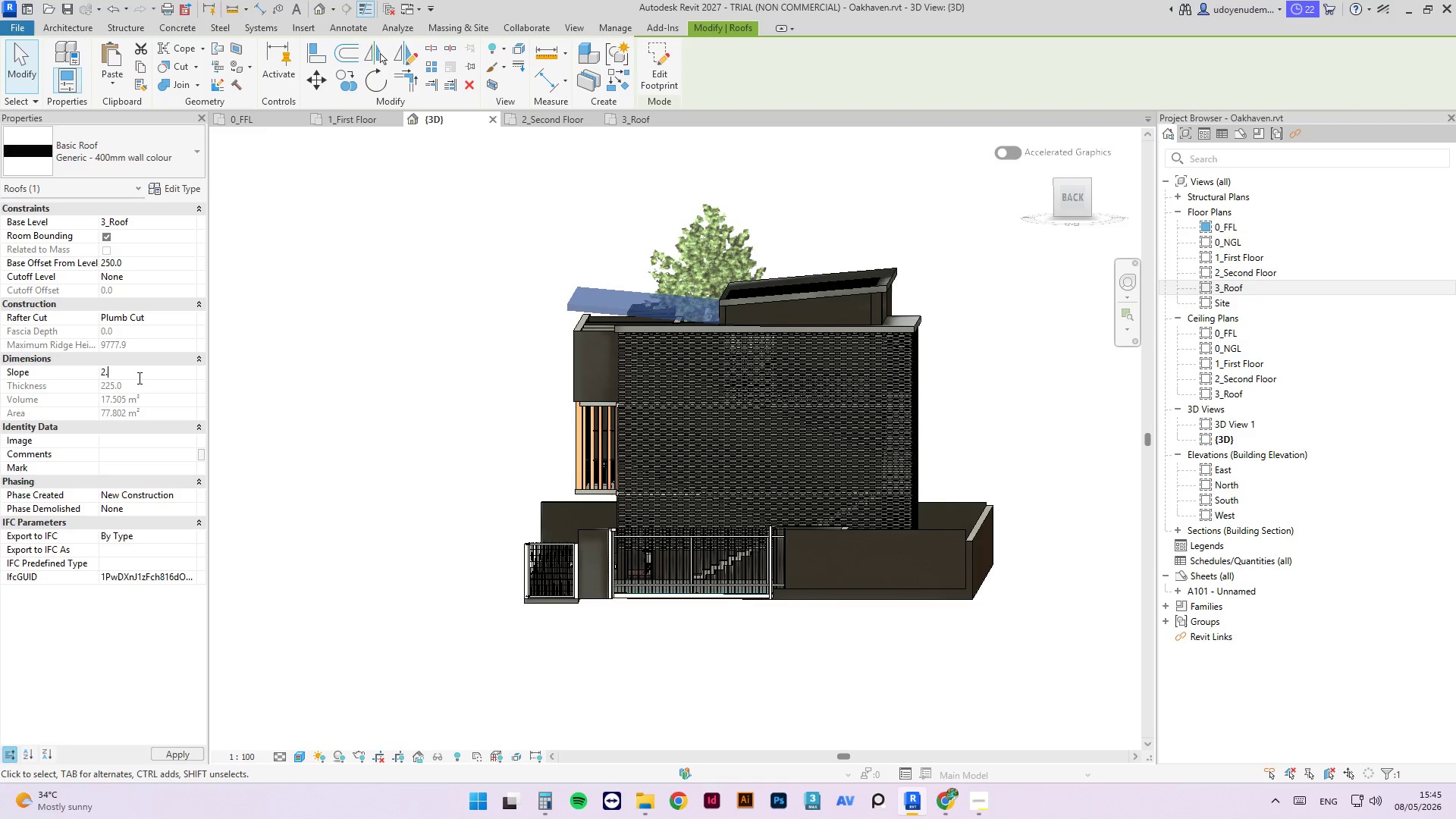 
key(Numpad5)
 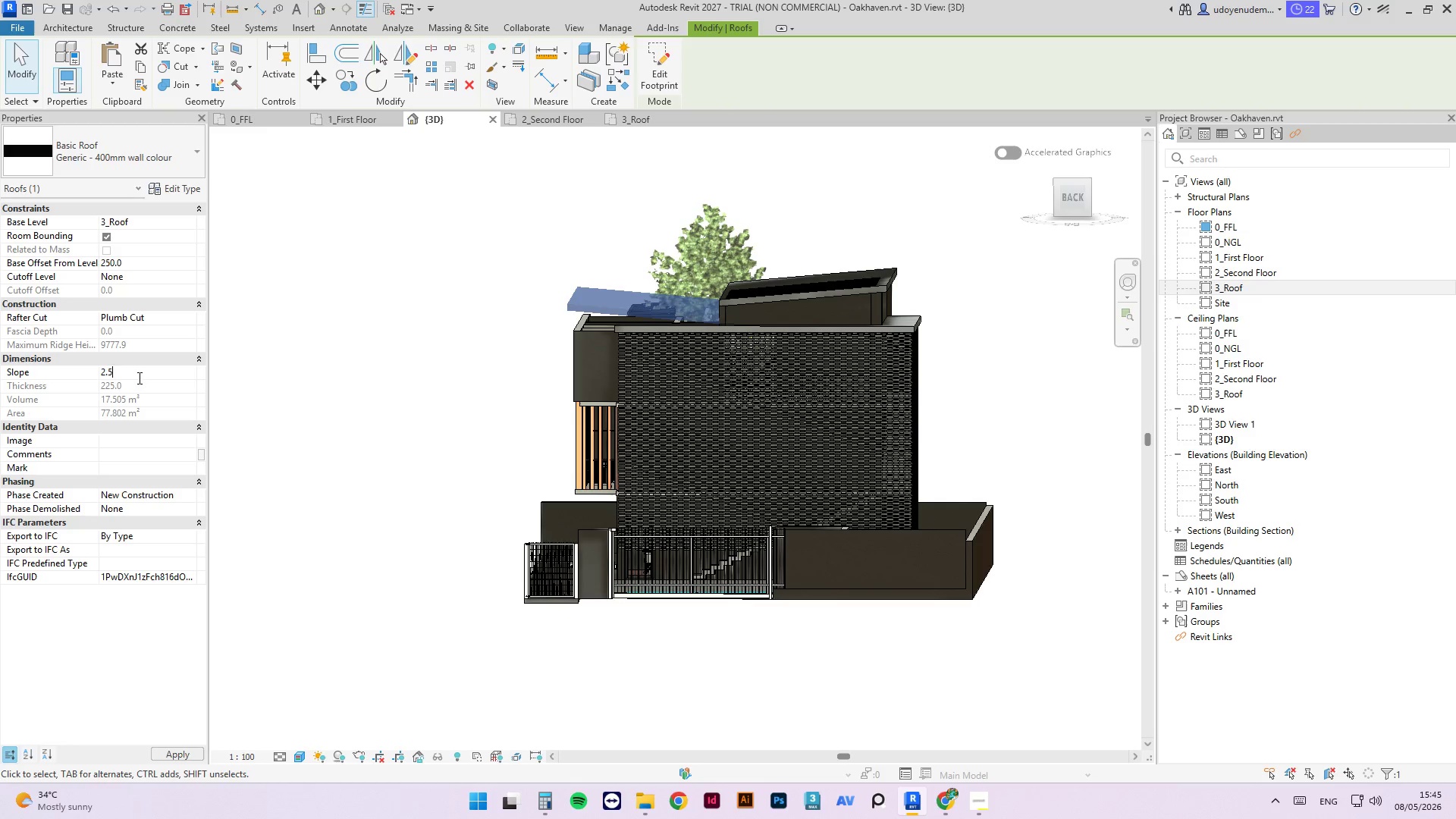 
key(NumpadEnter)
 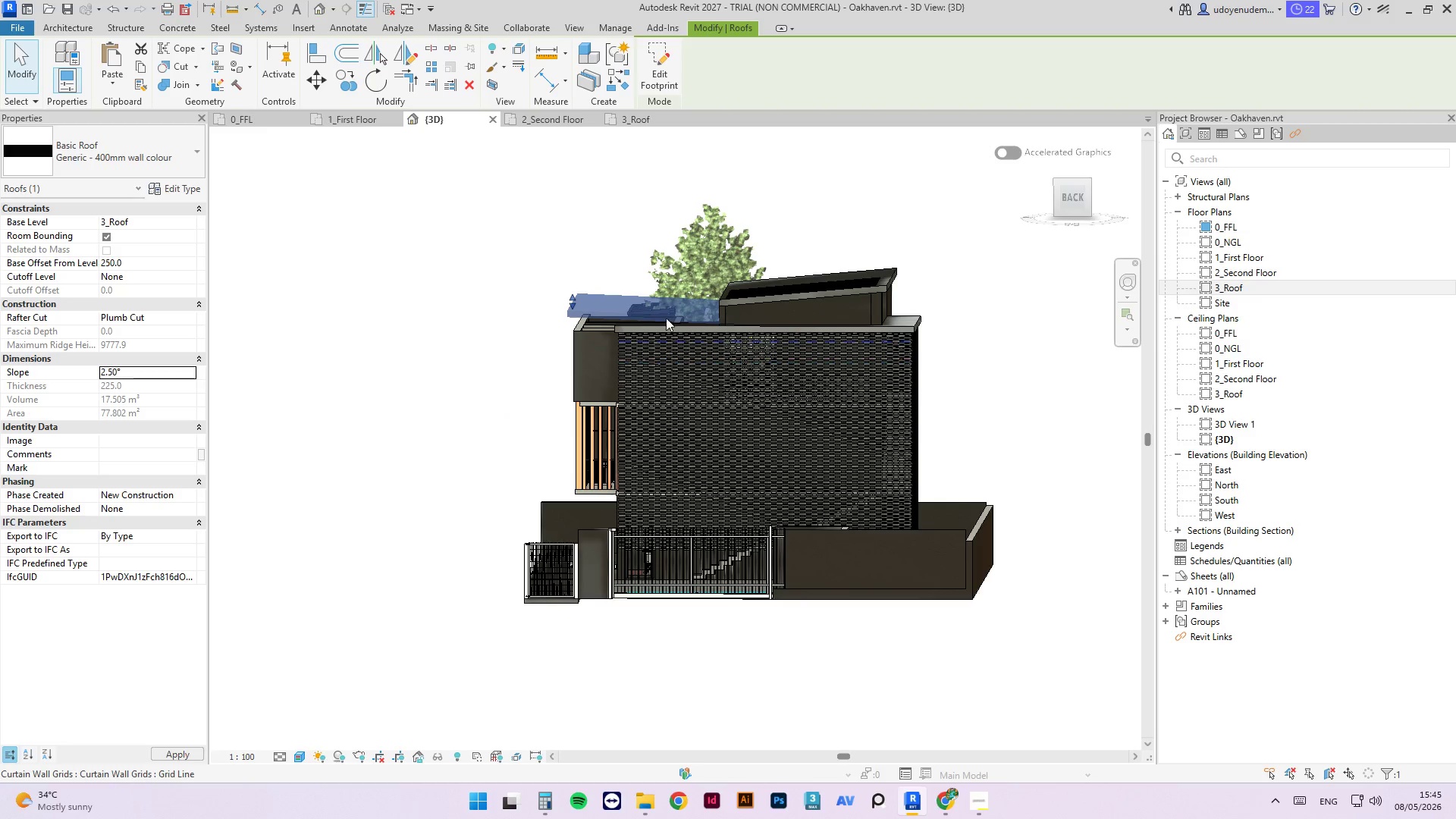 
left_click([582, 209])
 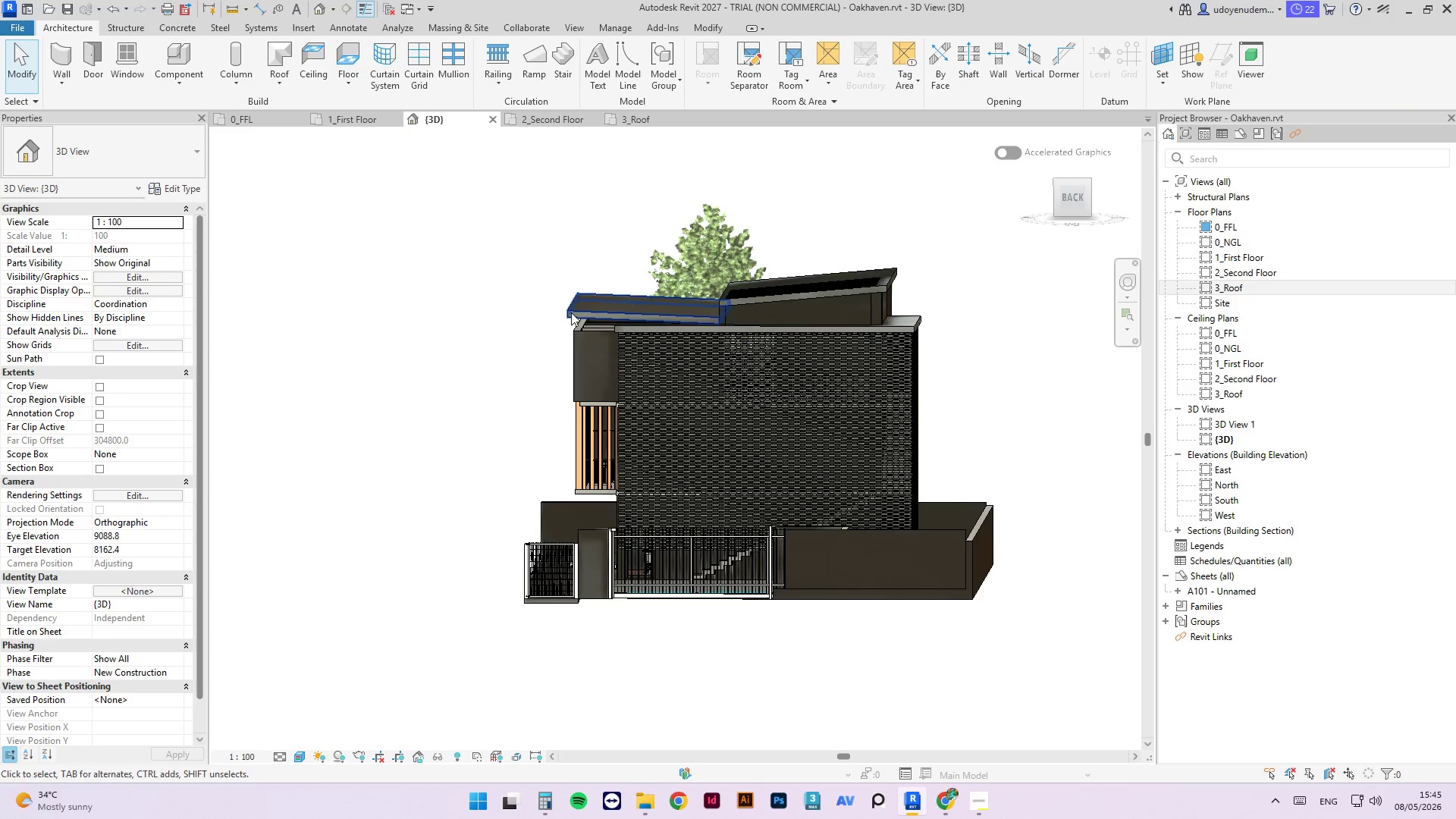 
hold_key(key=ShiftLeft, duration=1.83)
 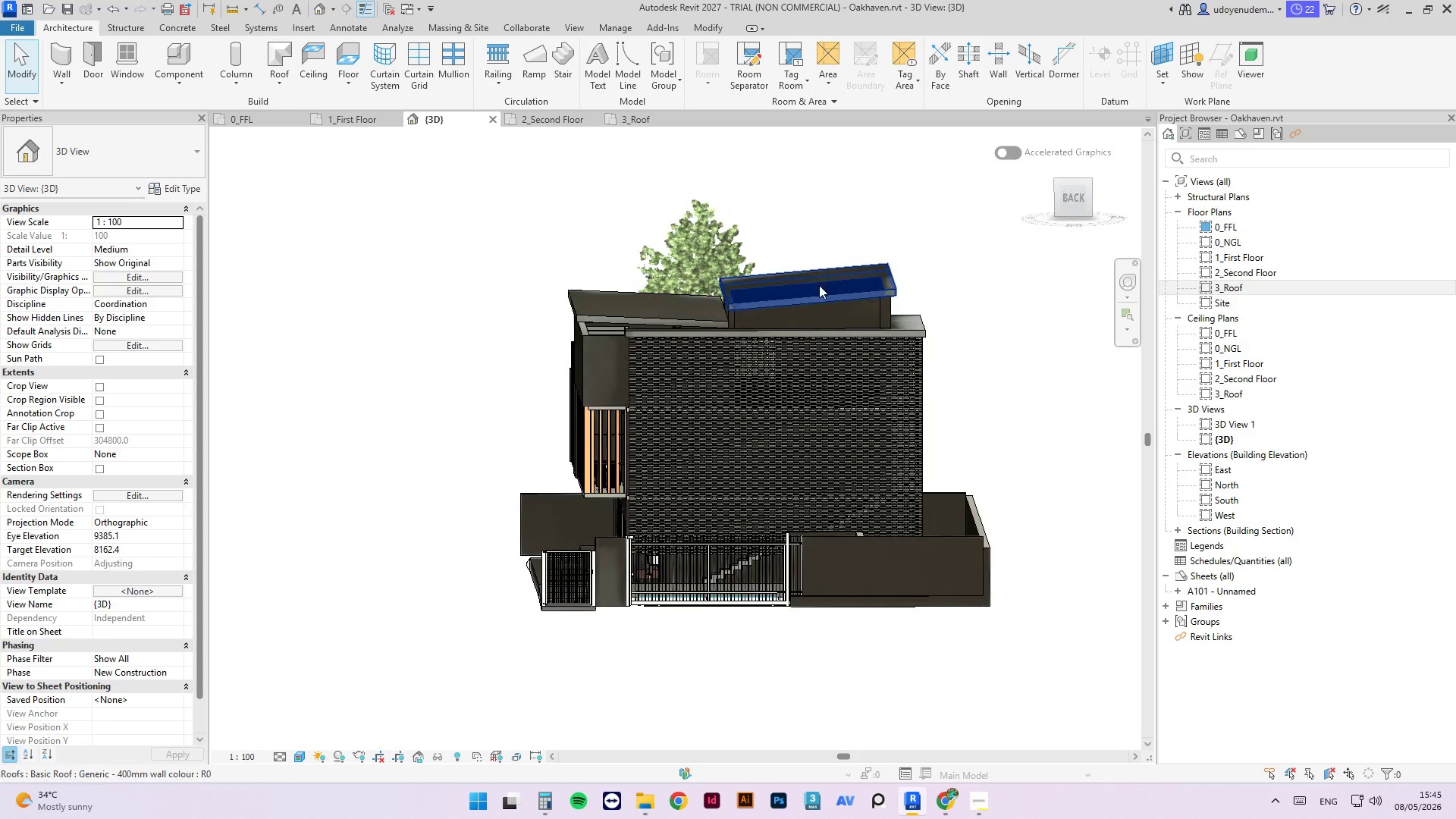 
left_click([849, 305])
 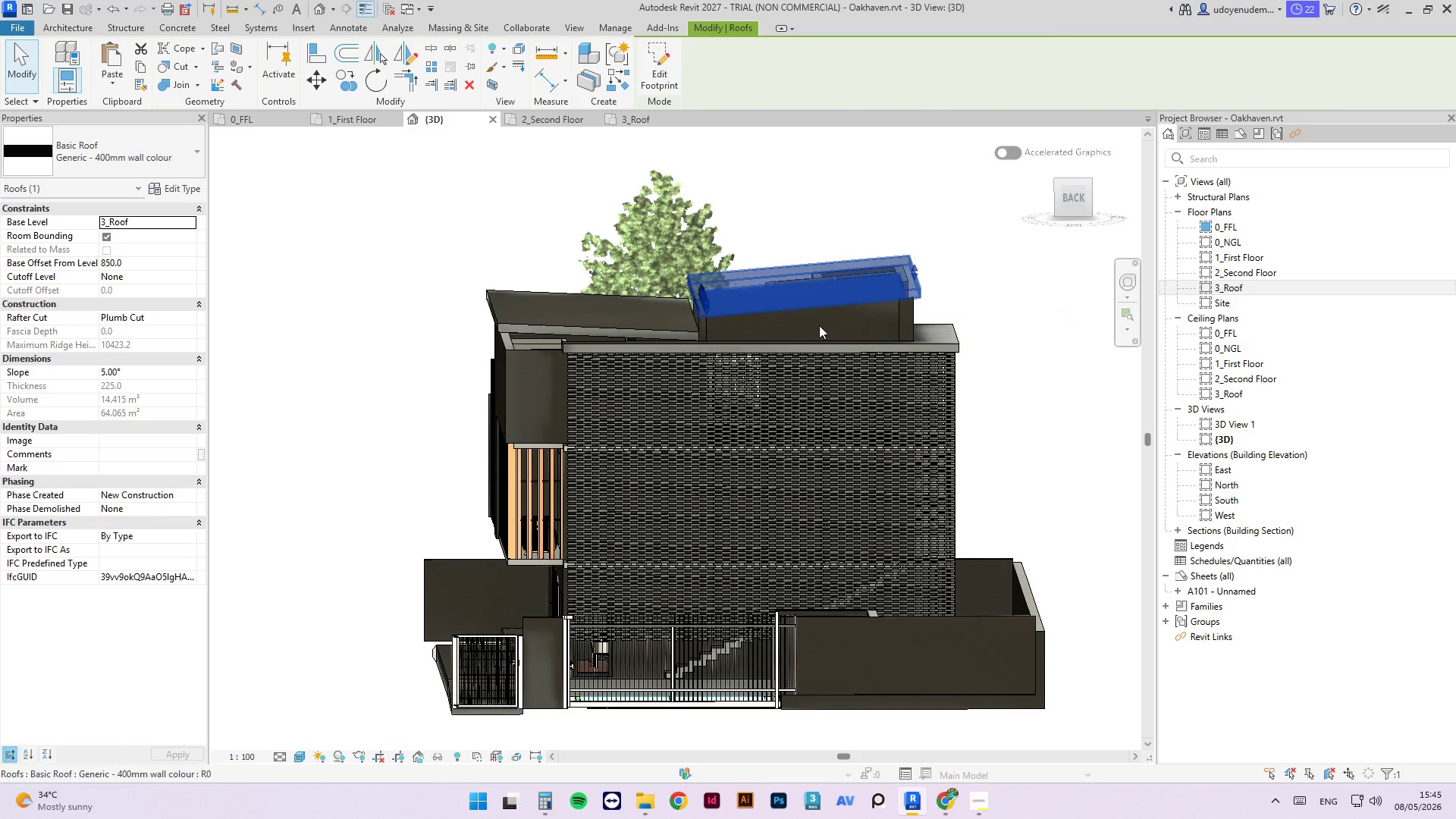 
scroll: coordinate [822, 297], scroll_direction: up, amount: 2.0
 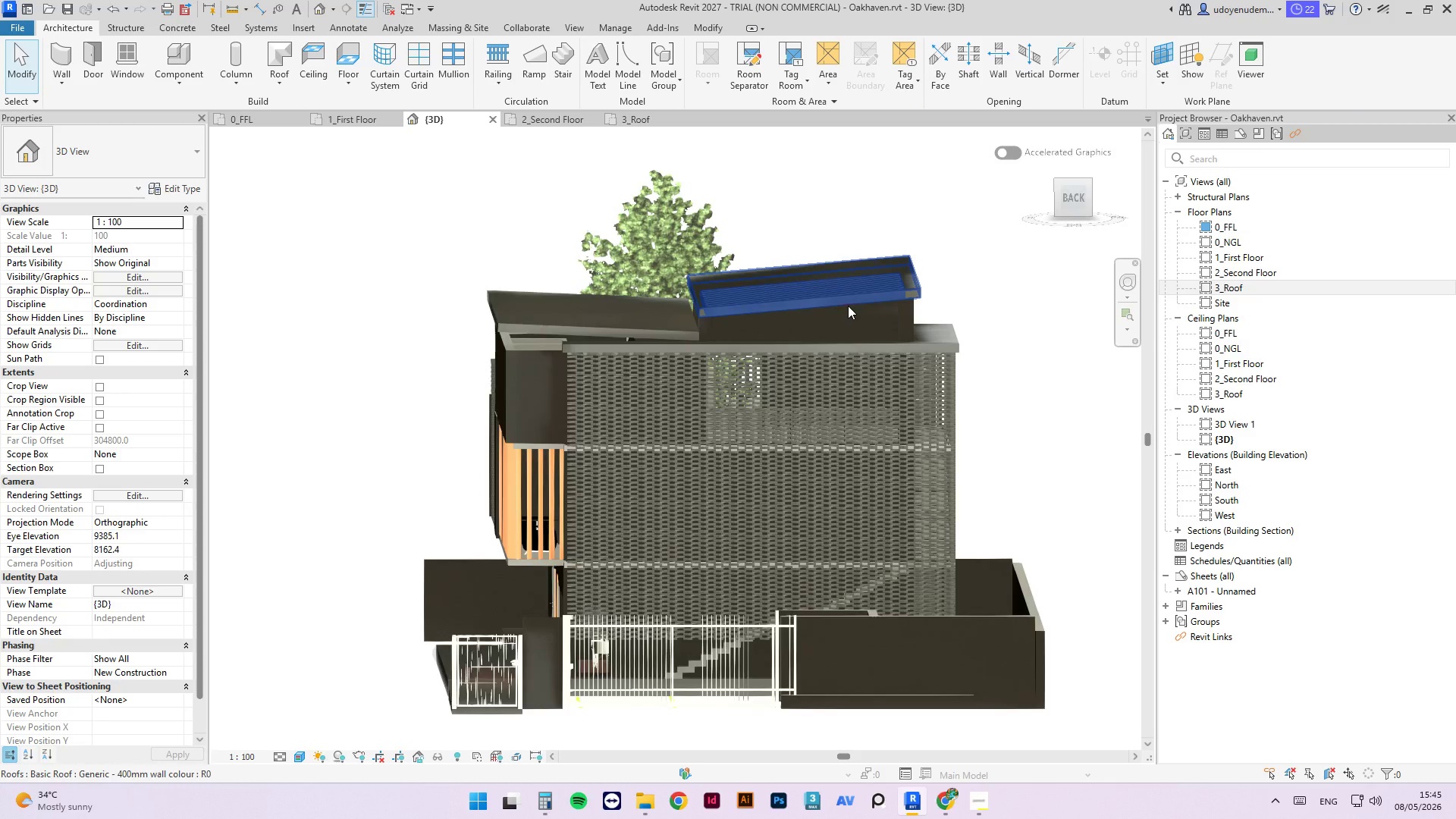 
hold_key(key=ShiftLeft, duration=2.48)
 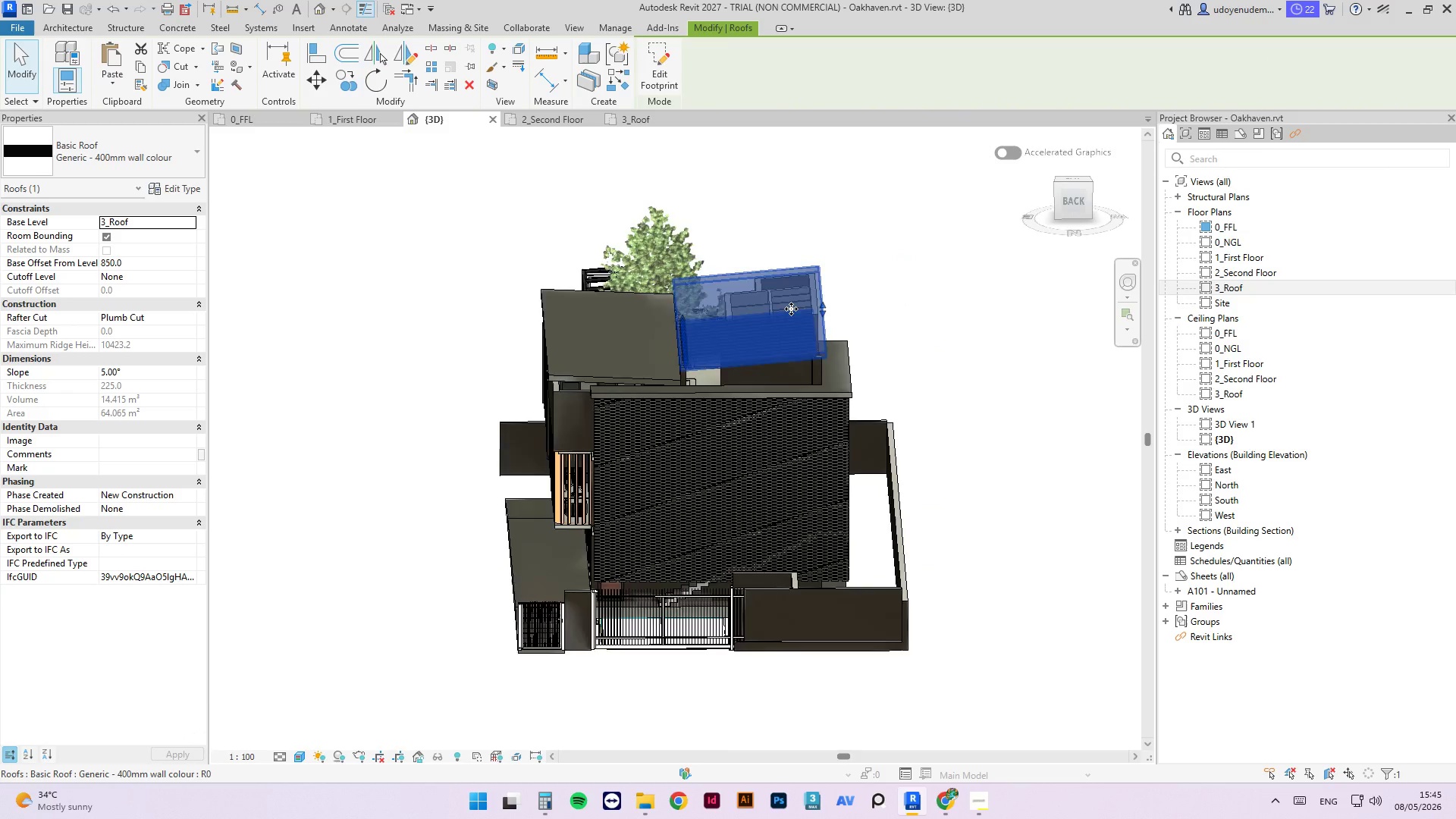 
scroll: coordinate [640, 381], scroll_direction: down, amount: 3.0
 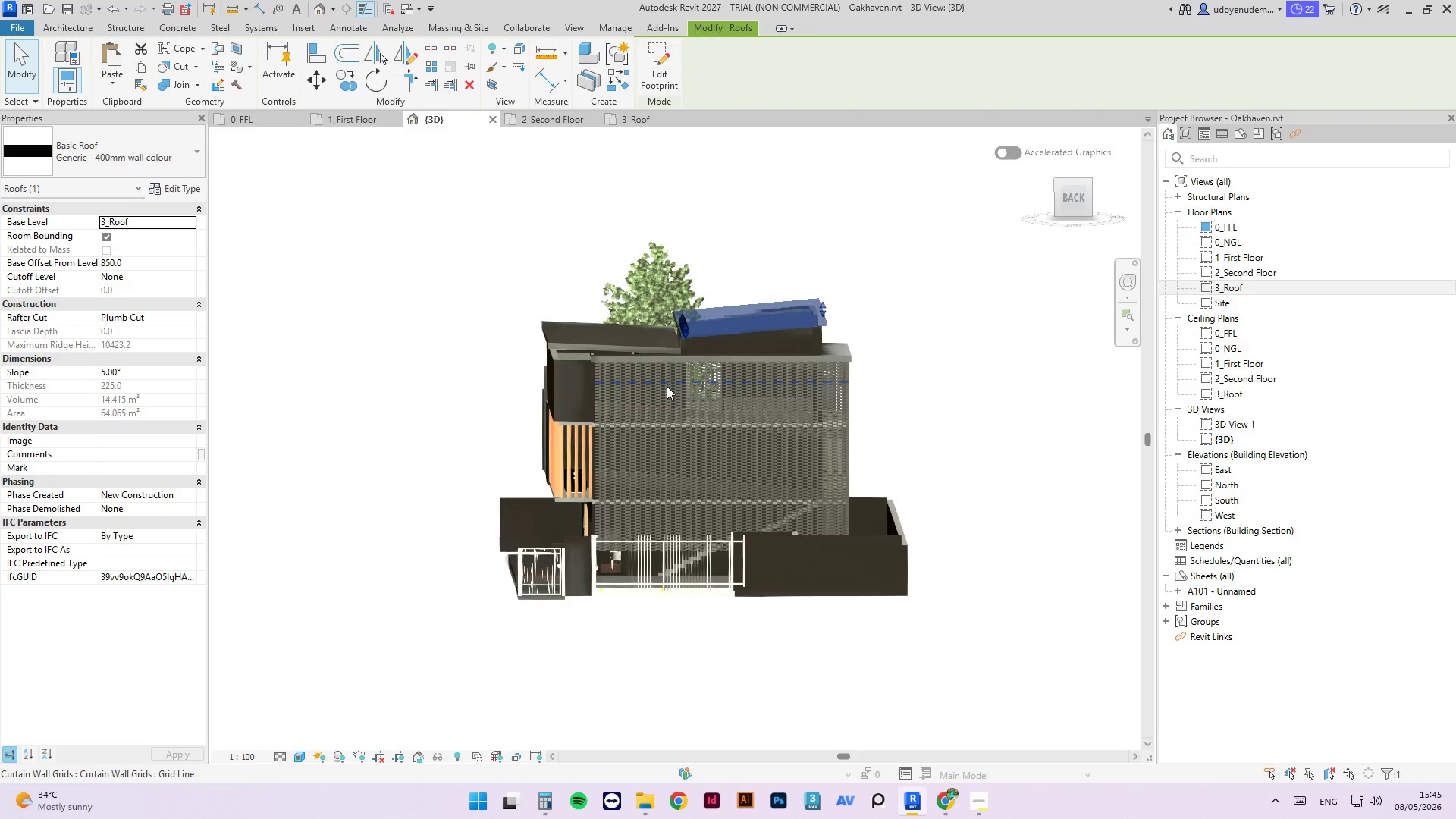 
hold_key(key=ShiftLeft, duration=2.39)
 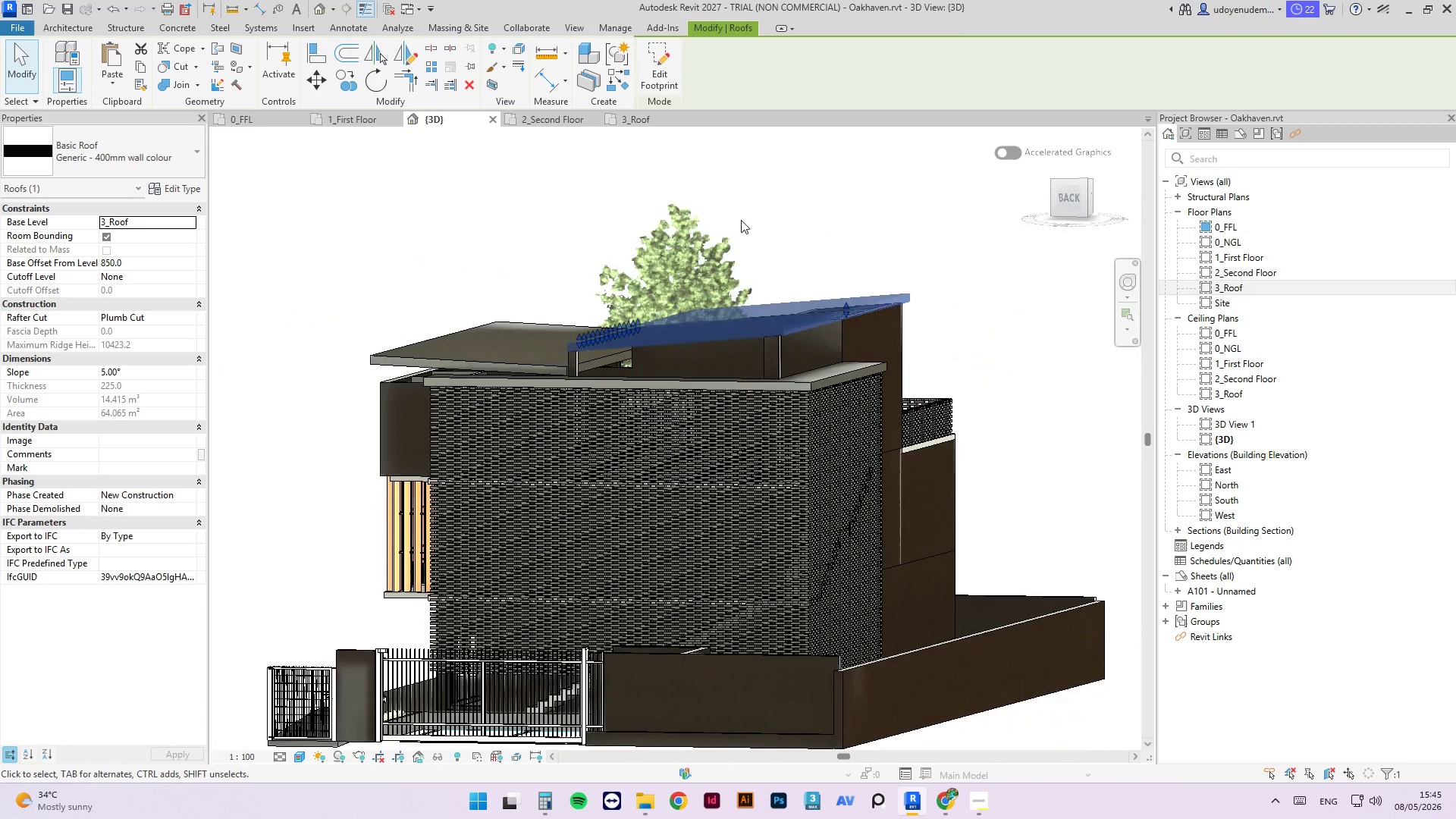 
scroll: coordinate [837, 315], scroll_direction: up, amount: 3.0
 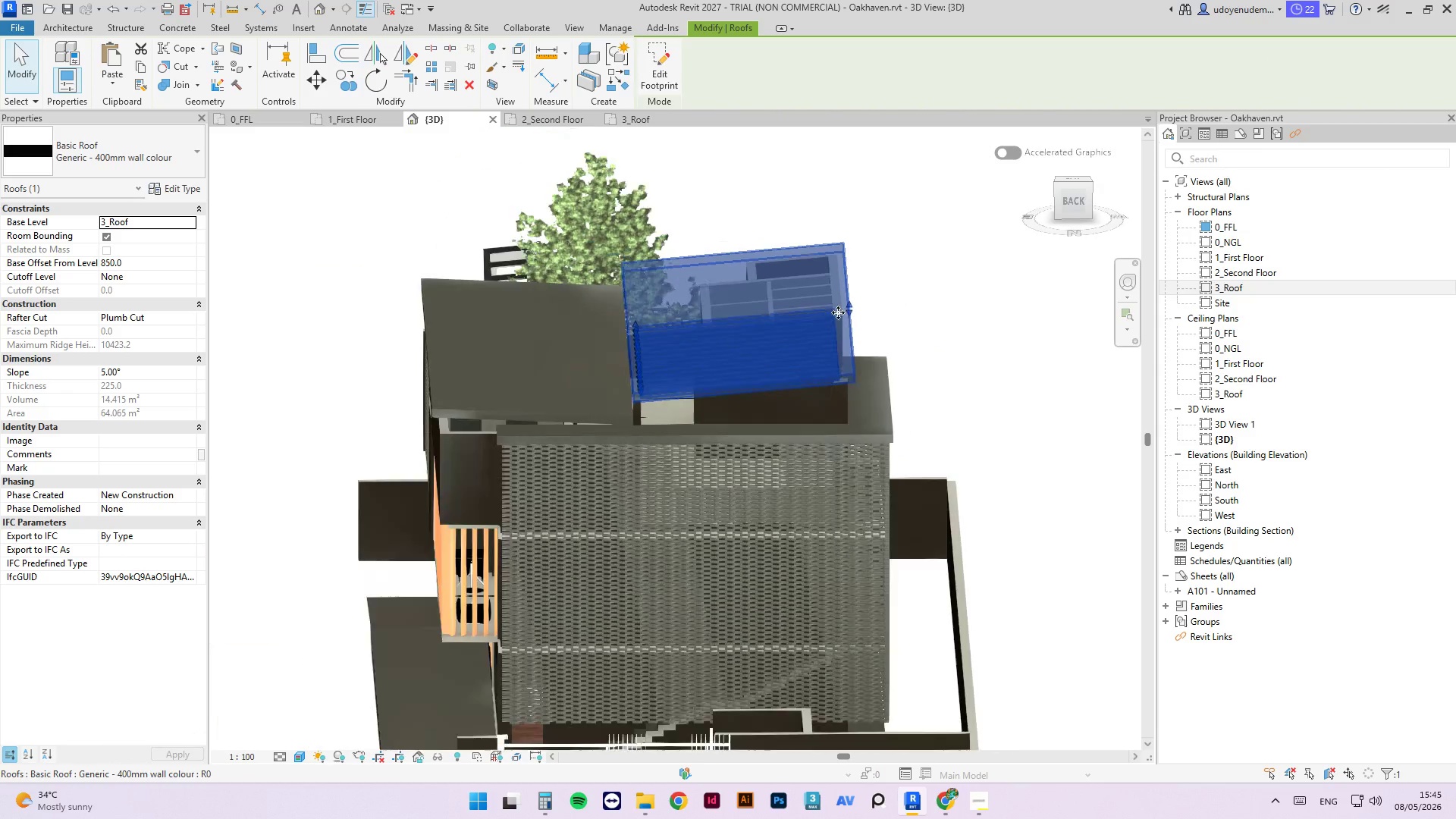 
hold_key(key=ShiftLeft, duration=0.42)
 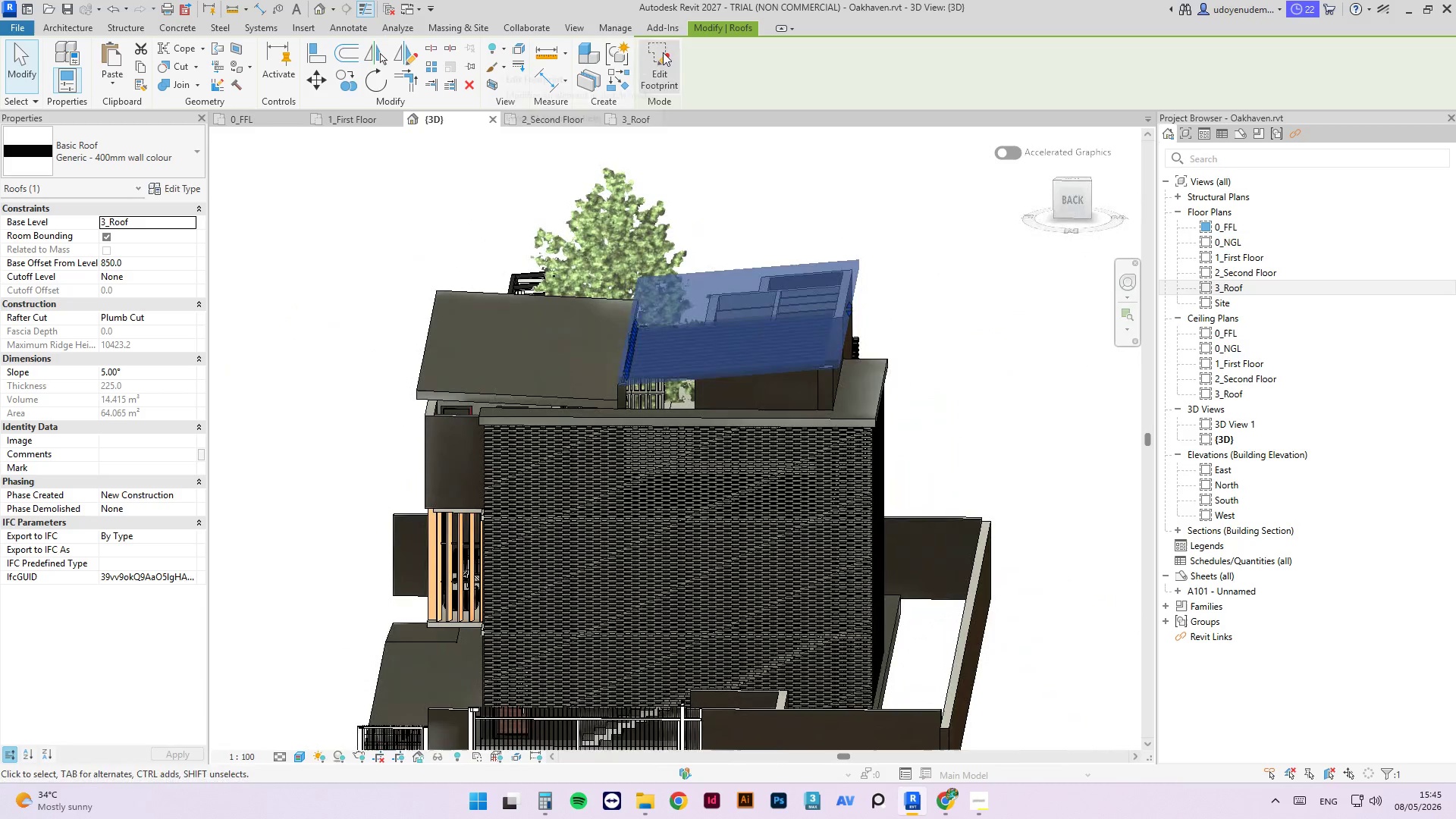 
left_click([663, 52])
 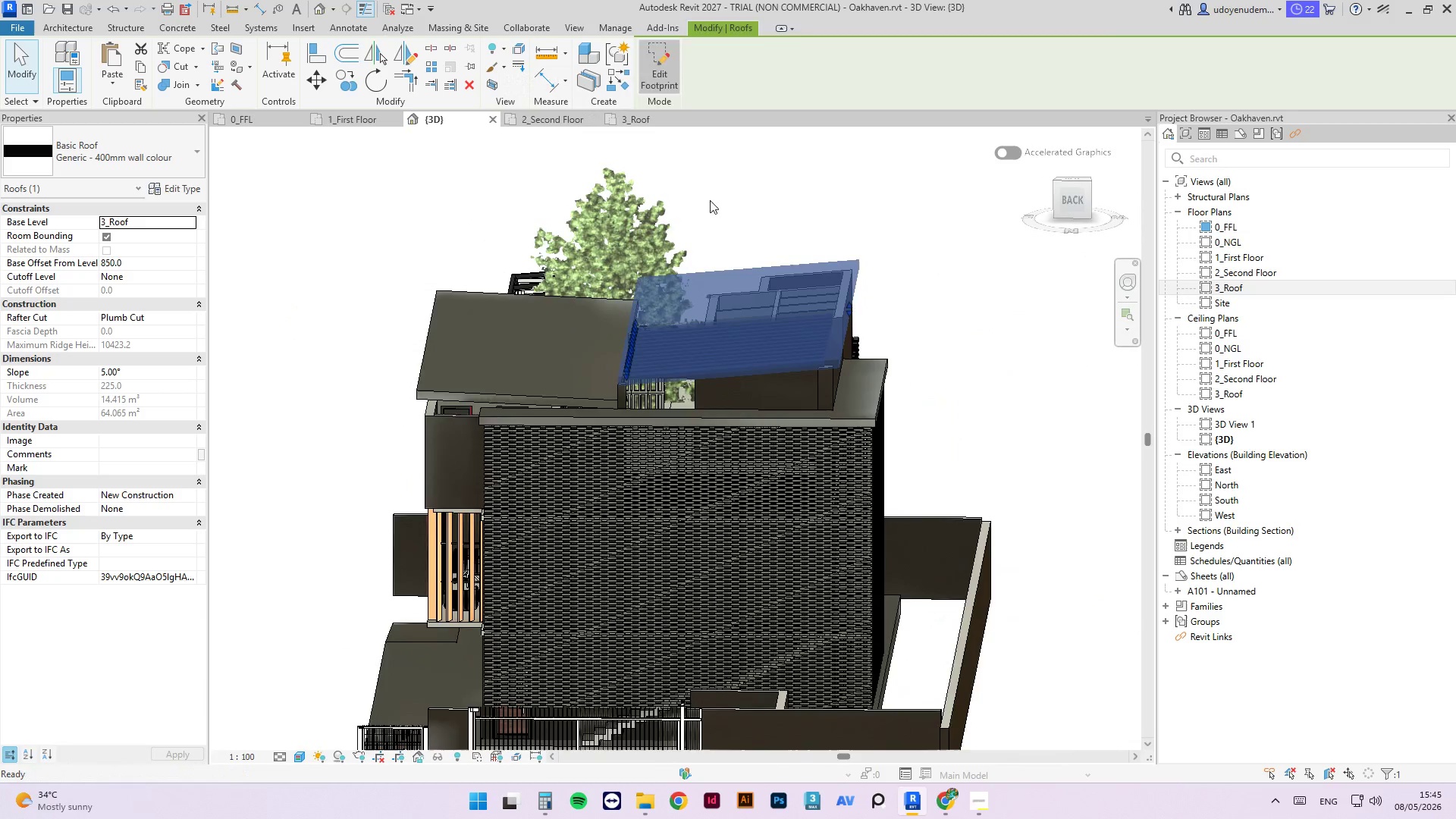 
scroll: coordinate [657, 432], scroll_direction: up, amount: 8.0
 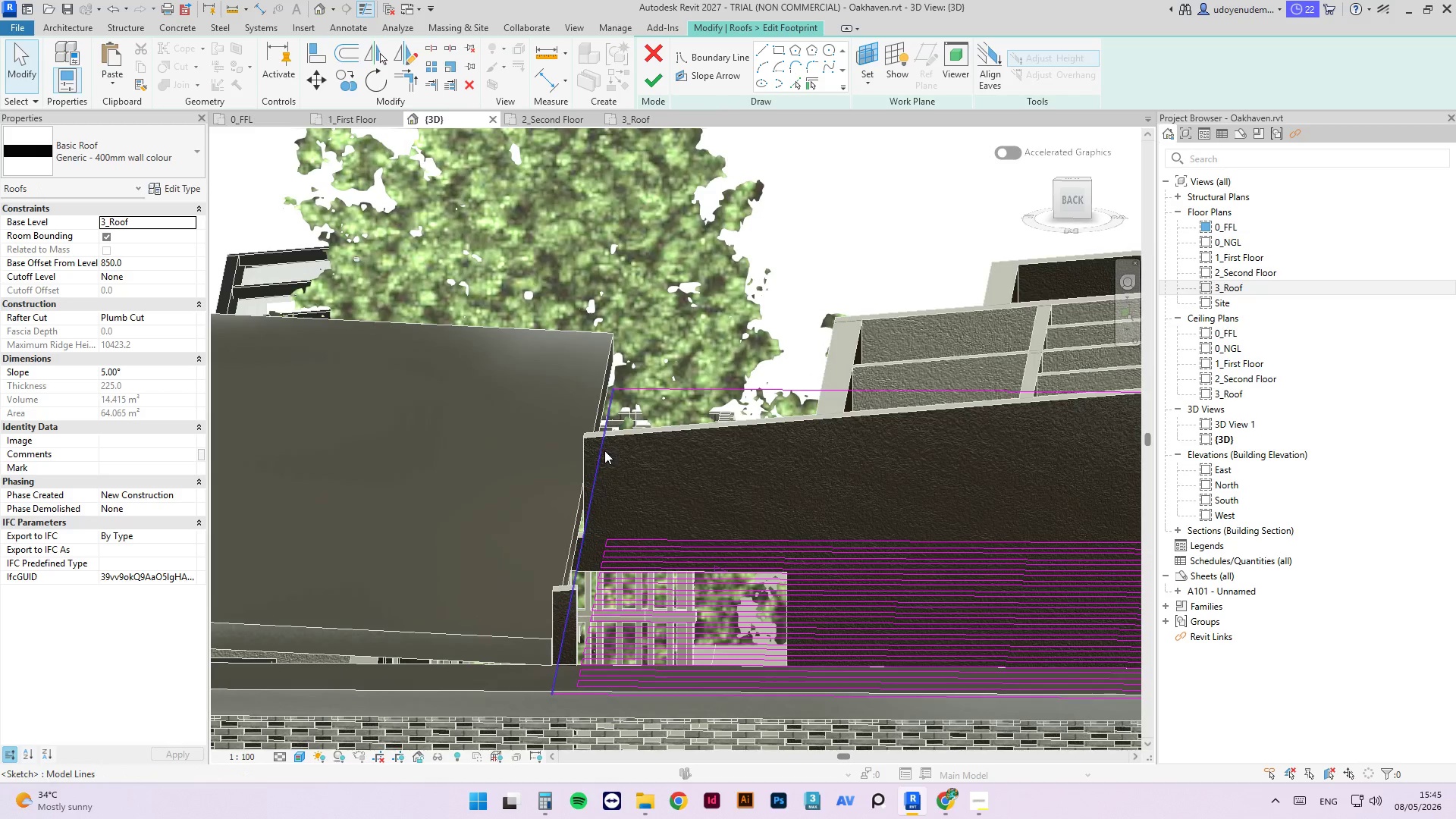 
left_click_drag(start_coordinate=[601, 449], to_coordinate=[575, 449])
 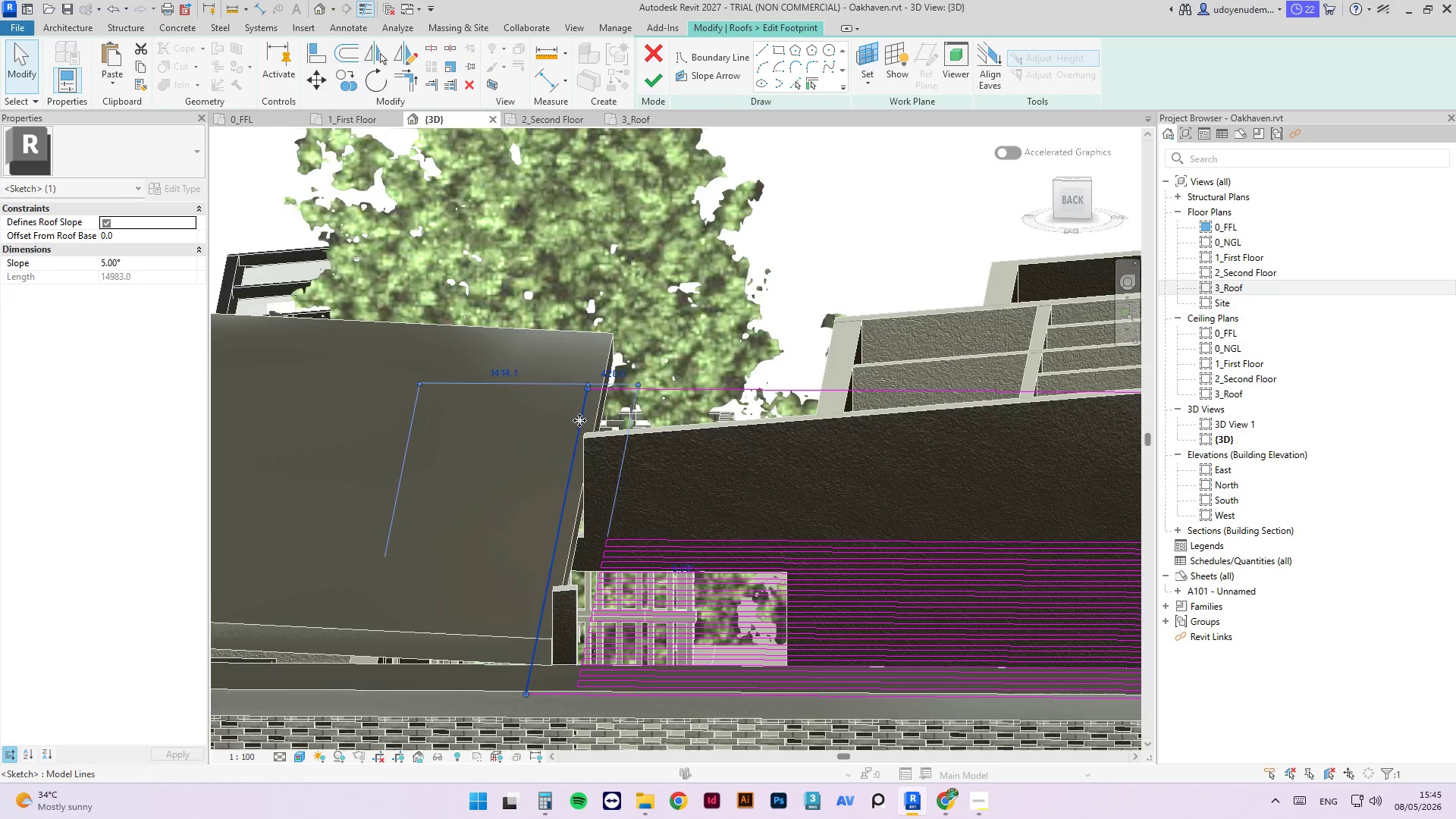 
hold_key(key=ShiftLeft, duration=1.25)
 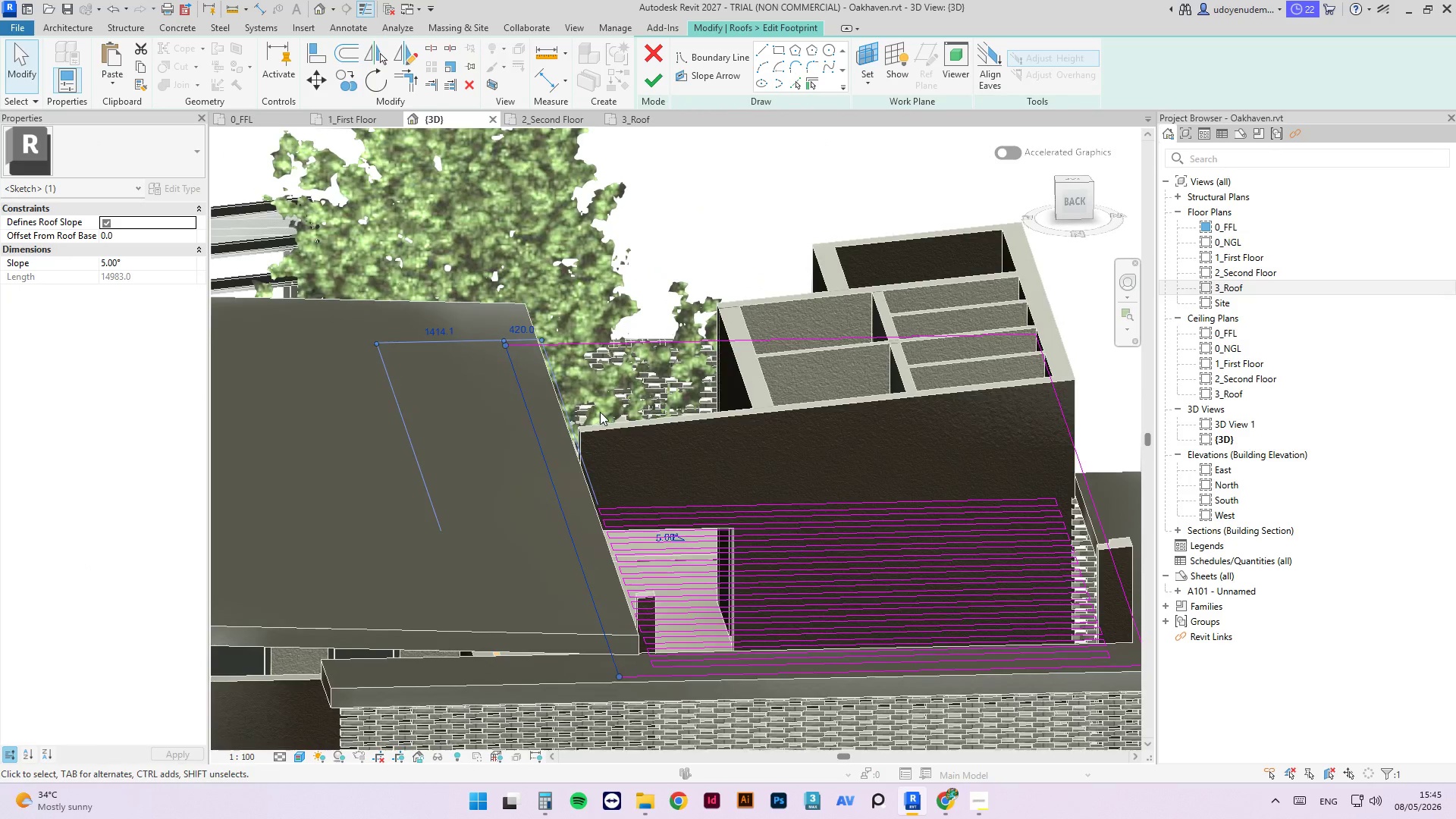 
scroll: coordinate [579, 413], scroll_direction: down, amount: 2.0
 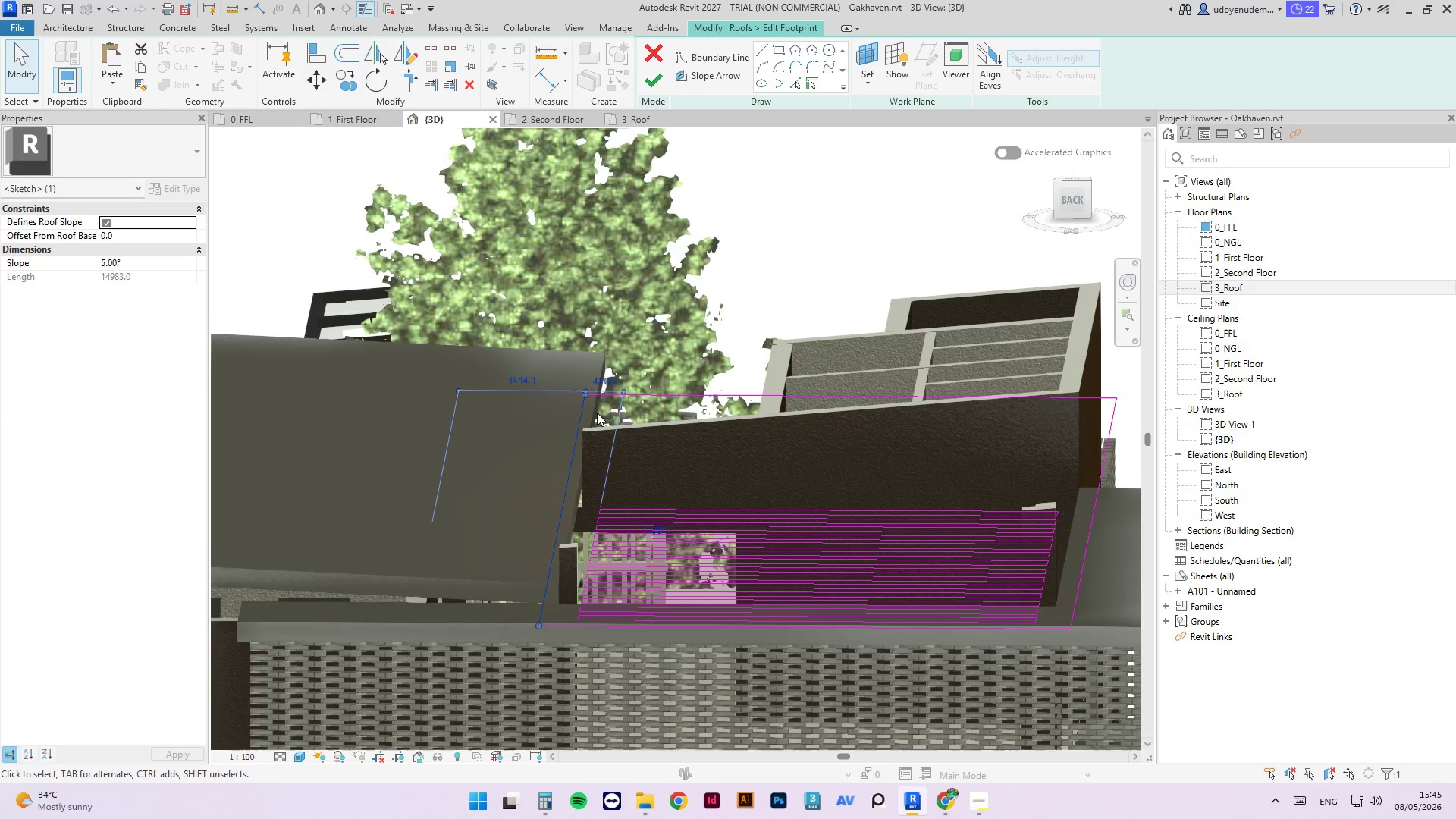 
hold_key(key=ShiftLeft, duration=1.17)
 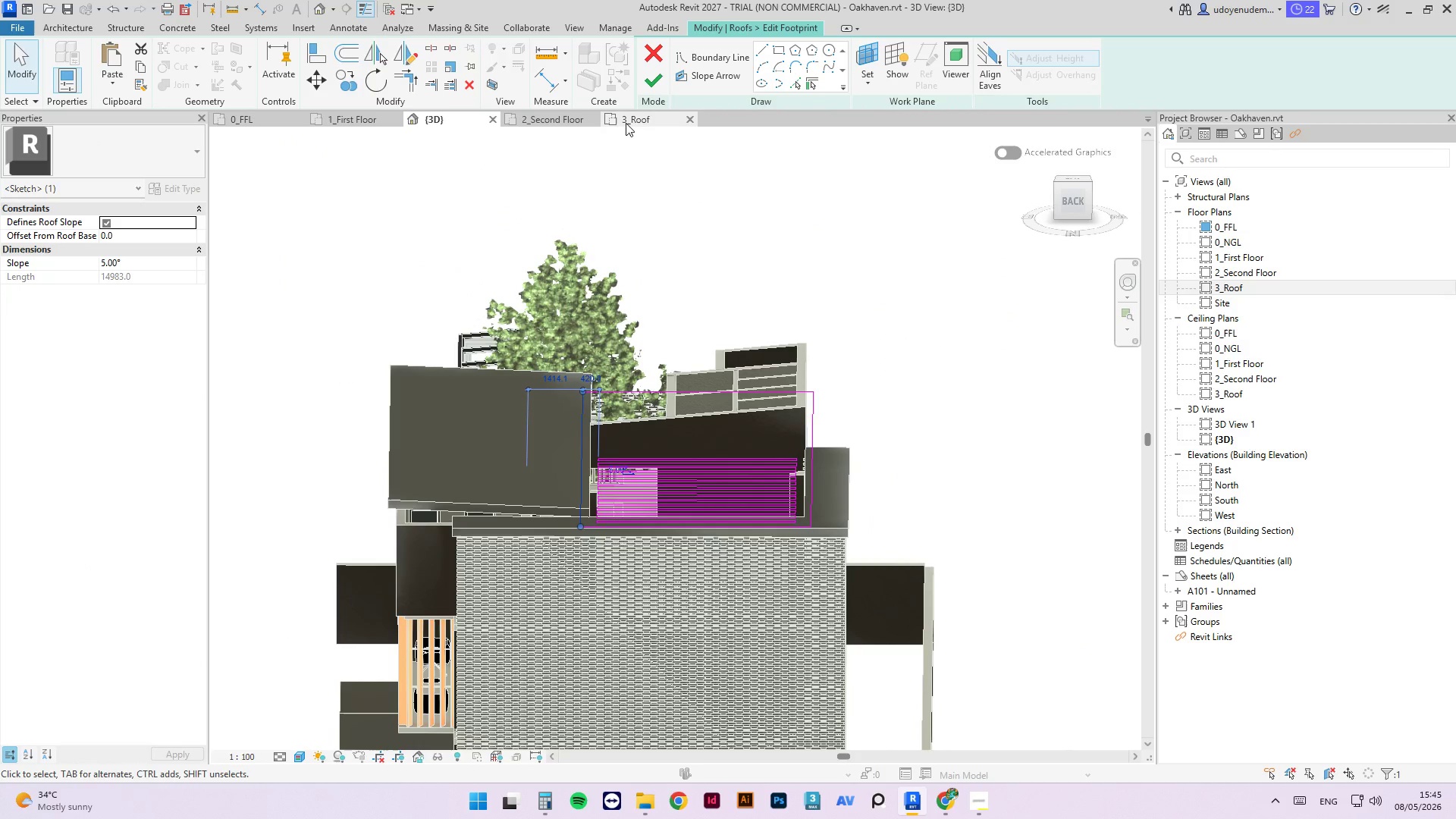 
scroll: coordinate [596, 431], scroll_direction: down, amount: 6.0
 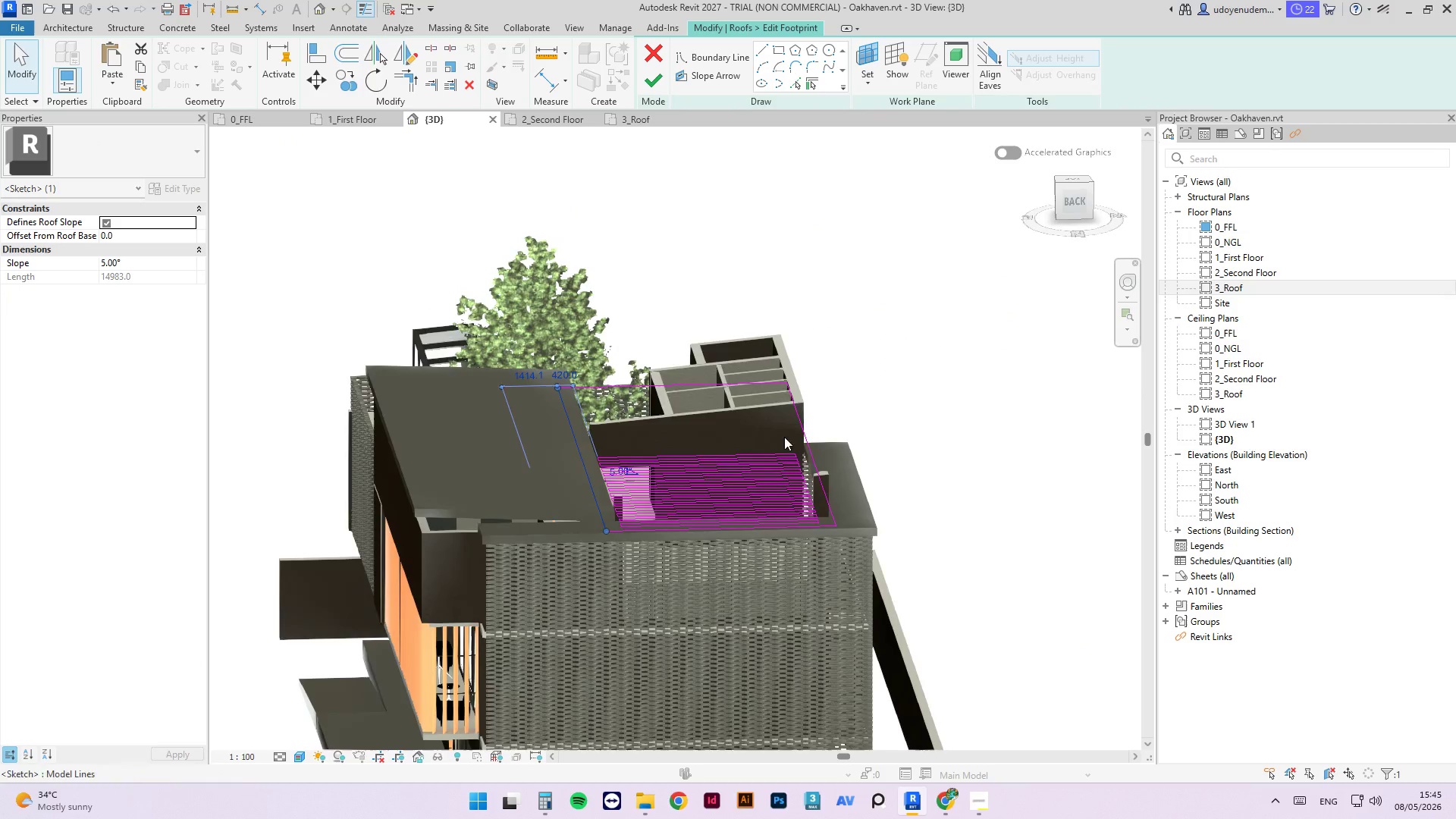 
left_click([633, 120])
 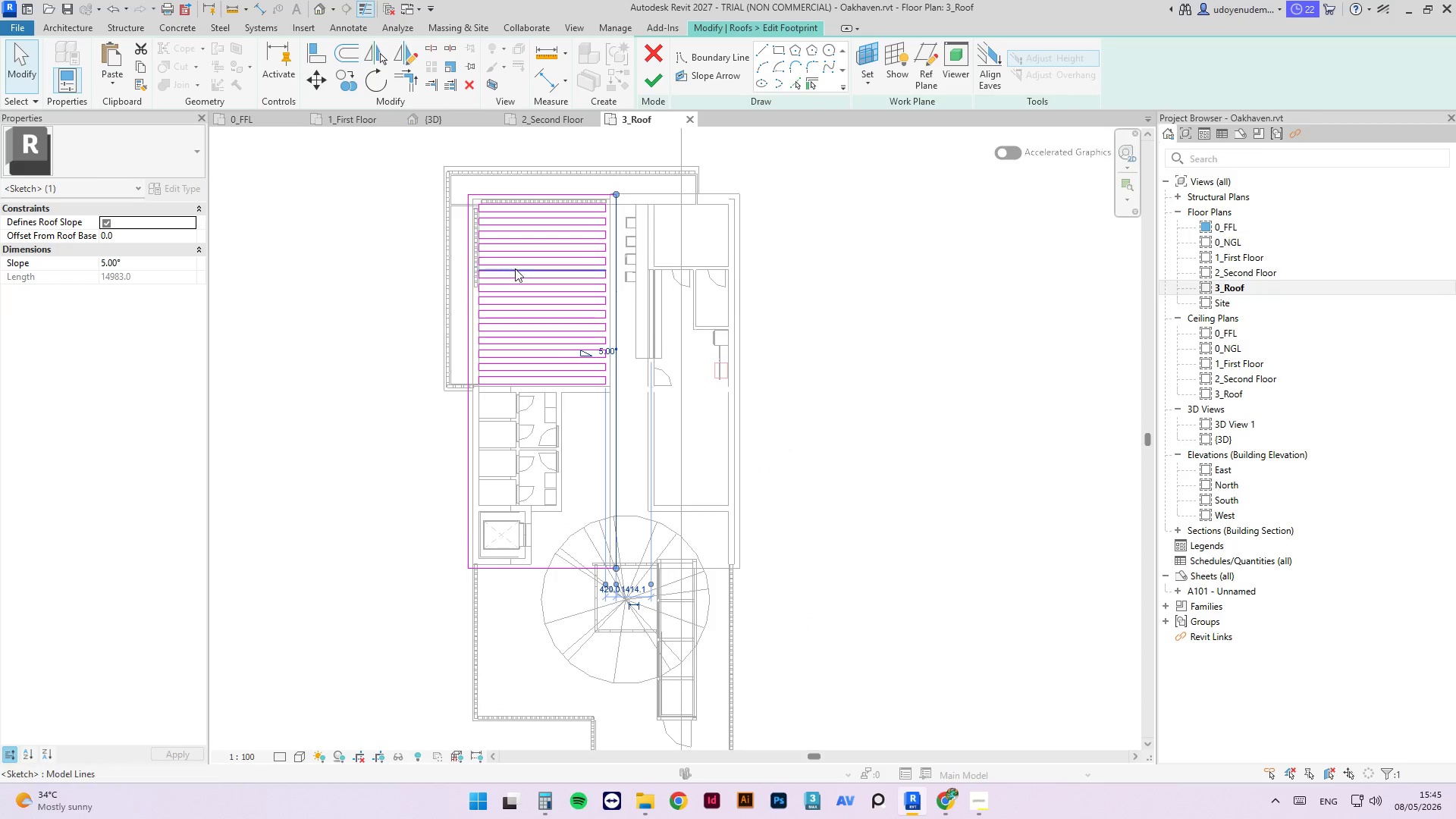 
scroll: coordinate [479, 447], scroll_direction: up, amount: 5.0
 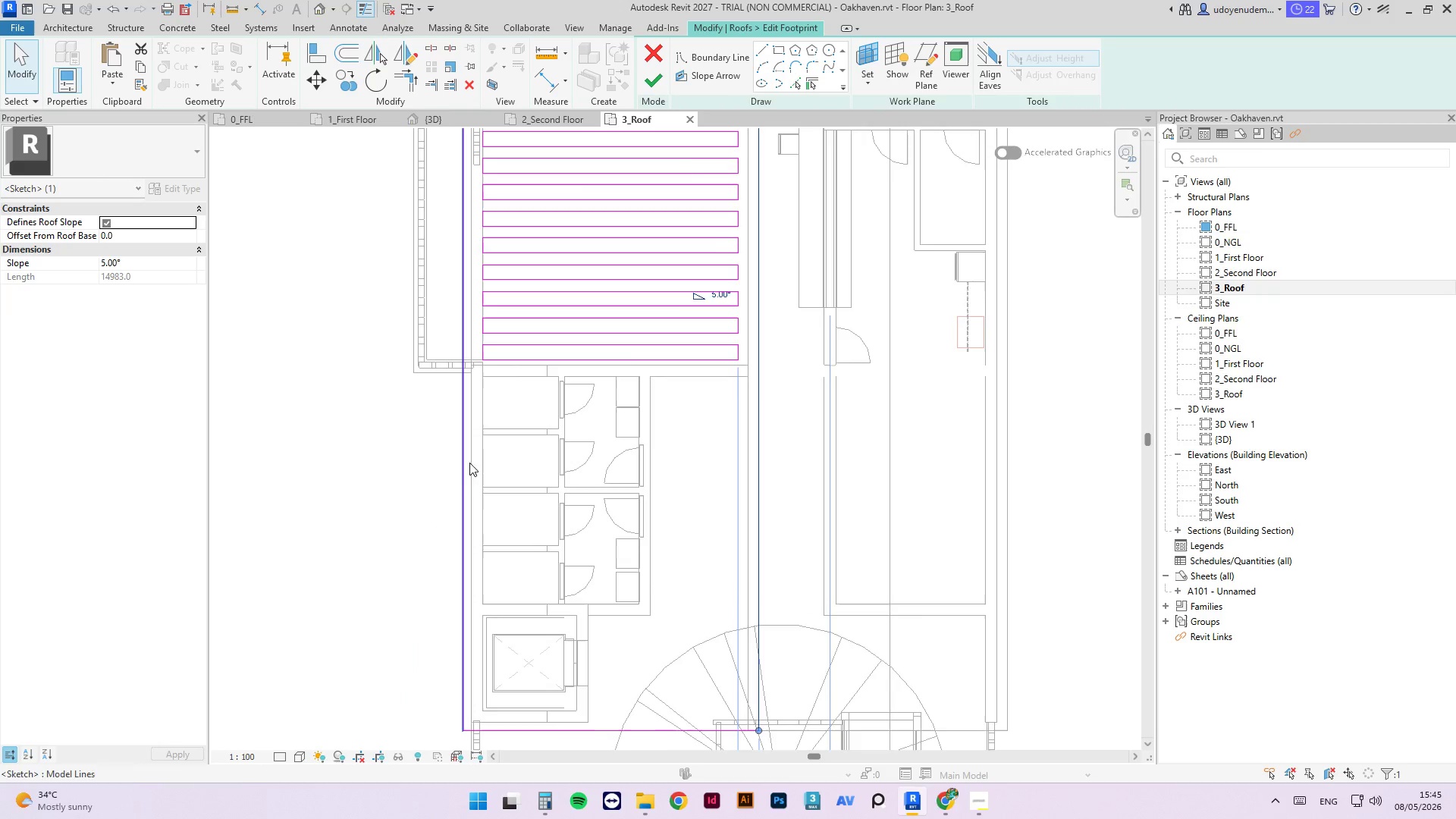 
scroll: coordinate [692, 353], scroll_direction: none, amount: 0.0
 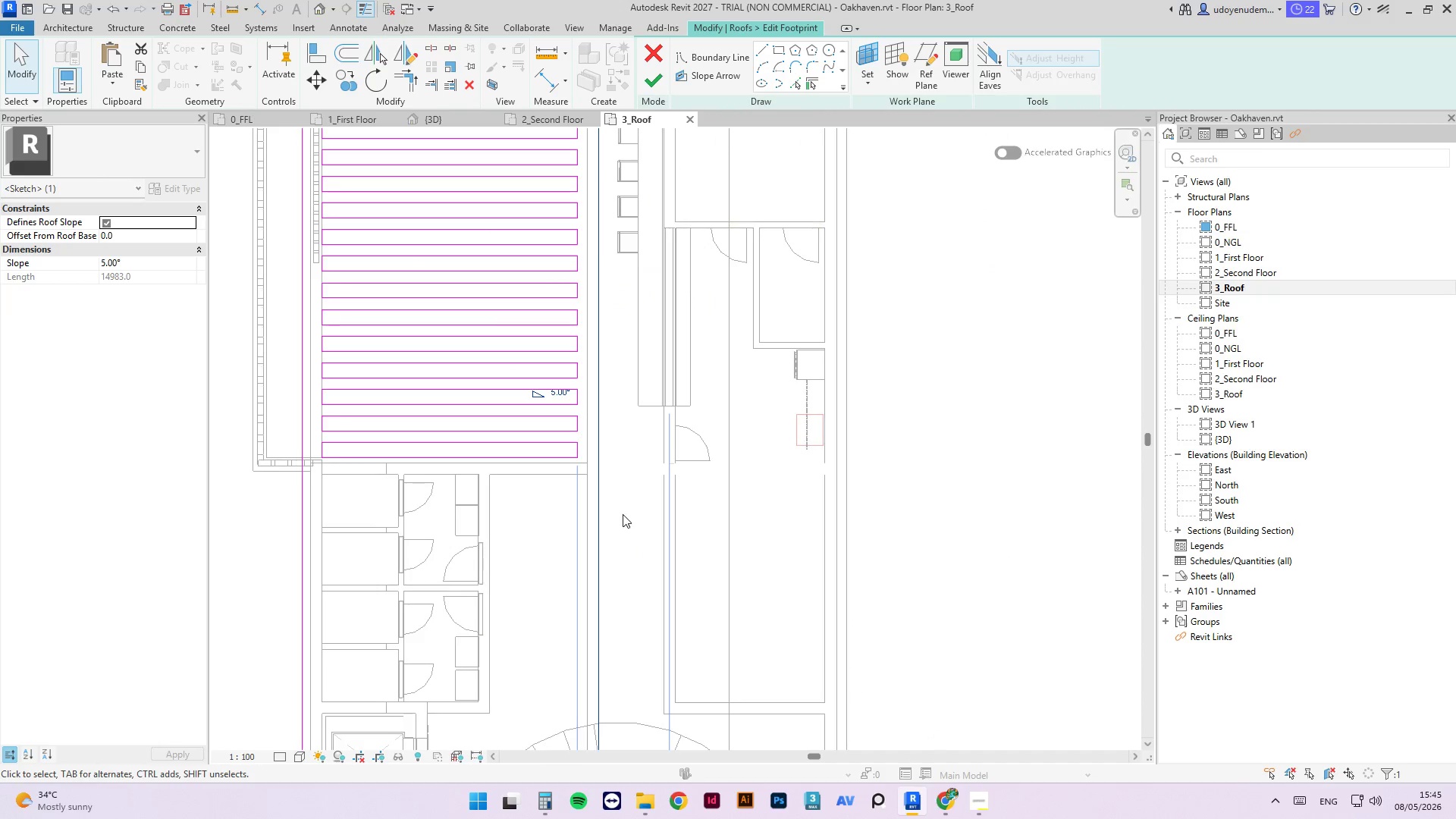 
scroll: coordinate [623, 493], scroll_direction: down, amount: 3.0
 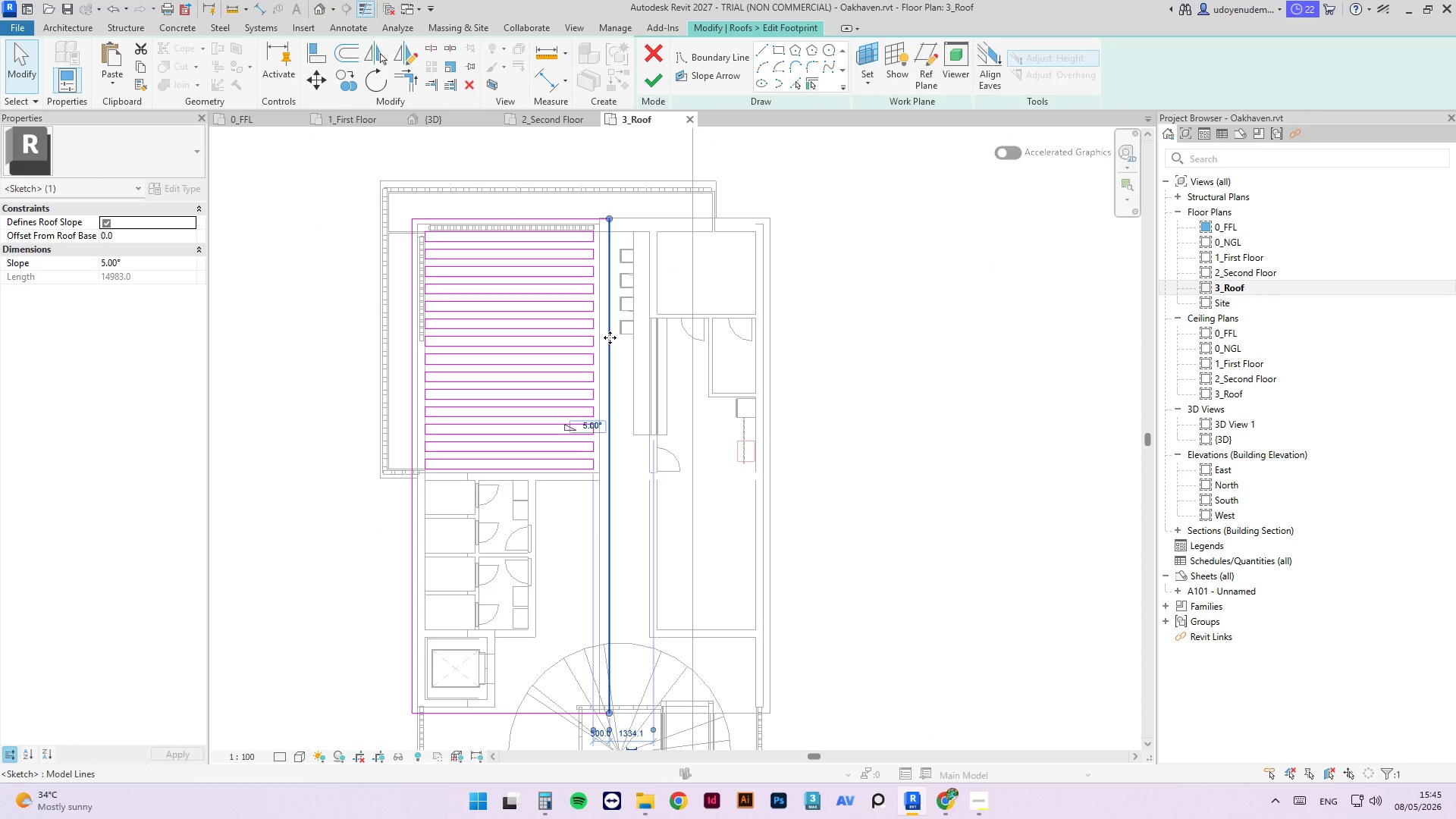 
wait(9.25)
 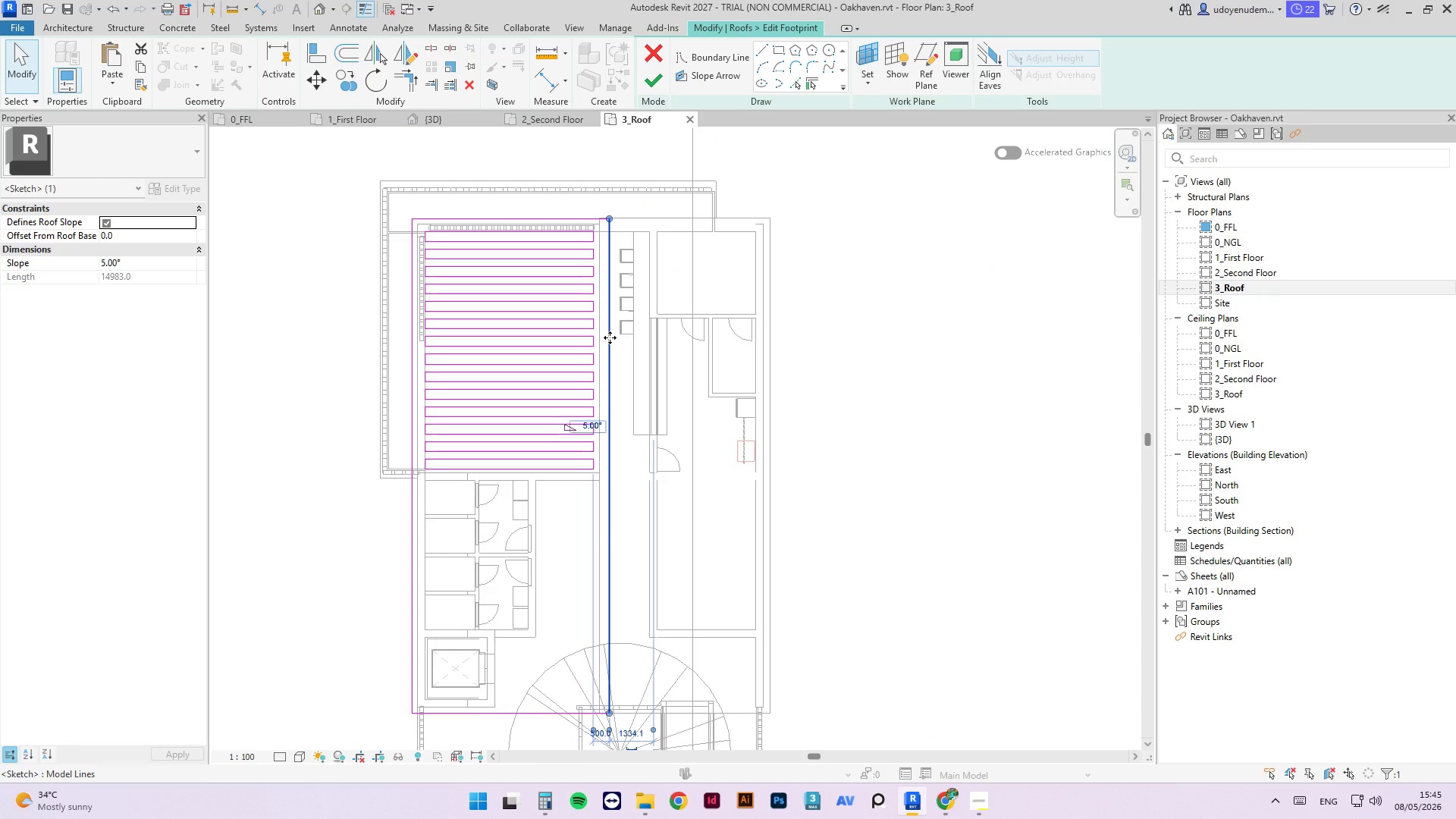 
key(Control+ControlLeft)
 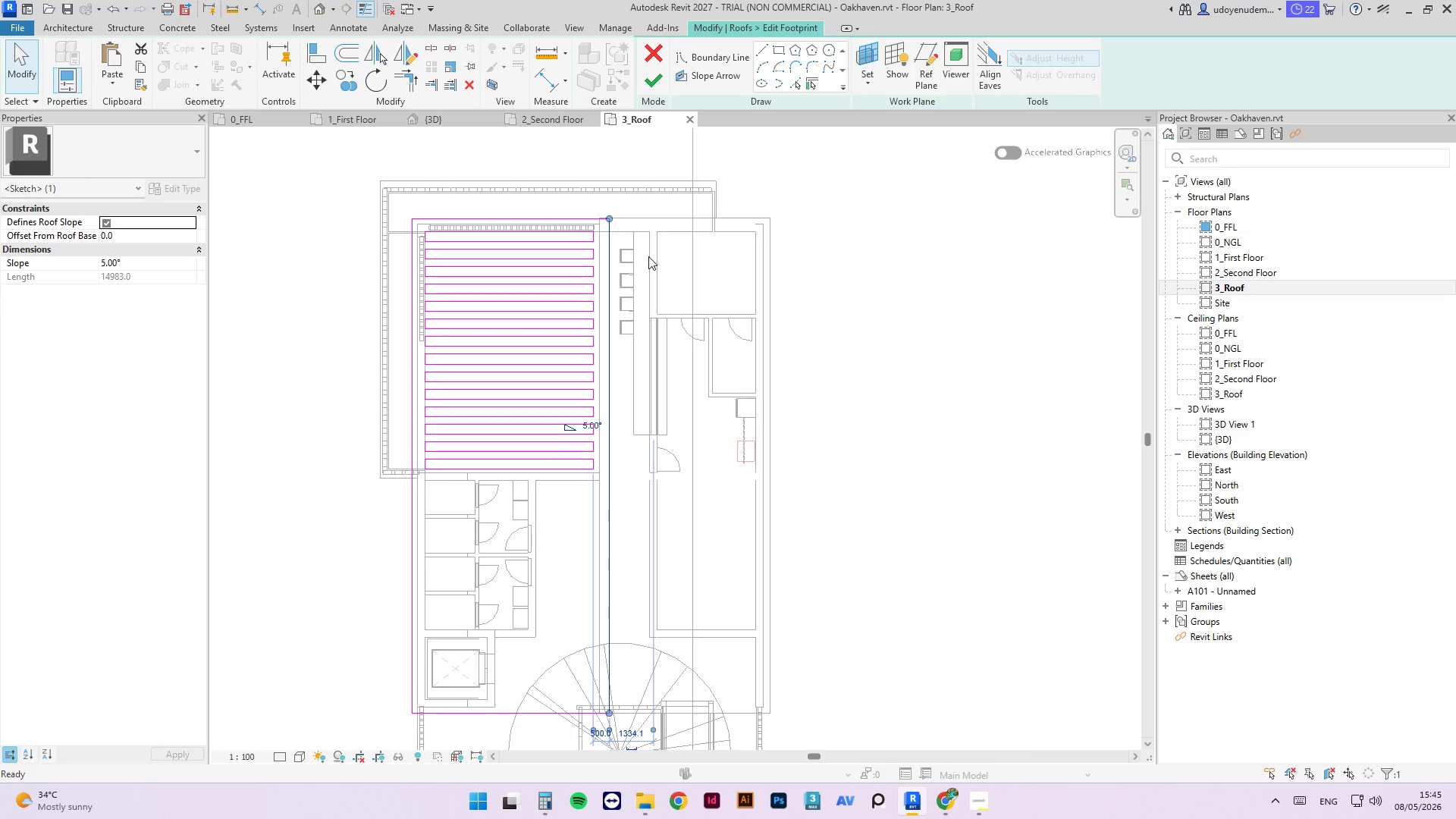 
key(Control+S)
 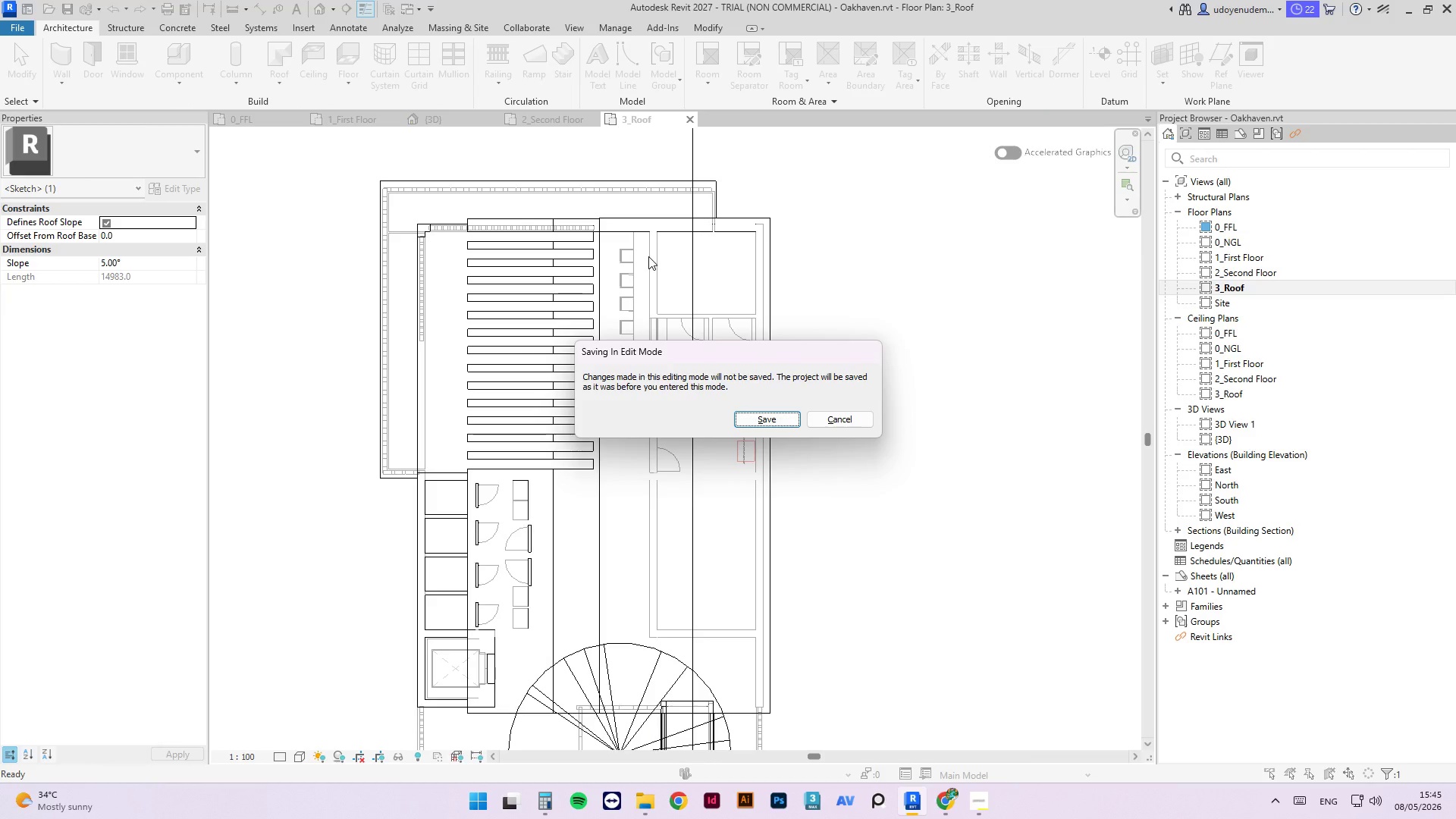 
key(NumpadEnter)
 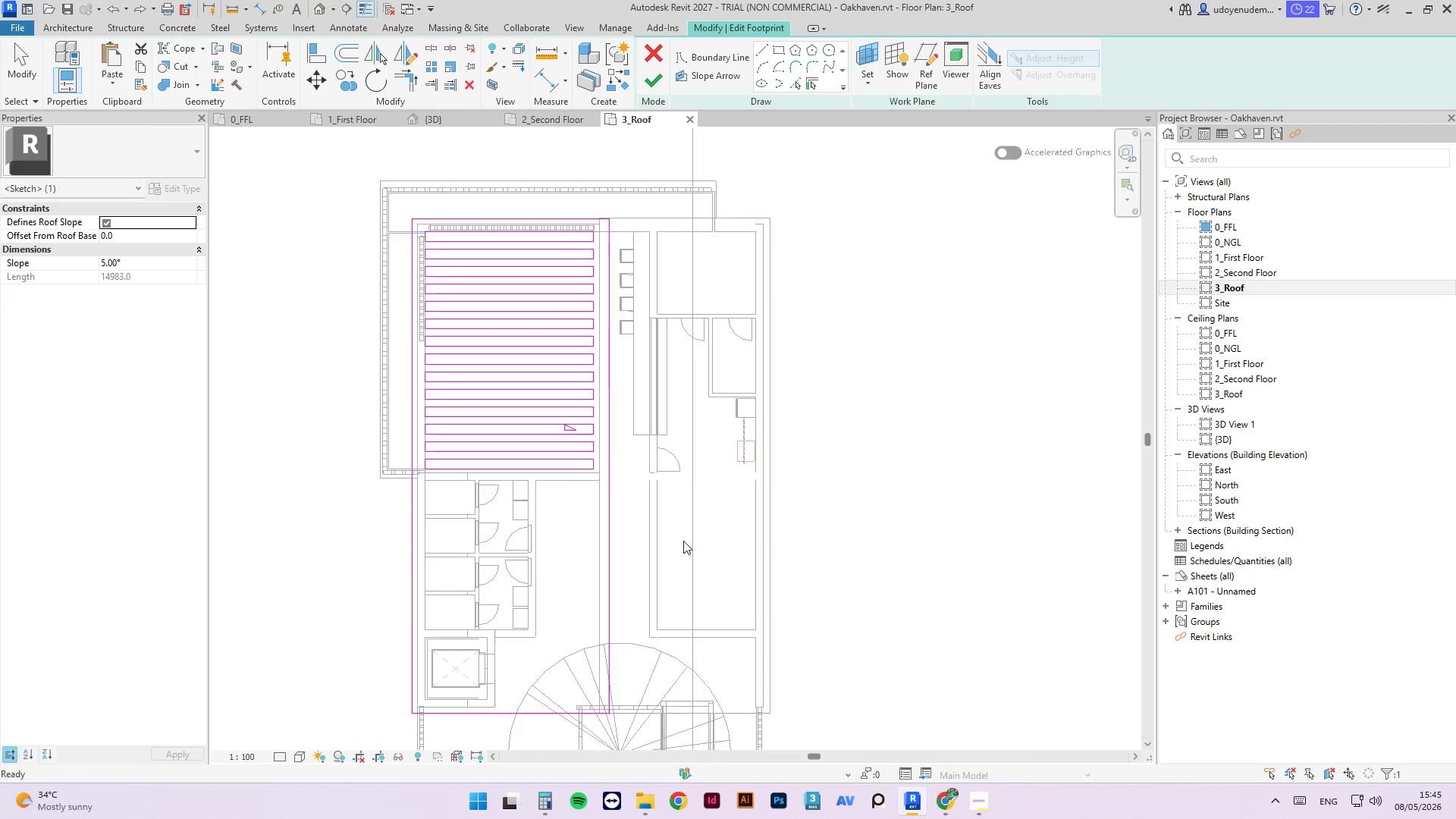 
scroll: coordinate [683, 541], scroll_direction: up, amount: 1.0
 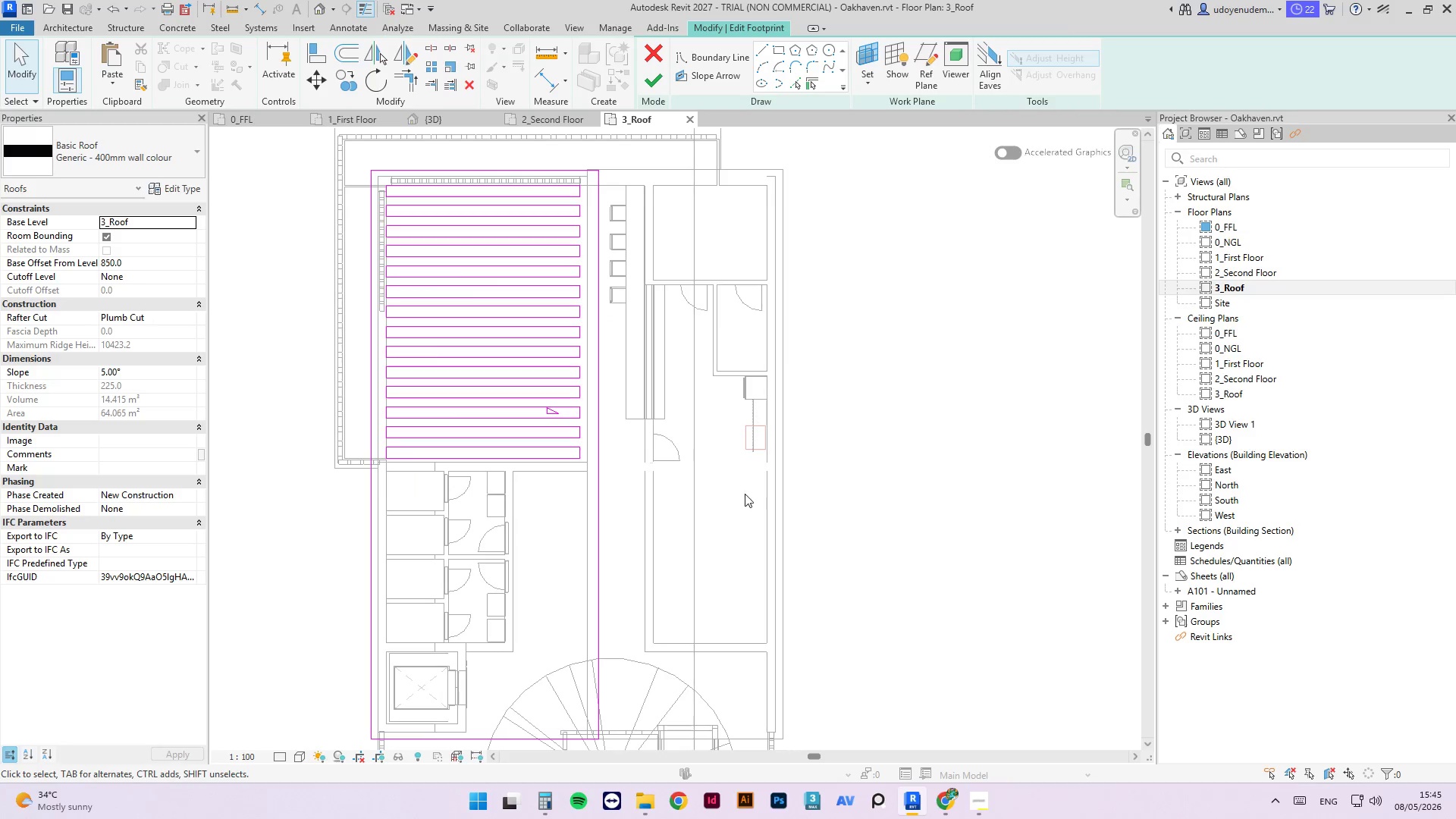 
scroll: coordinate [1122, 350], scroll_direction: down, amount: 2.0
 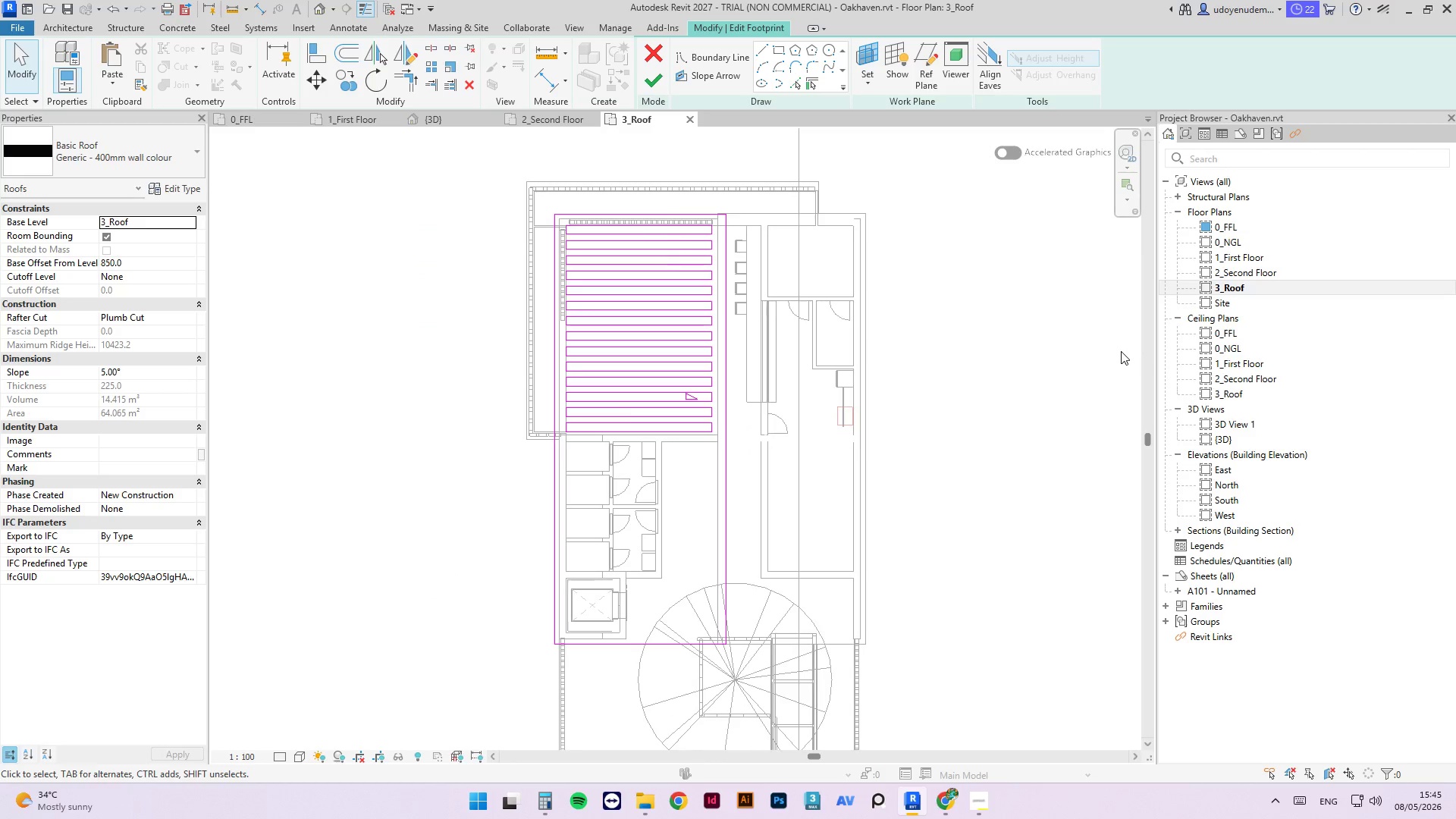 
scroll: coordinate [1121, 351], scroll_direction: up, amount: 1.0
 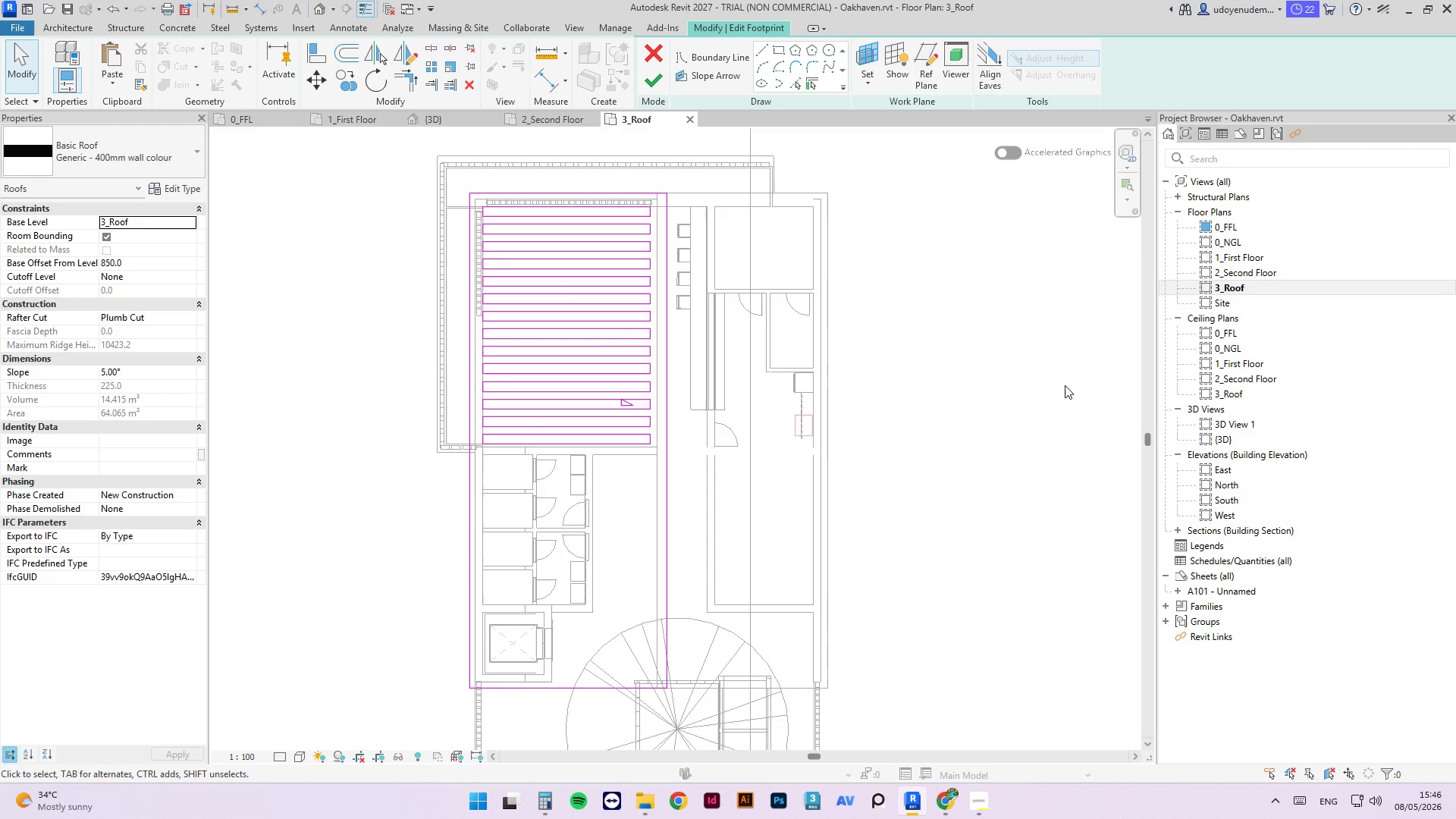 
wait(26.7)
 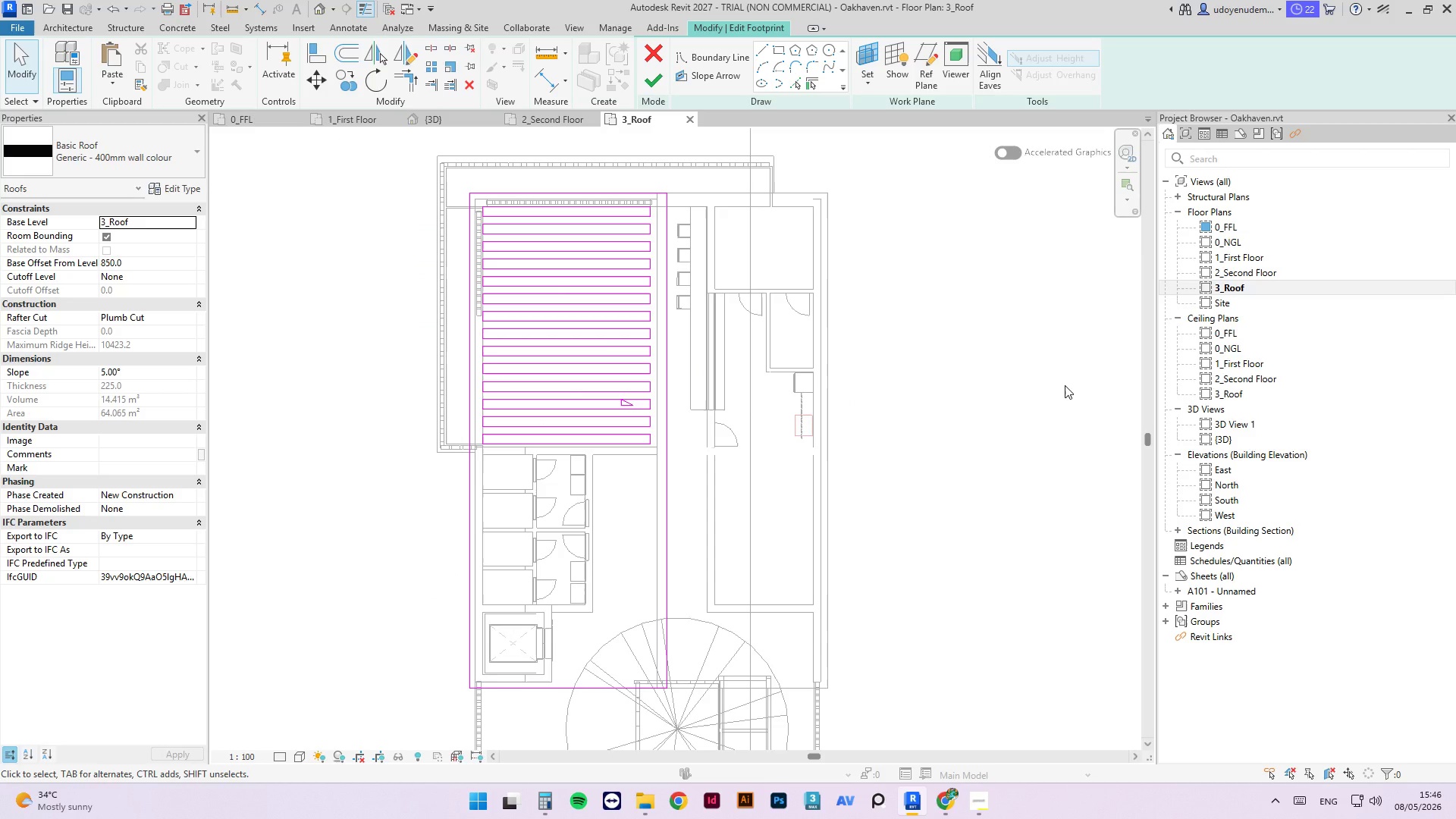 
scroll: coordinate [924, 315], scroll_direction: down, amount: 4.0
 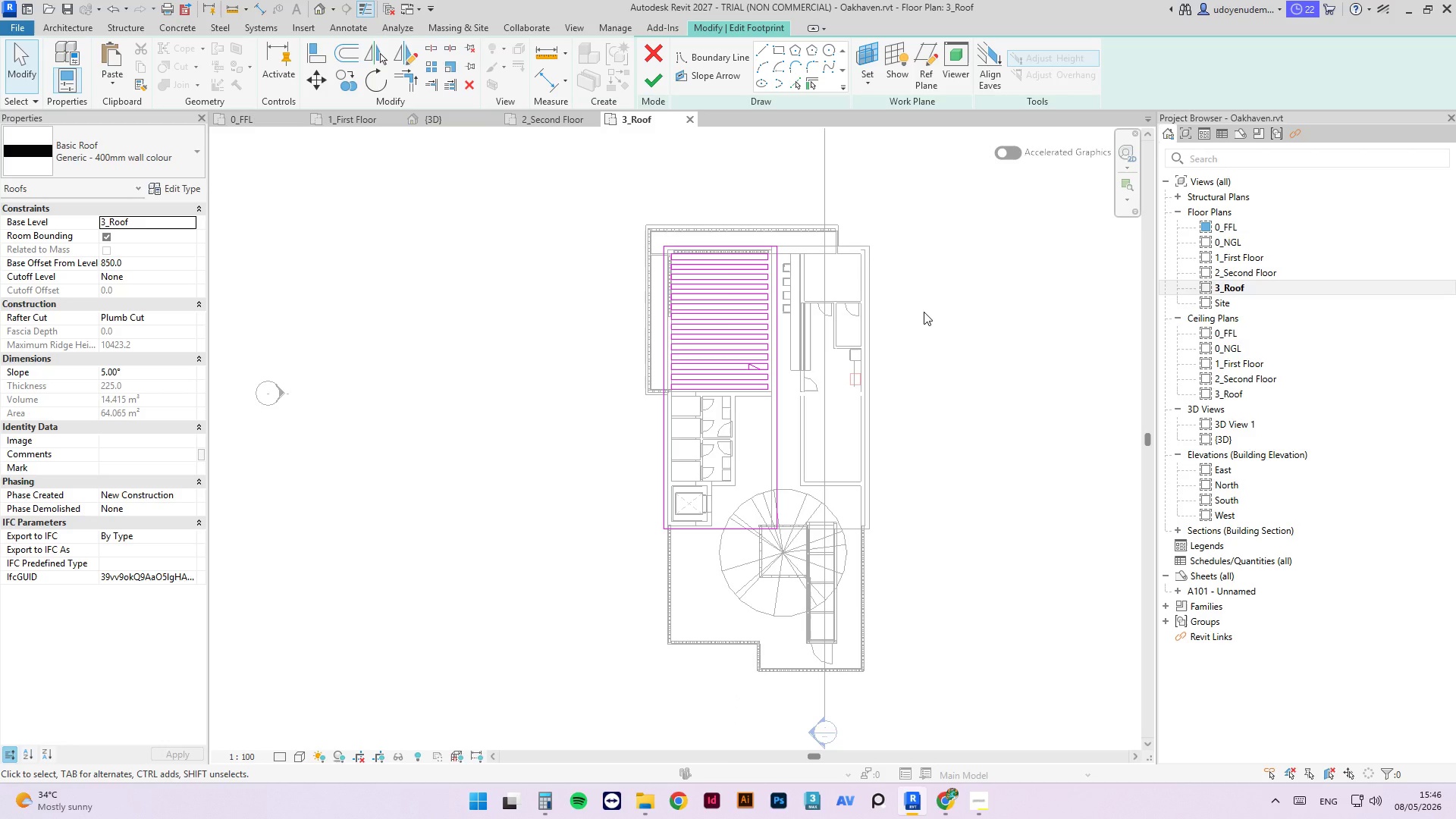 
scroll: coordinate [924, 312], scroll_direction: none, amount: 0.0
 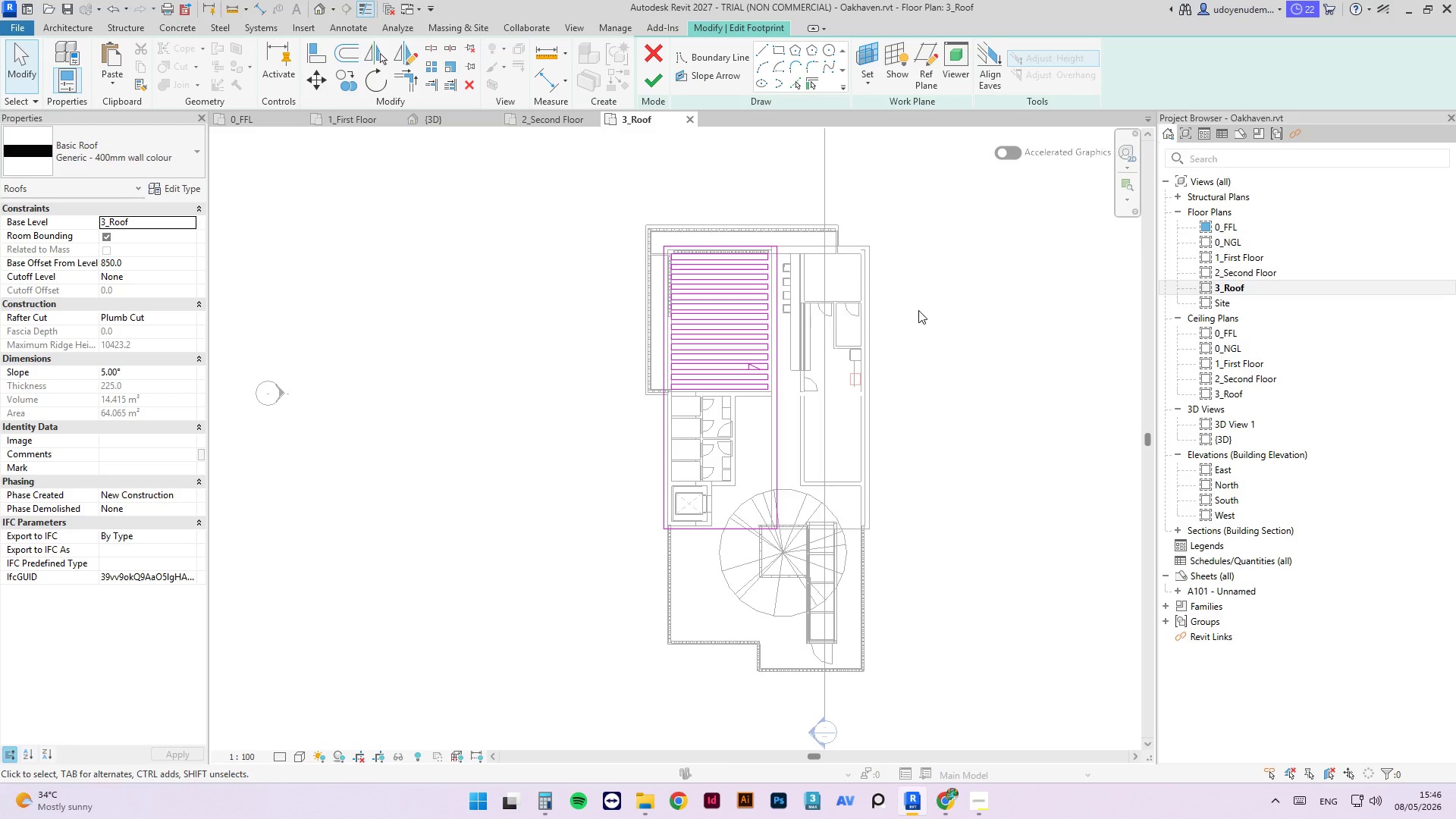 
wait(20.03)
 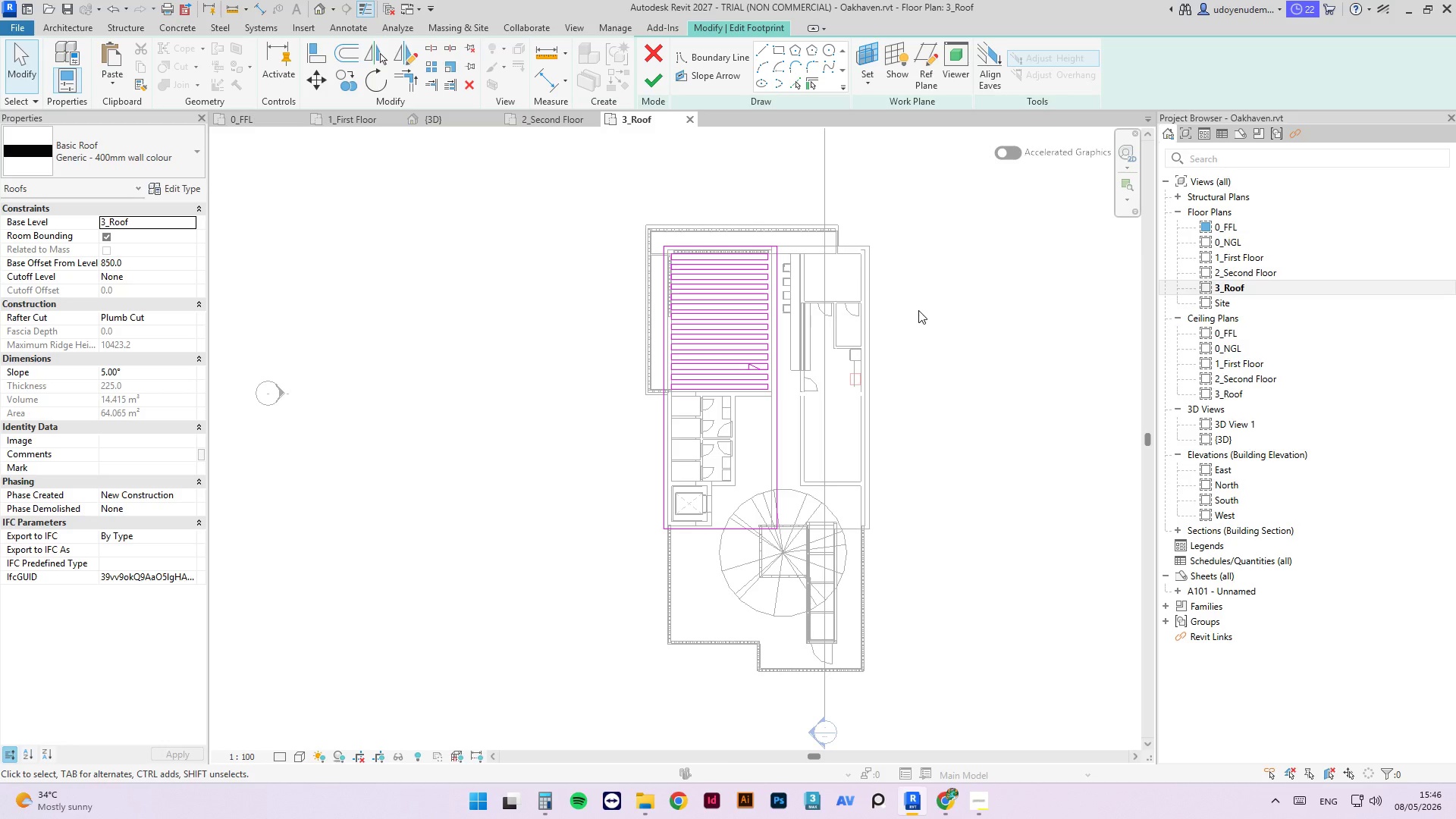 
scroll: coordinate [907, 299], scroll_direction: up, amount: 3.0
 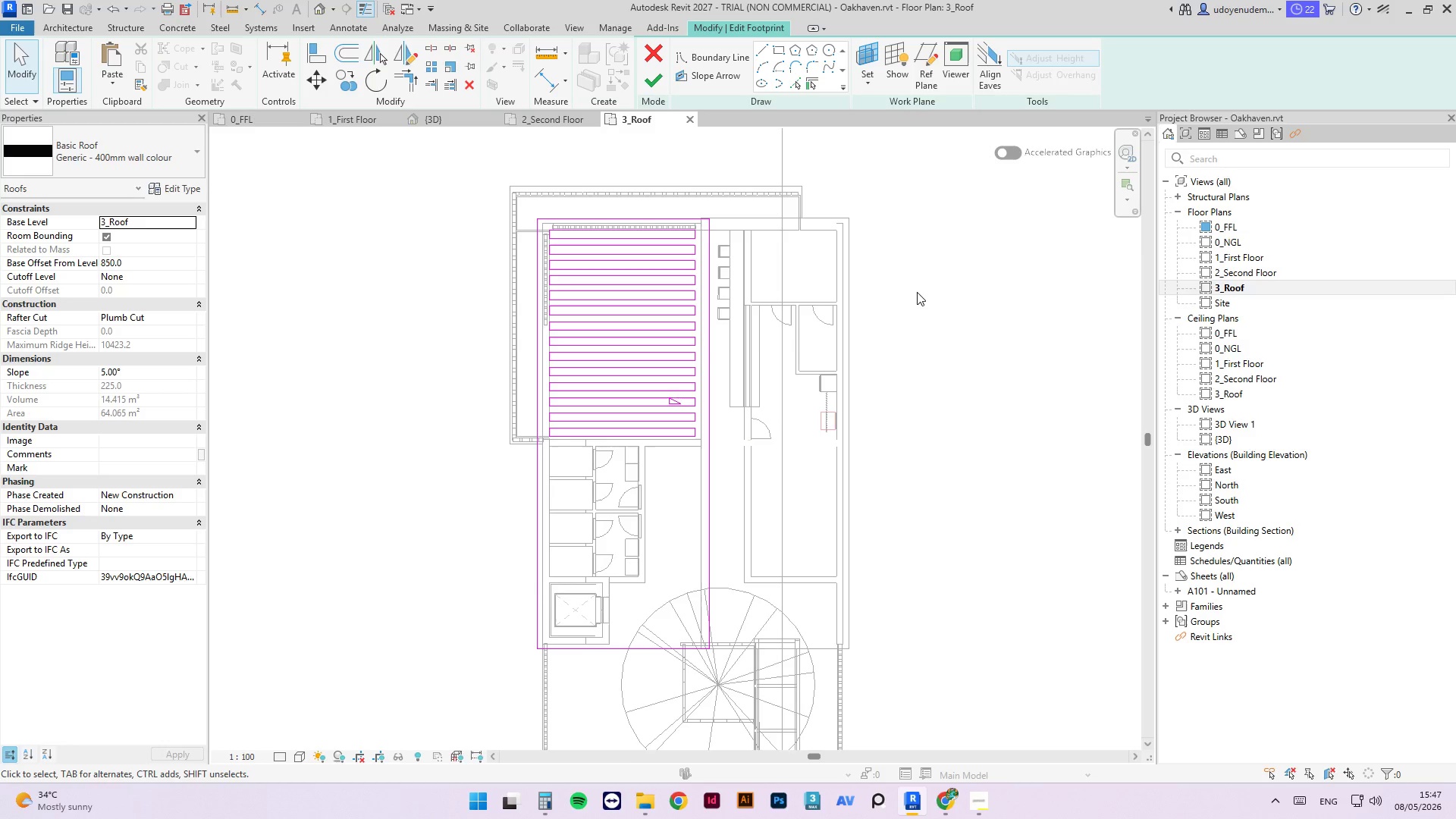 
wait(35.53)
 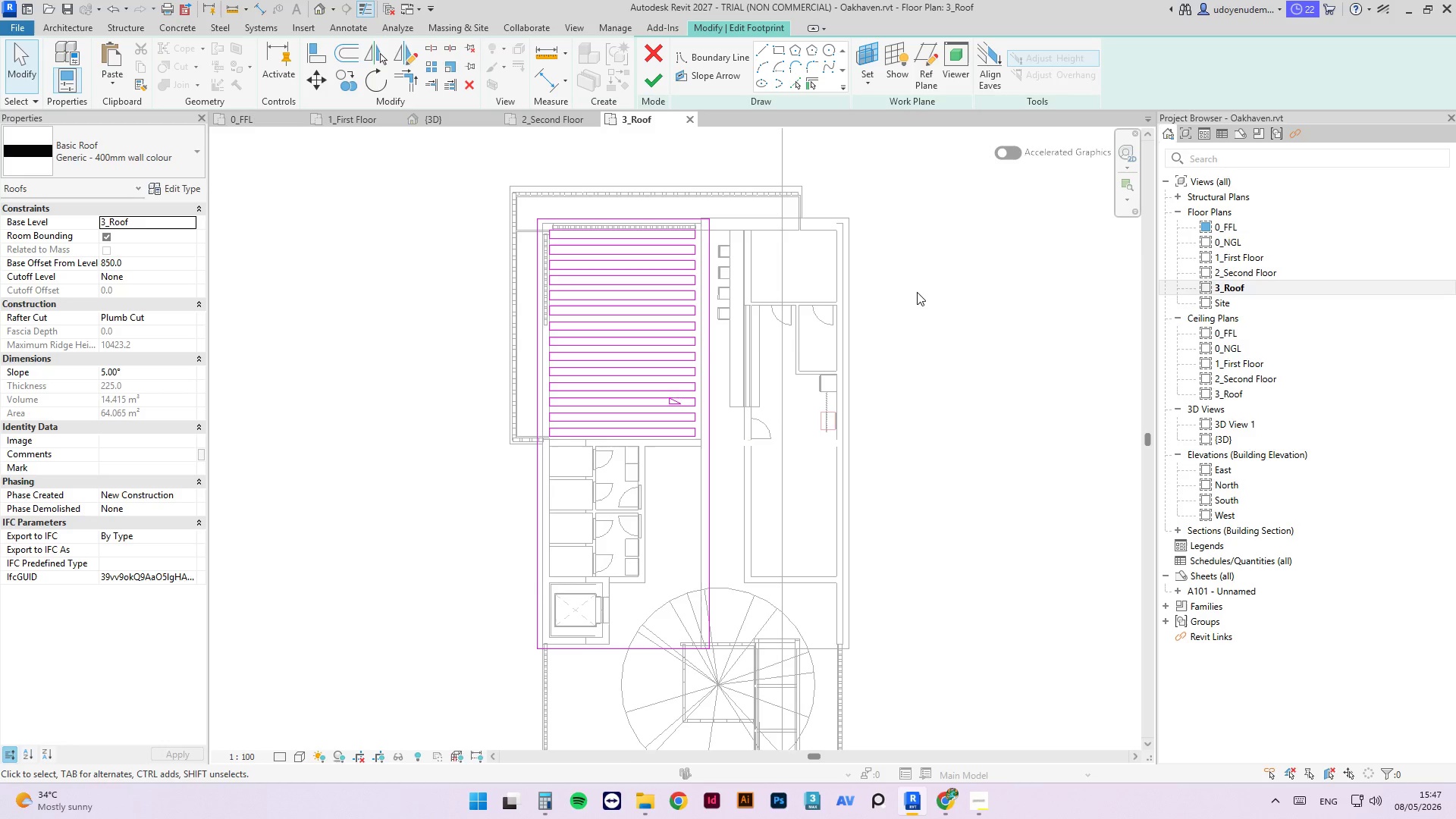 
scroll: coordinate [906, 290], scroll_direction: down, amount: 6.0
 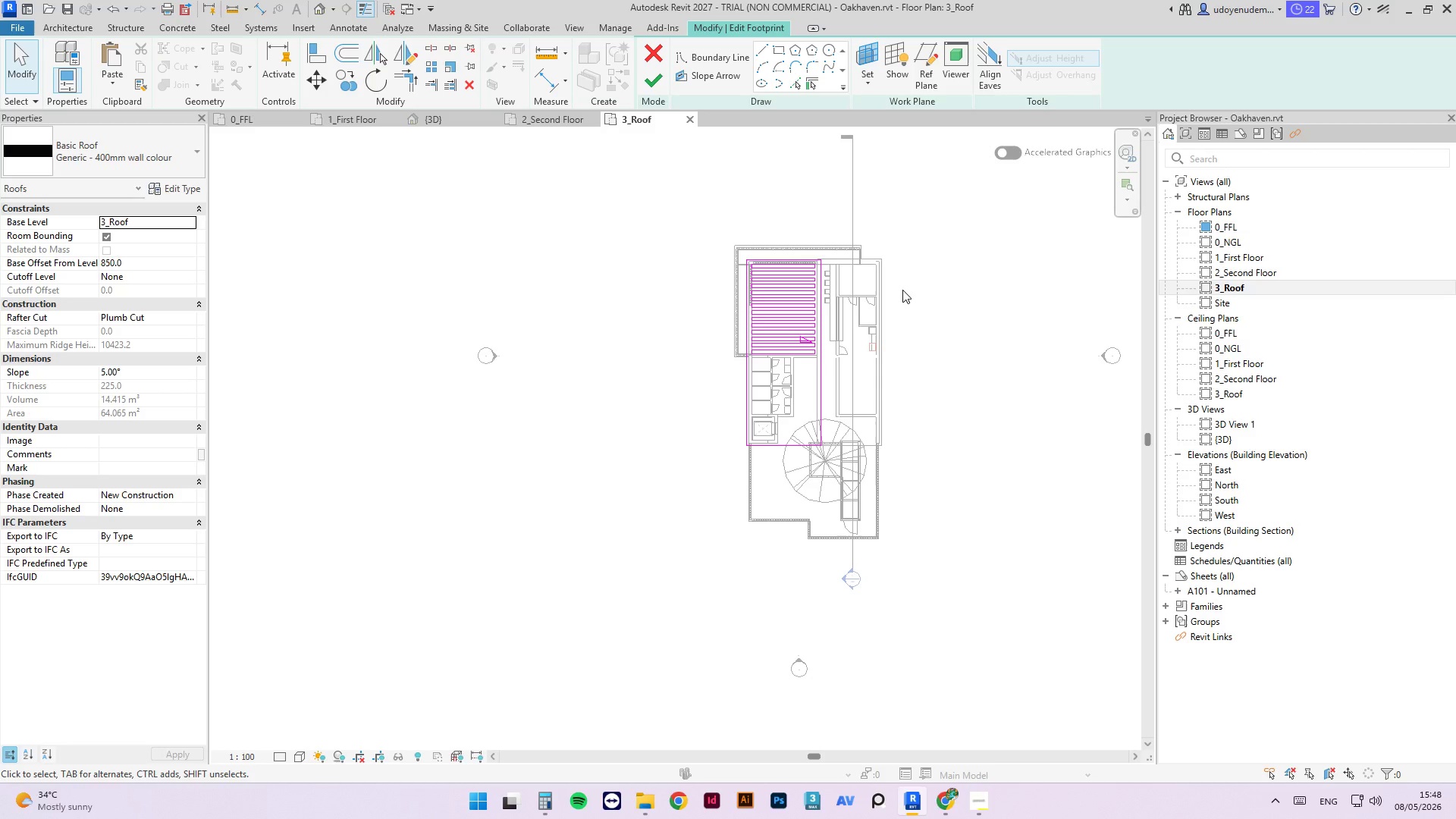 
wait(38.01)
 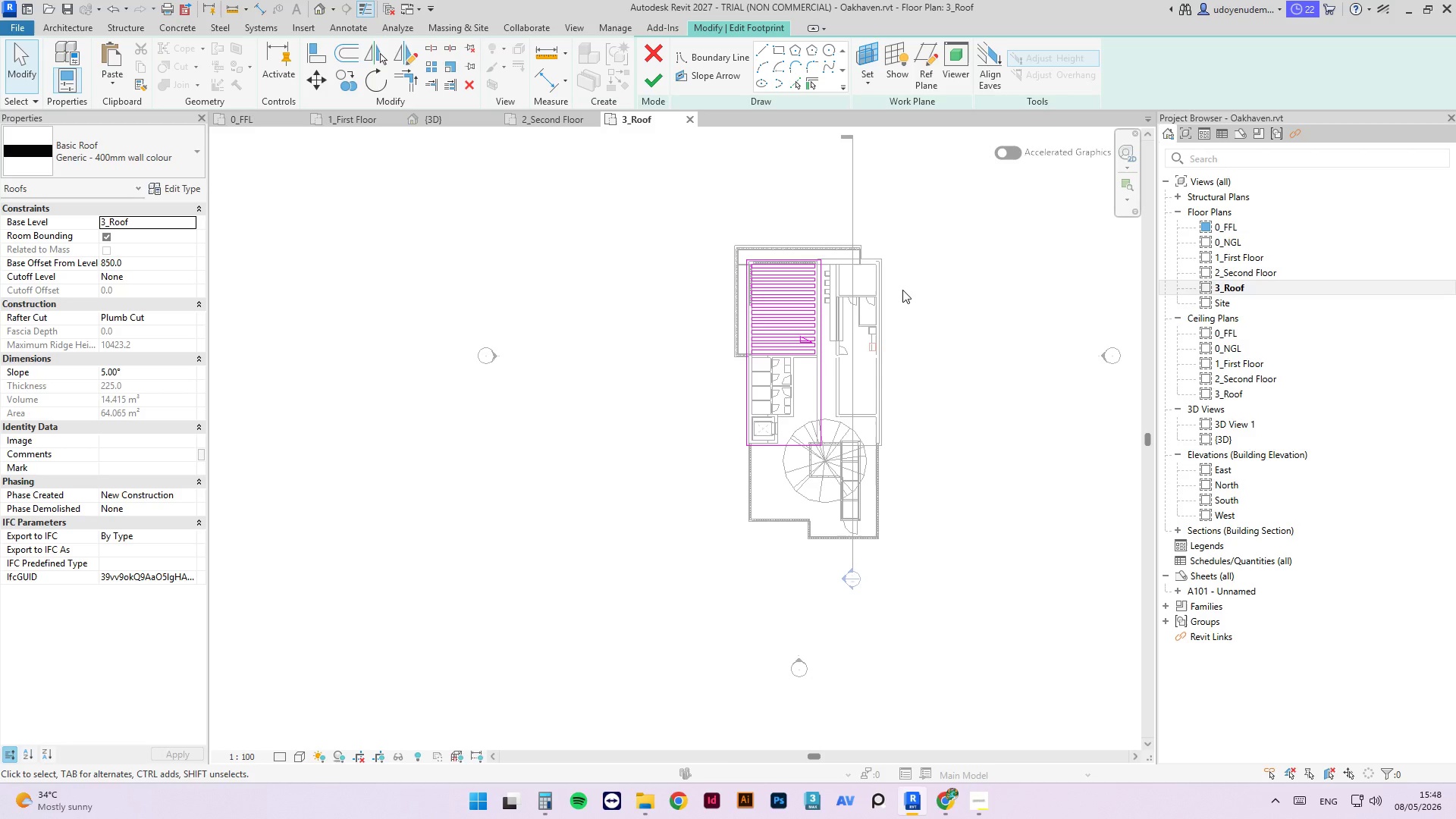 
scroll: coordinate [903, 286], scroll_direction: up, amount: 12.0
 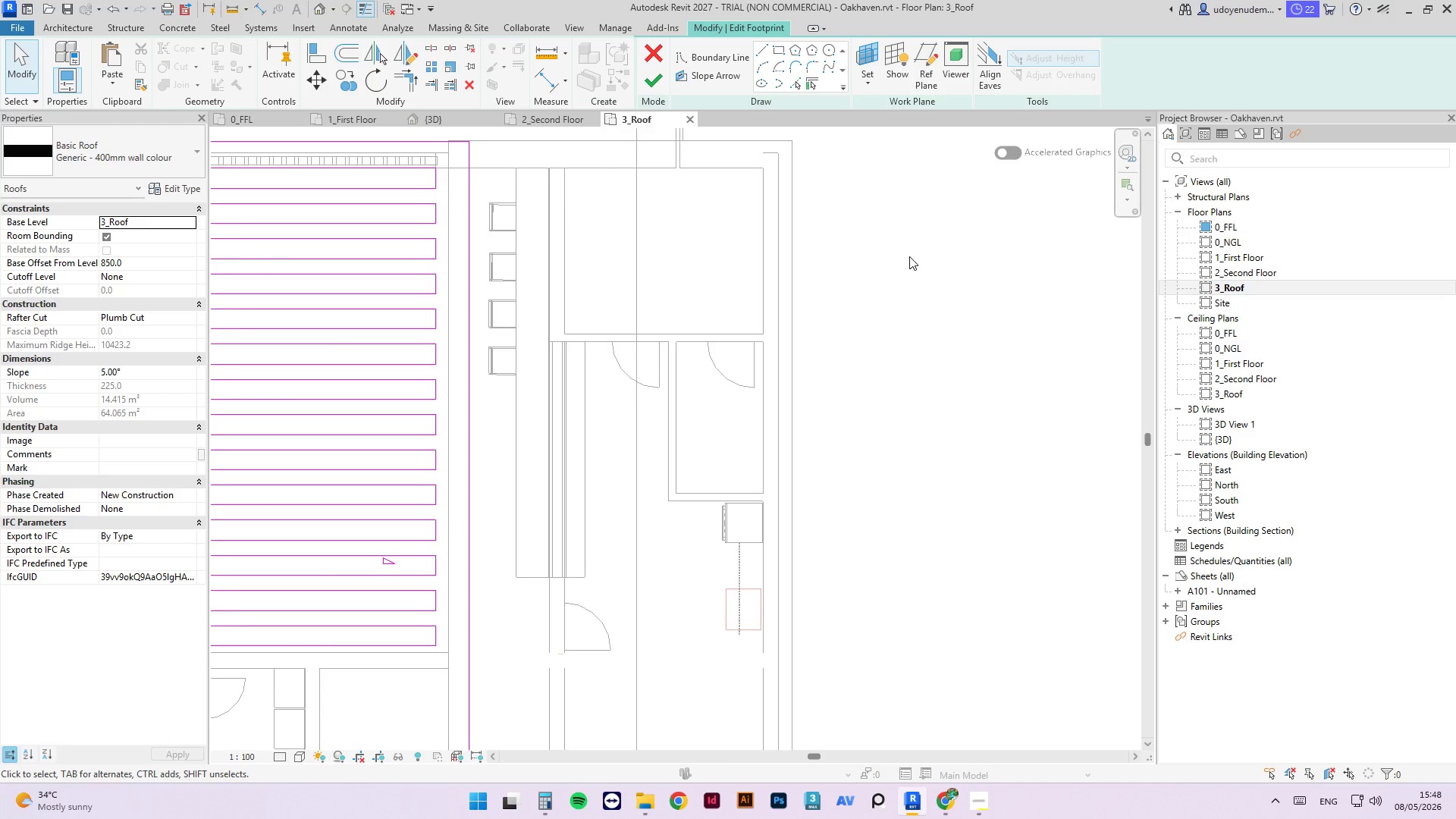 
wait(40.58)
 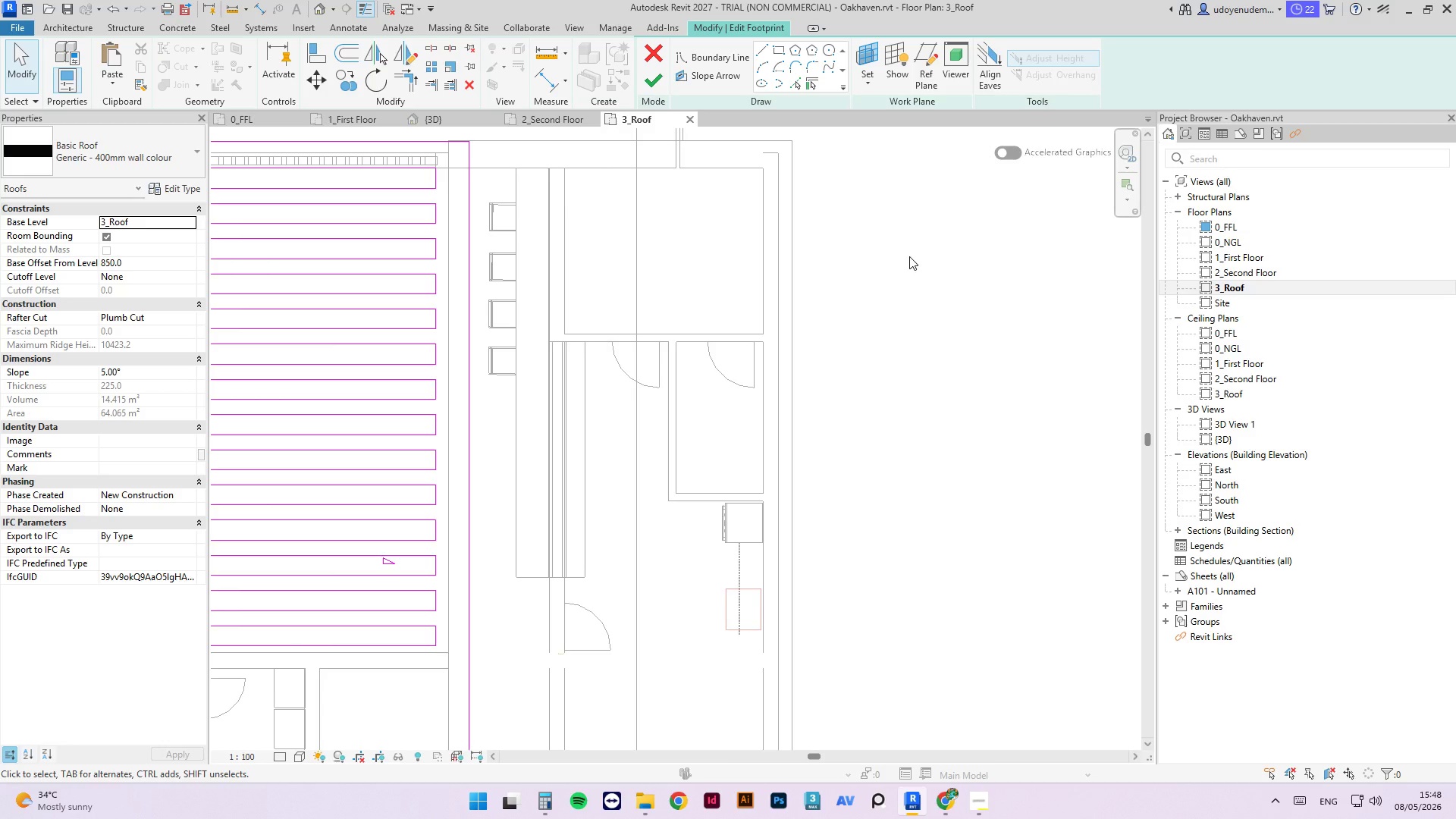 
scroll: coordinate [1065, 303], scroll_direction: down, amount: 2.0
 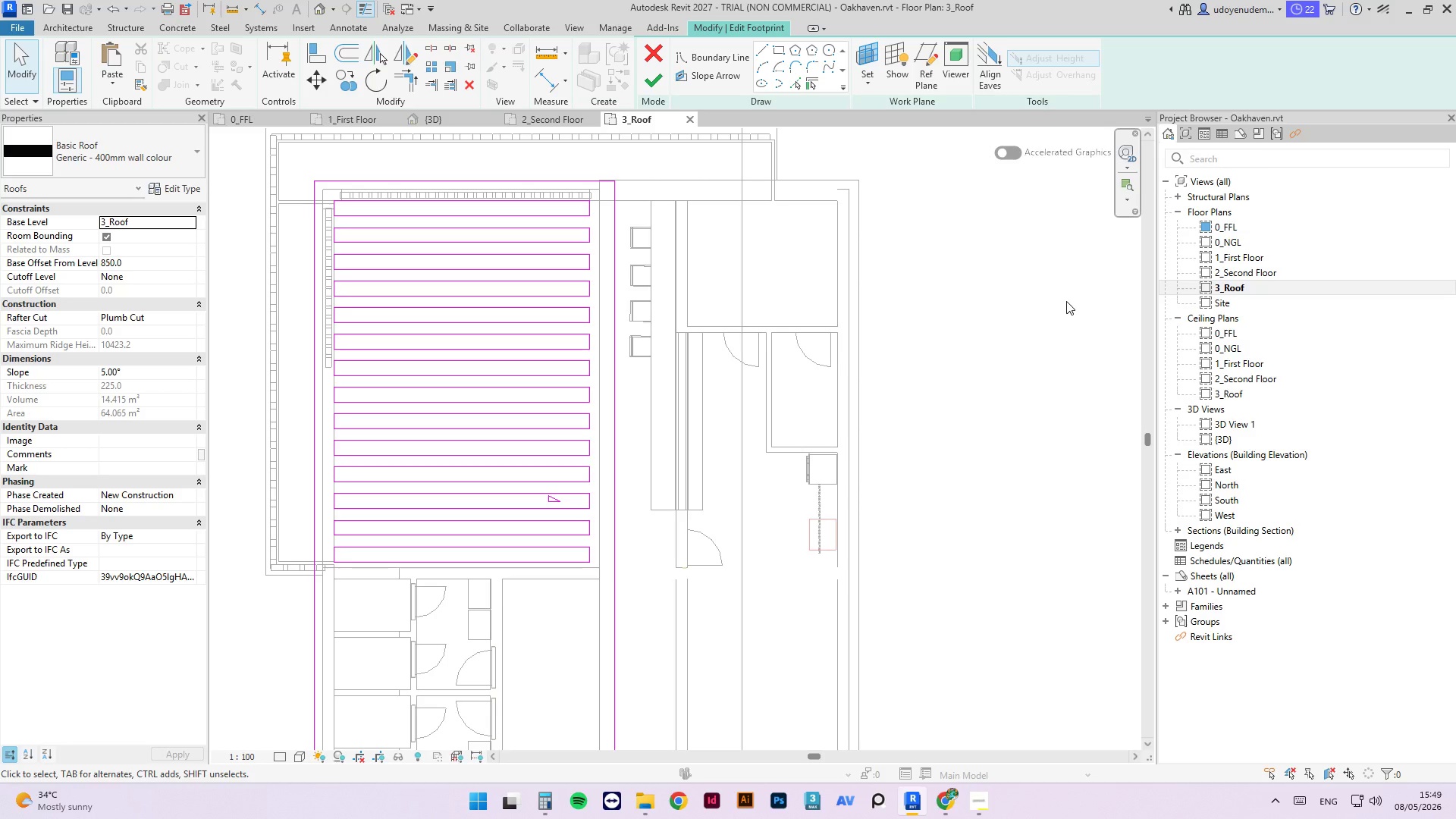 
wait(60.8)
 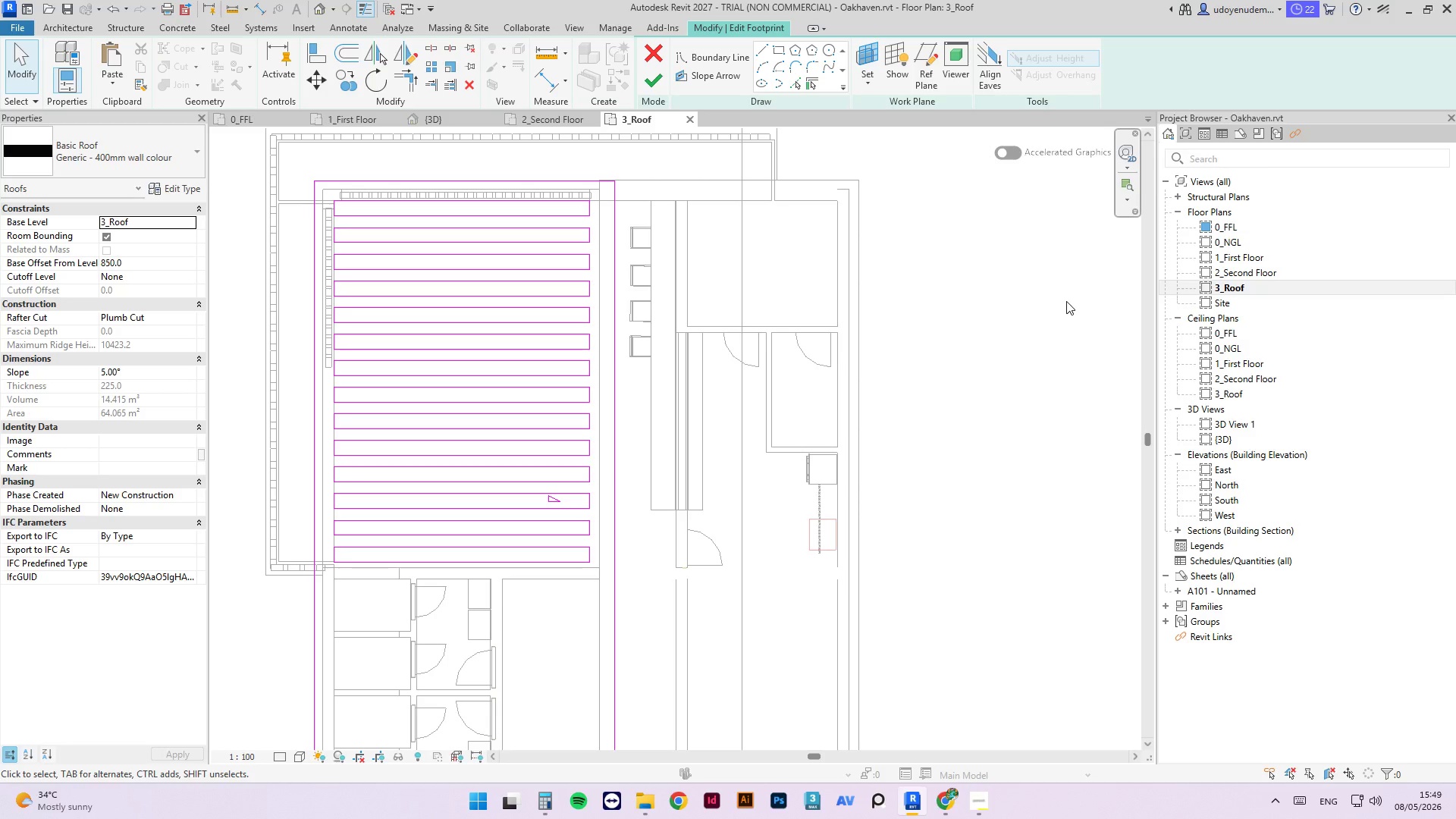 
scroll: coordinate [1368, 298], scroll_direction: none, amount: 0.0
 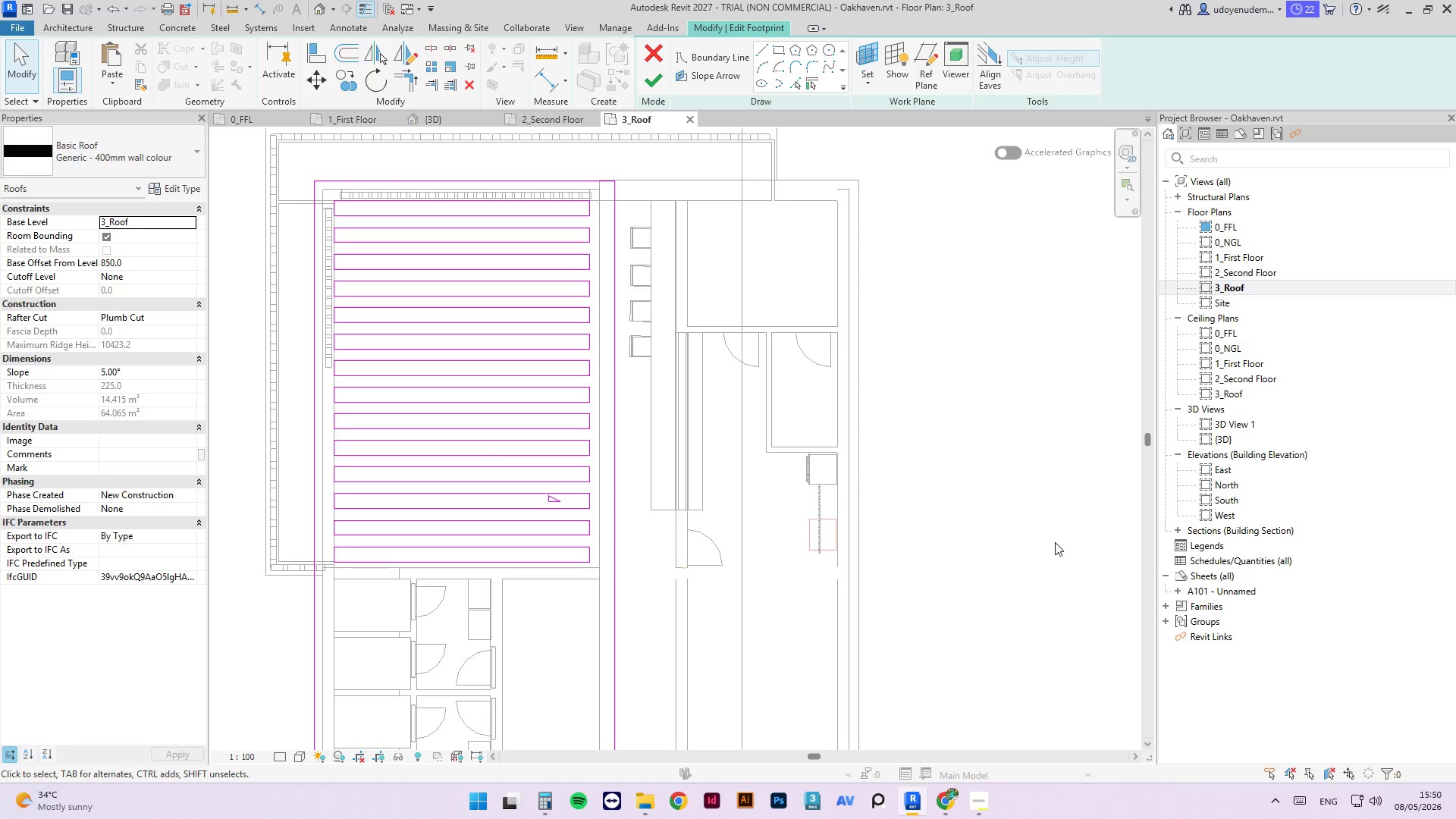 
wait(17.8)
 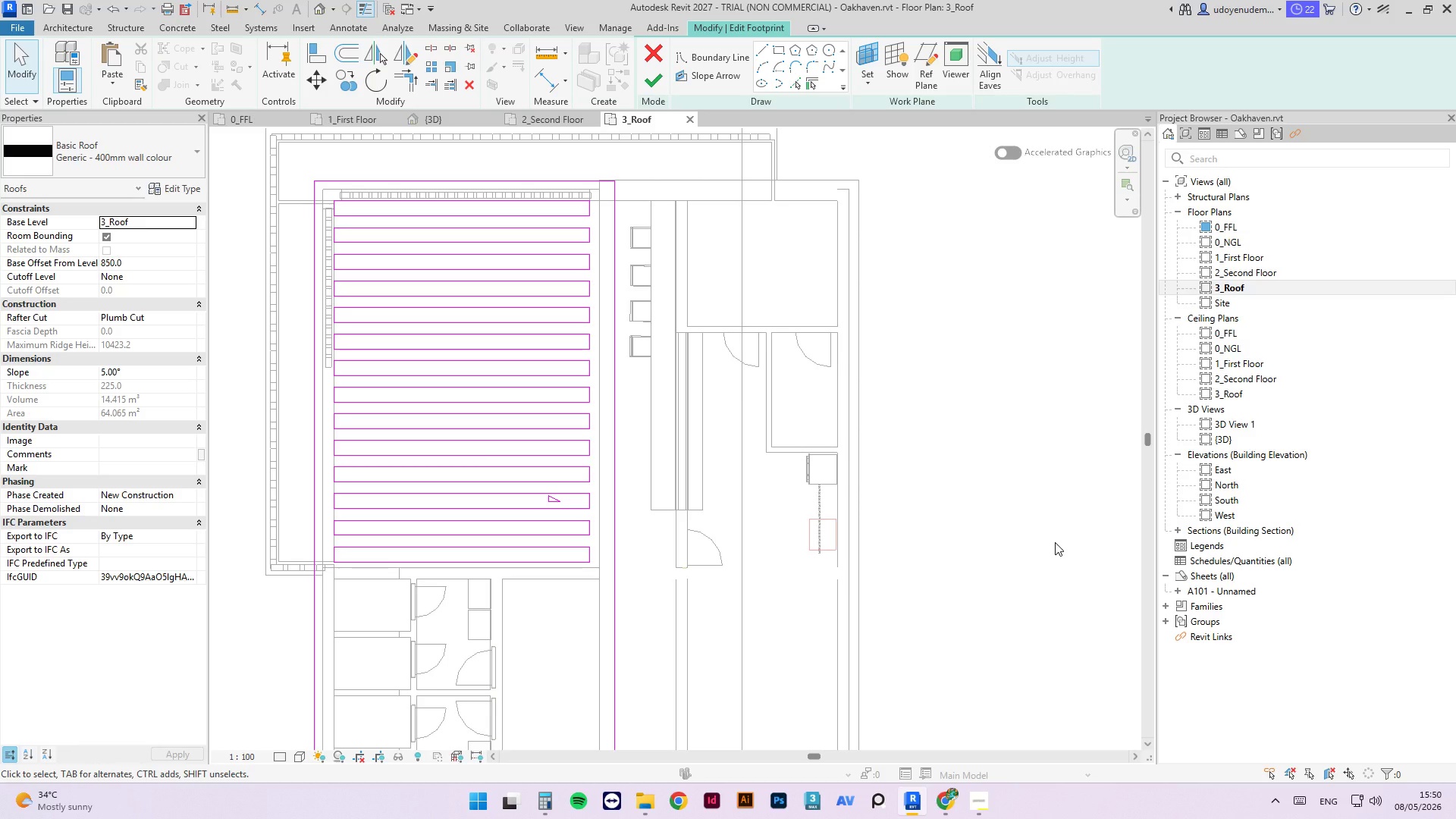 
scroll: coordinate [644, 475], scroll_direction: up, amount: 6.0
 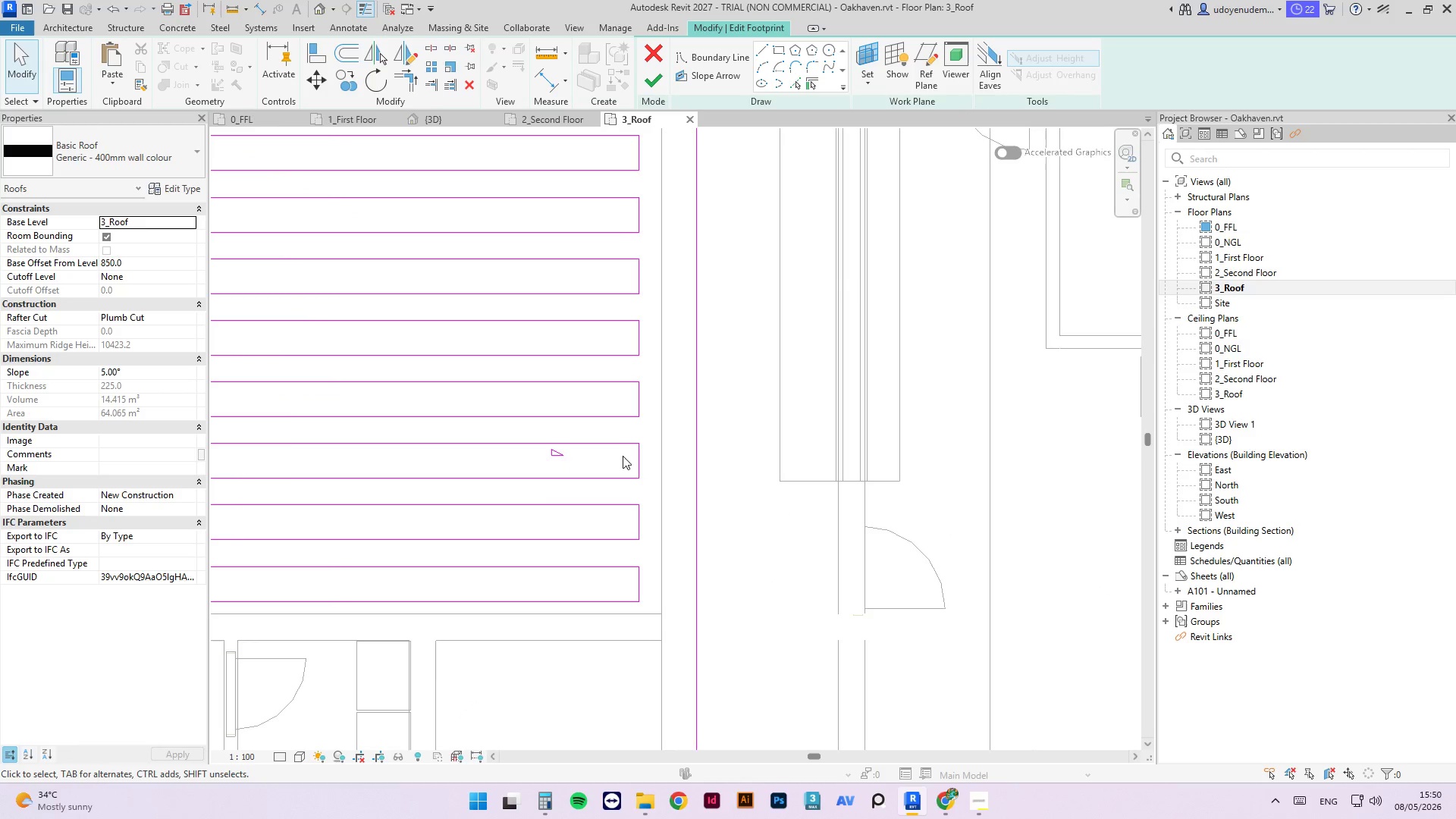 
scroll: coordinate [711, 466], scroll_direction: down, amount: 8.0
 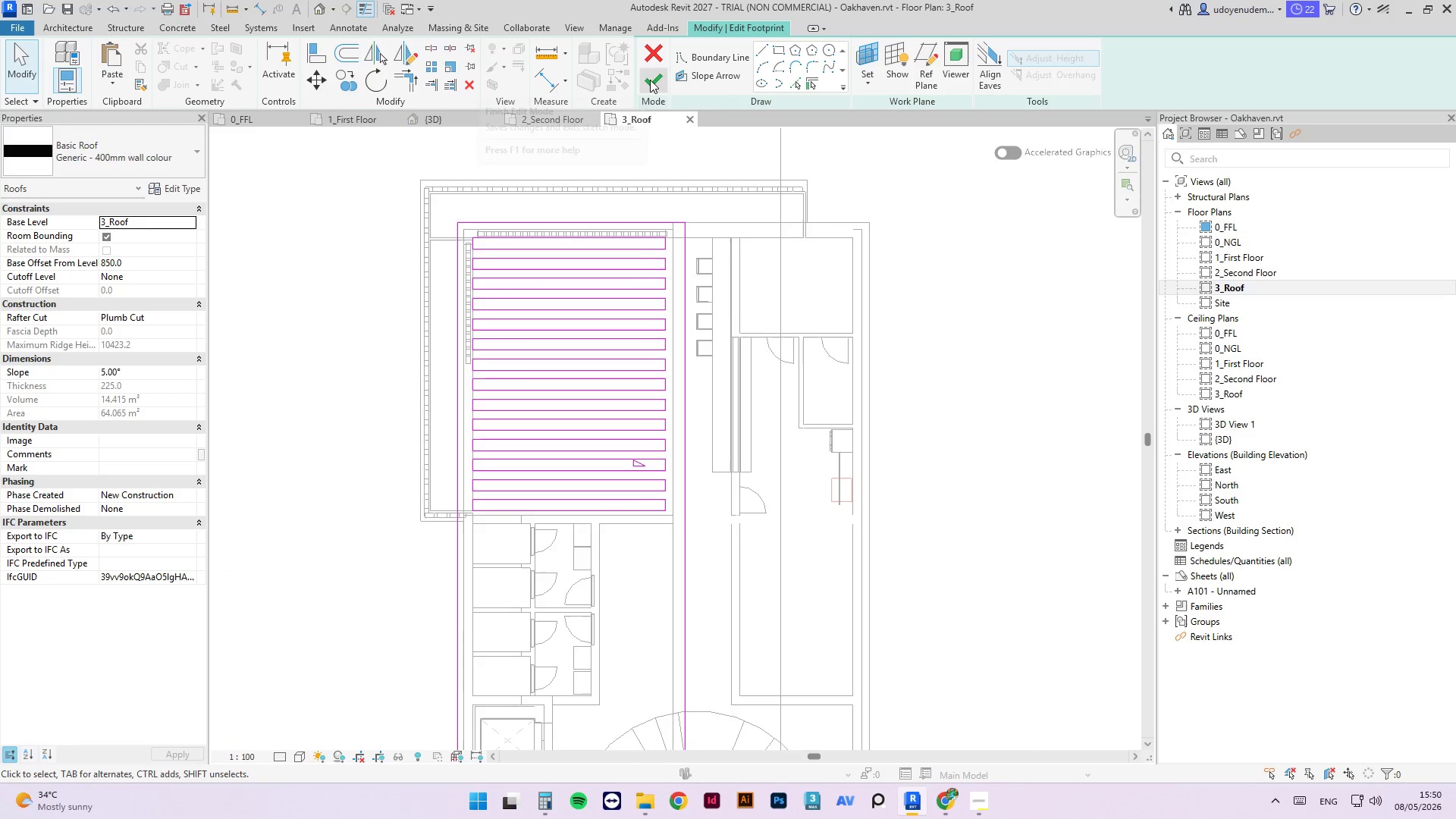 
left_click([650, 80])
 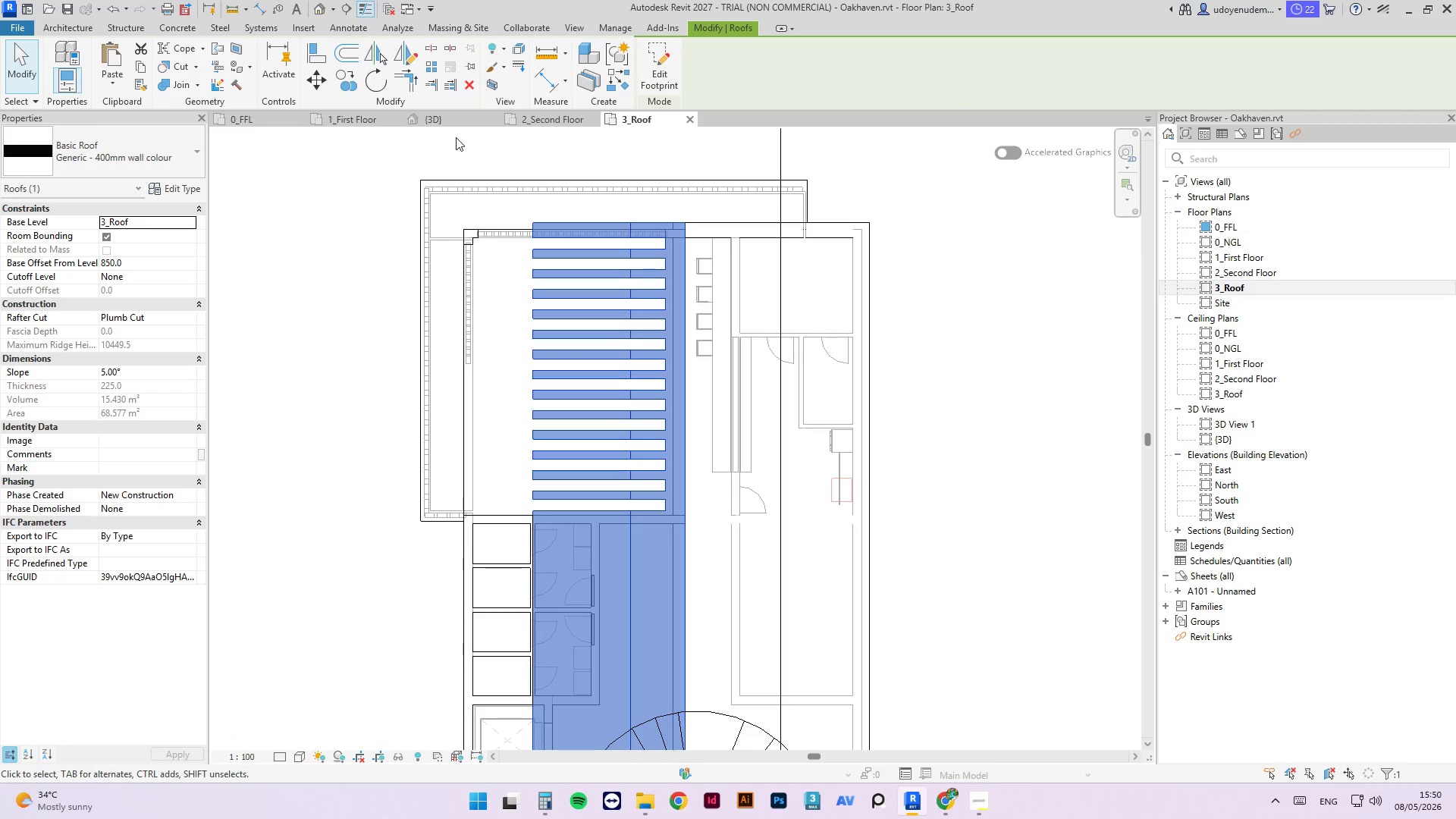 
left_click([450, 120])
 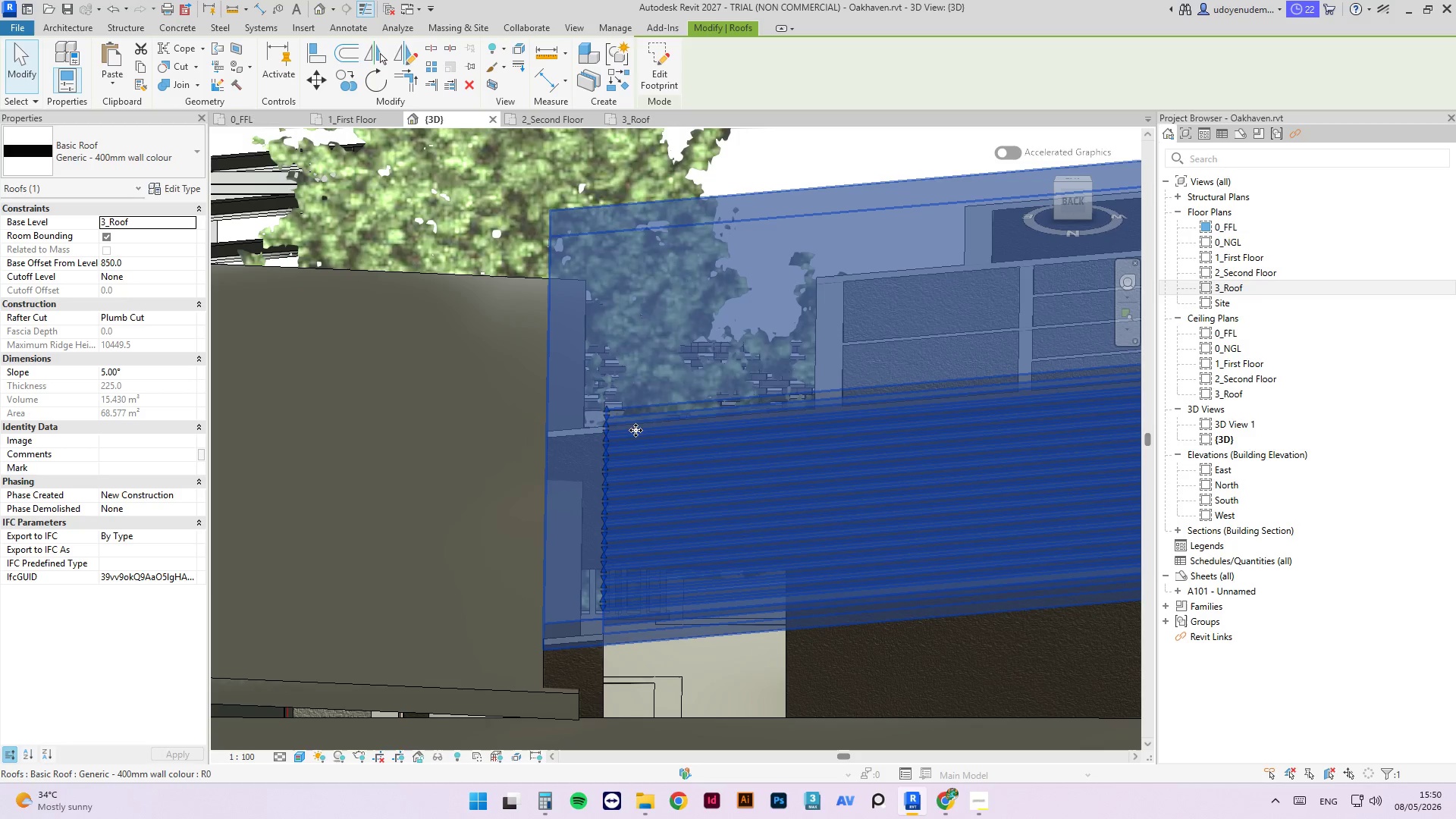 
scroll: coordinate [515, 507], scroll_direction: down, amount: 5.0
 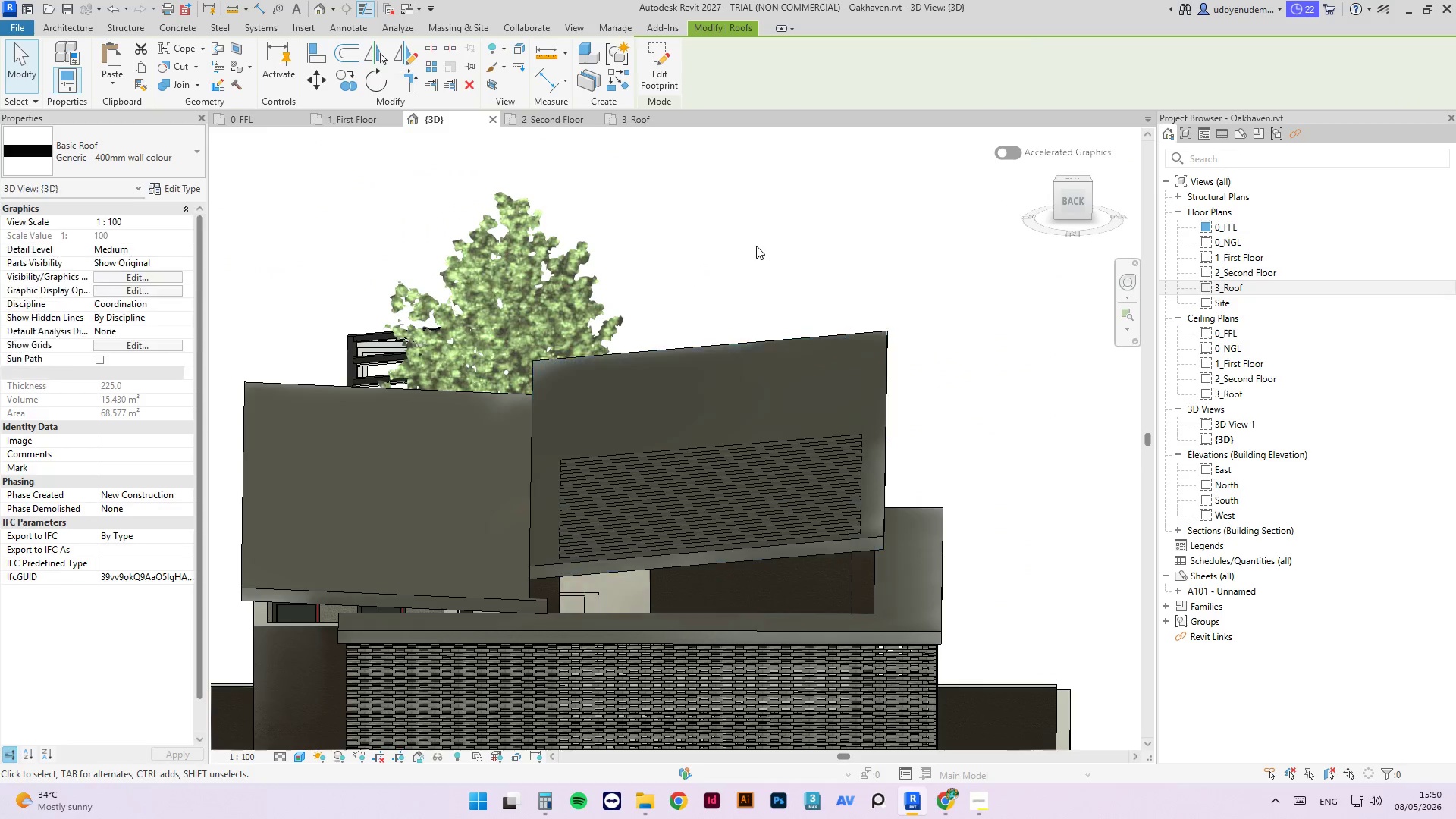 
hold_key(key=ShiftLeft, duration=4.88)
 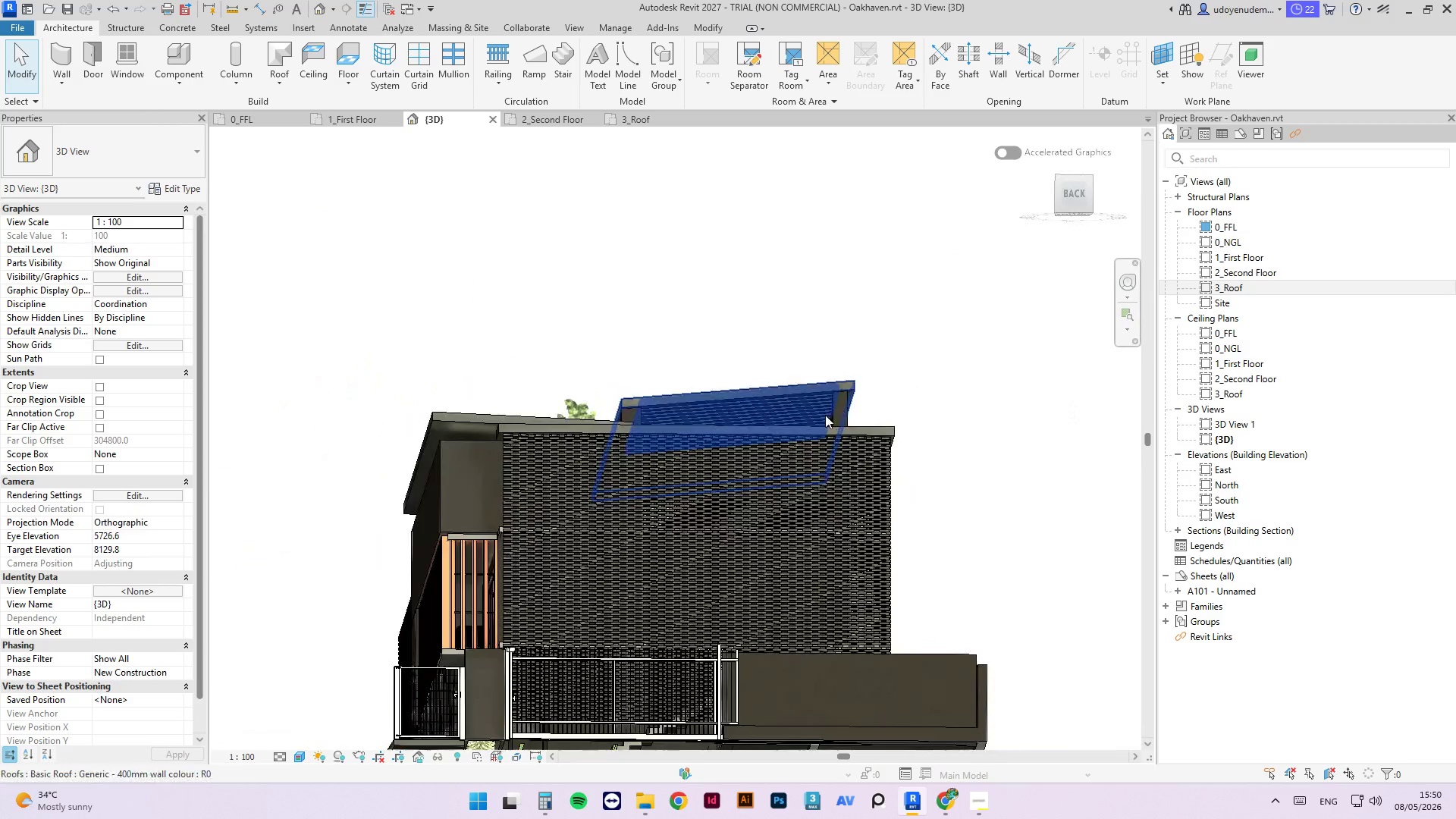 
scroll: coordinate [758, 431], scroll_direction: down, amount: 3.0
 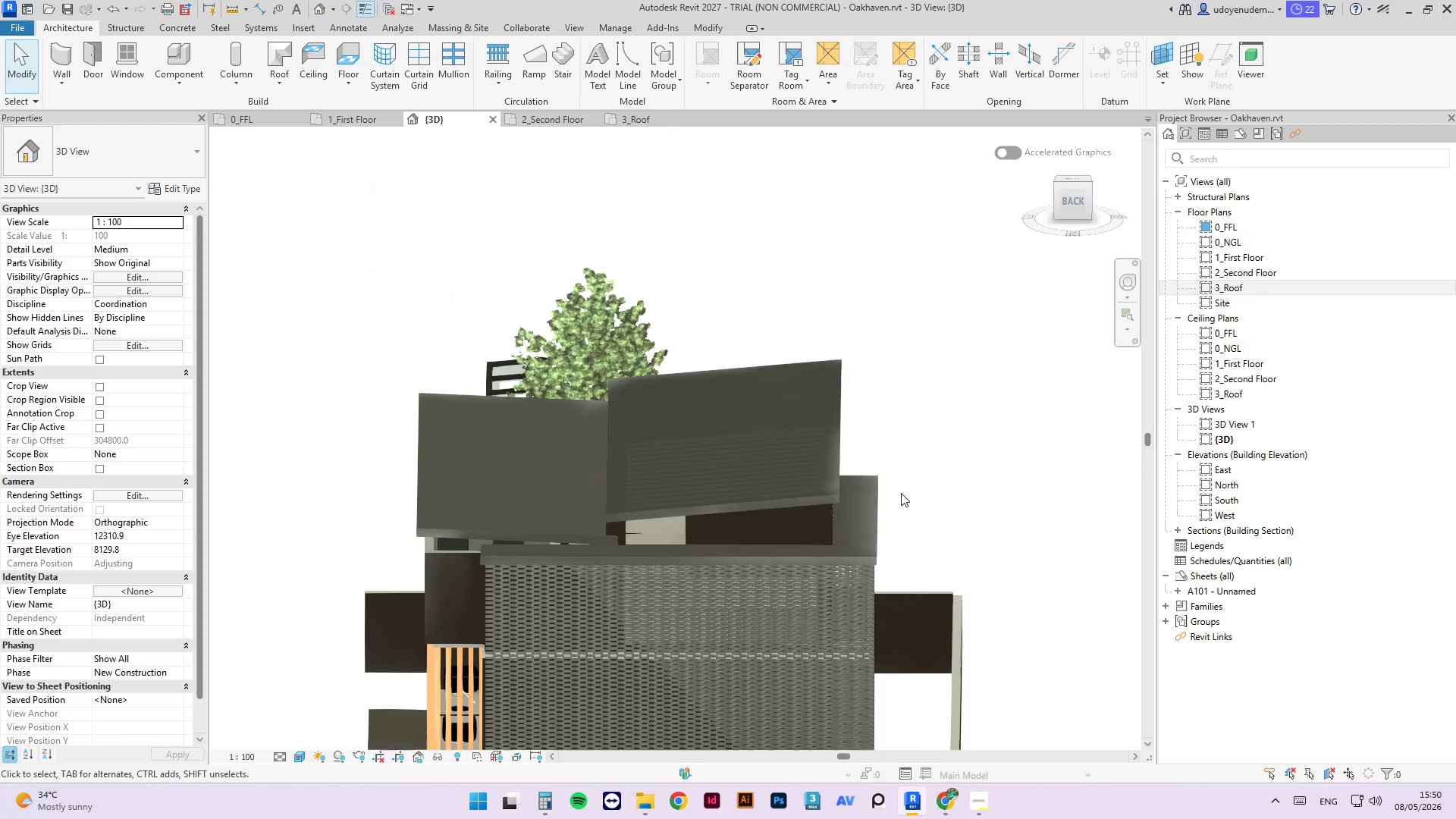 
hold_key(key=ShiftLeft, duration=1.28)
 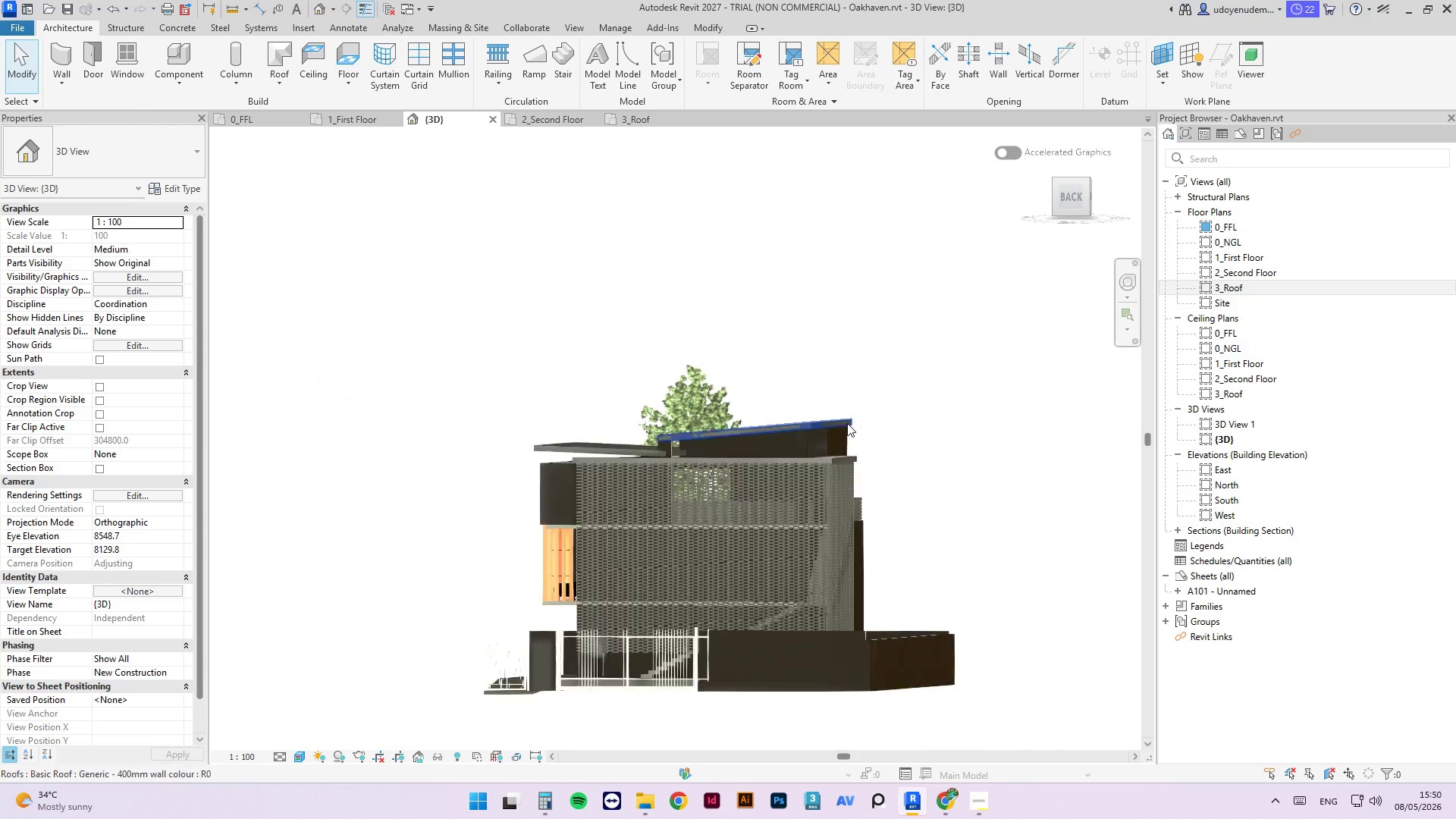 
scroll: coordinate [825, 408], scroll_direction: down, amount: 4.0
 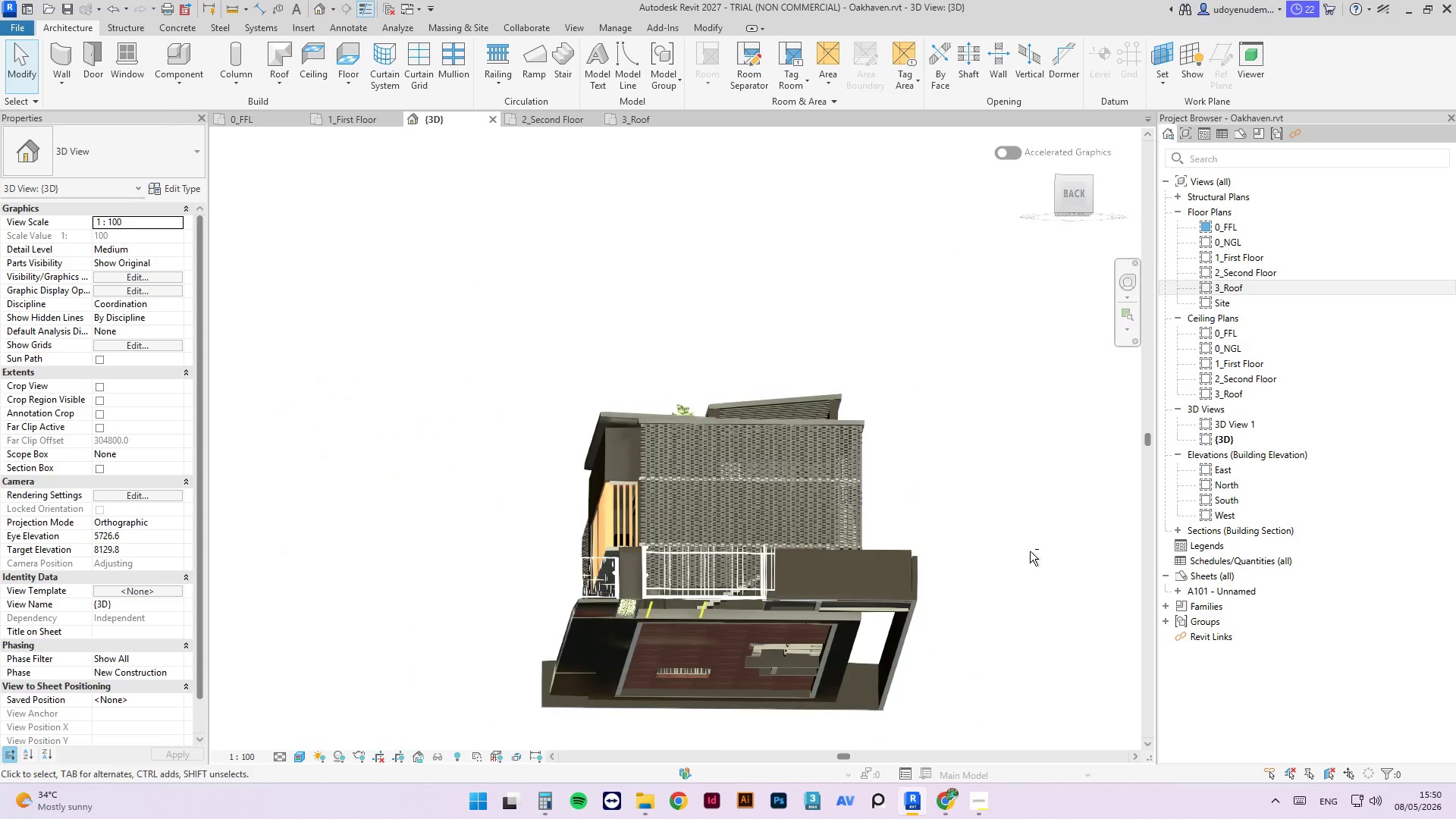 
scroll: coordinate [847, 428], scroll_direction: up, amount: 4.0
 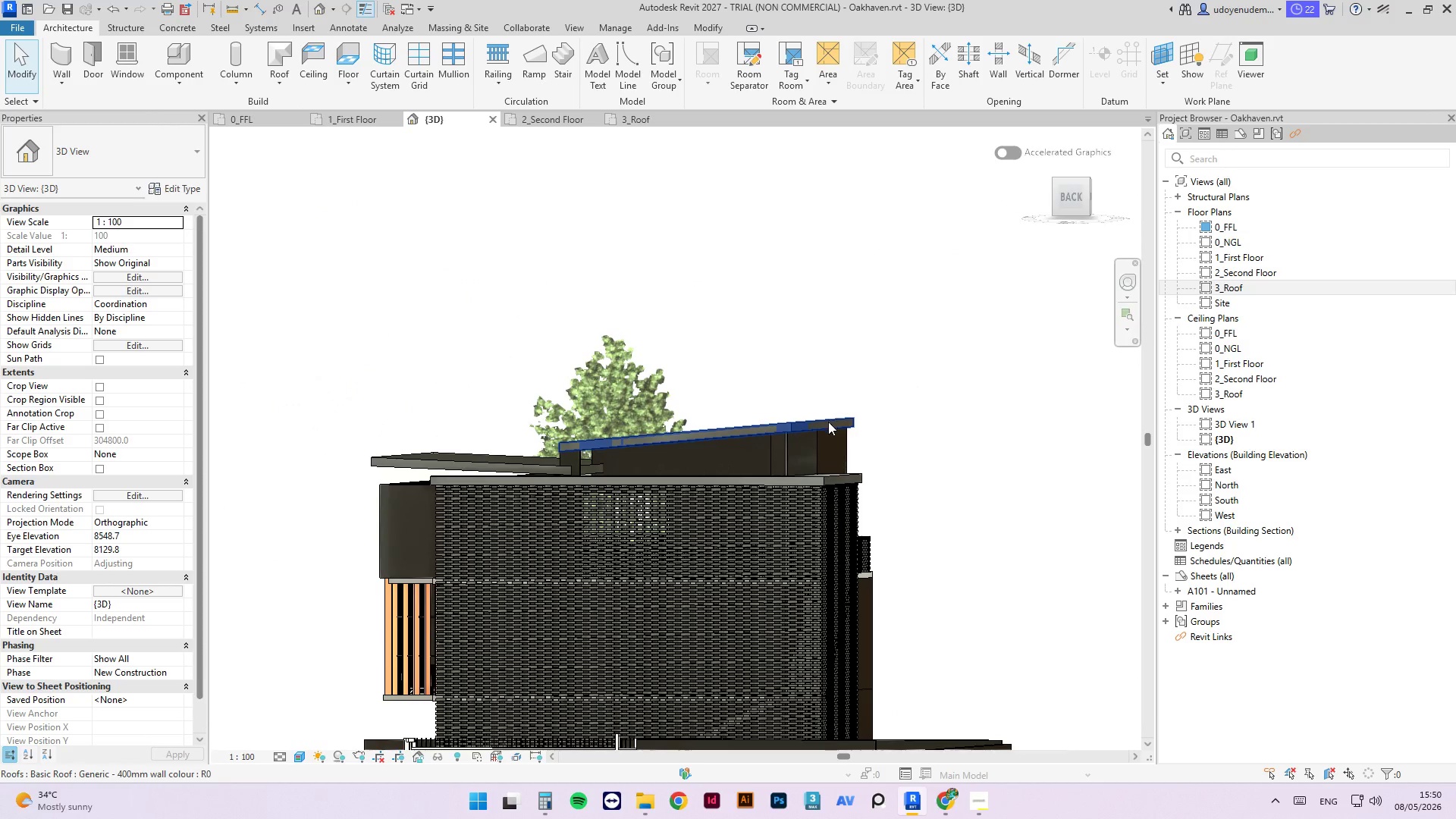 
left_click([828, 422])
 